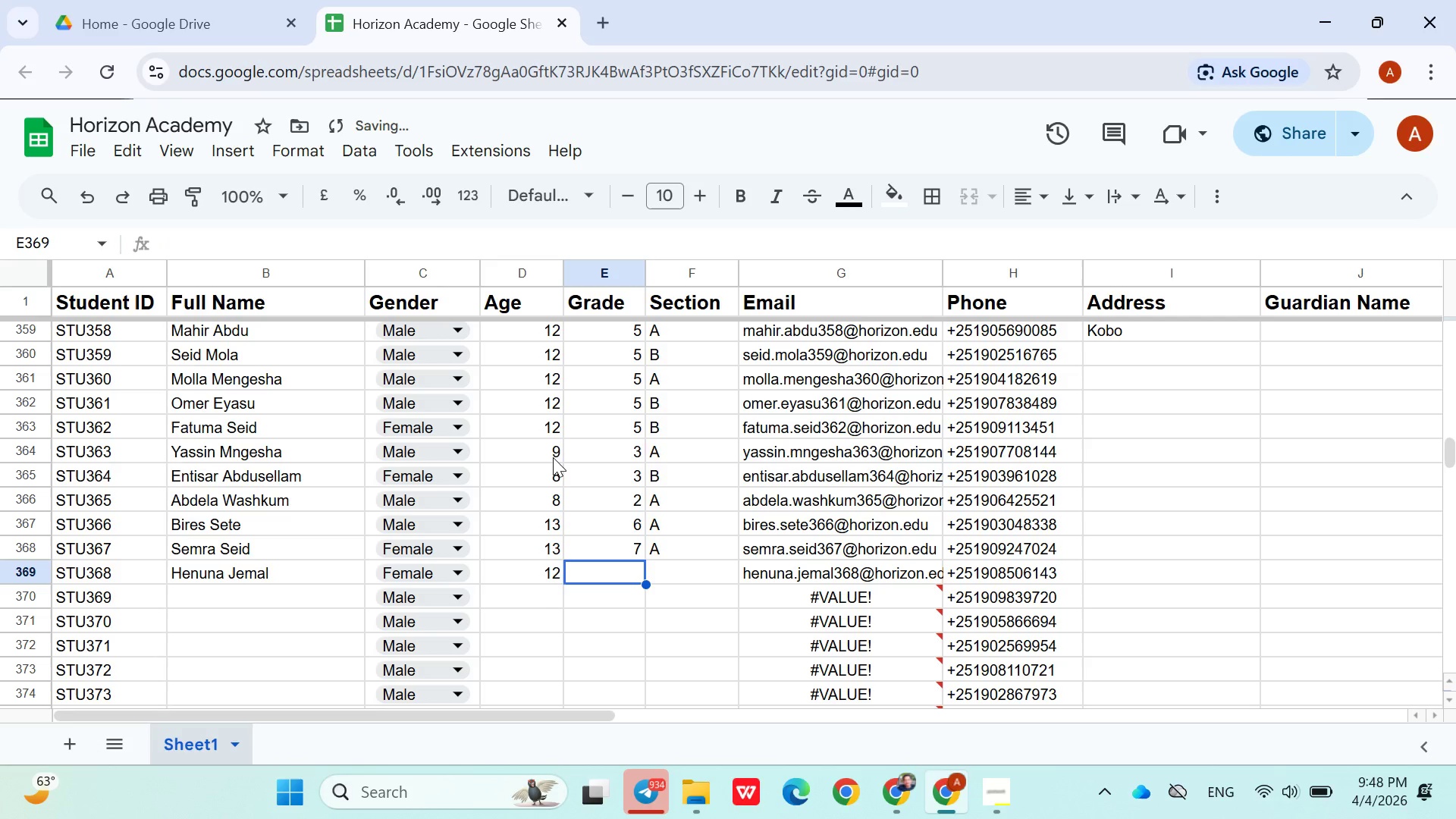 
hold_key(key=ShiftLeft, duration=0.52)
 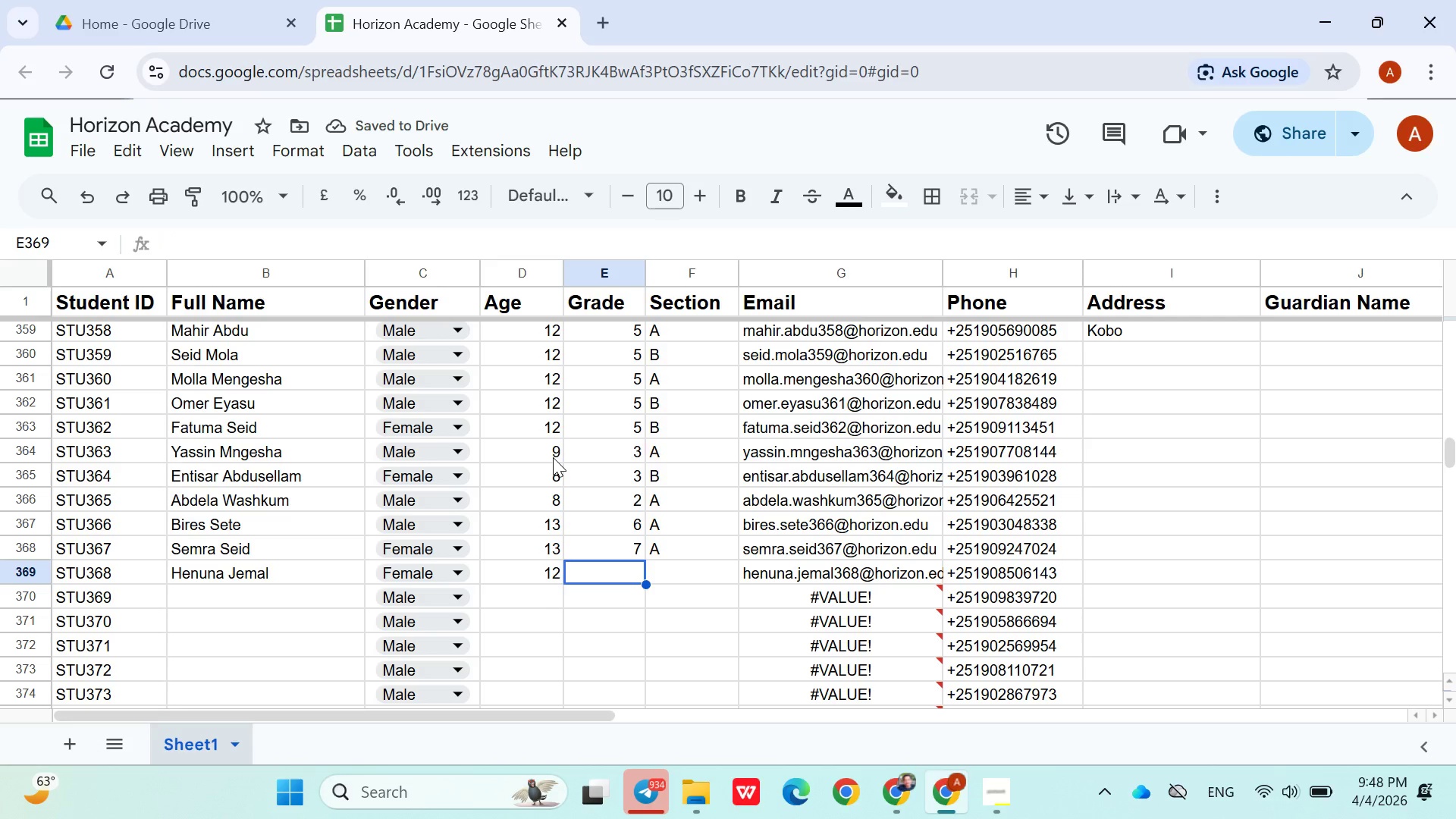 
key(5)
 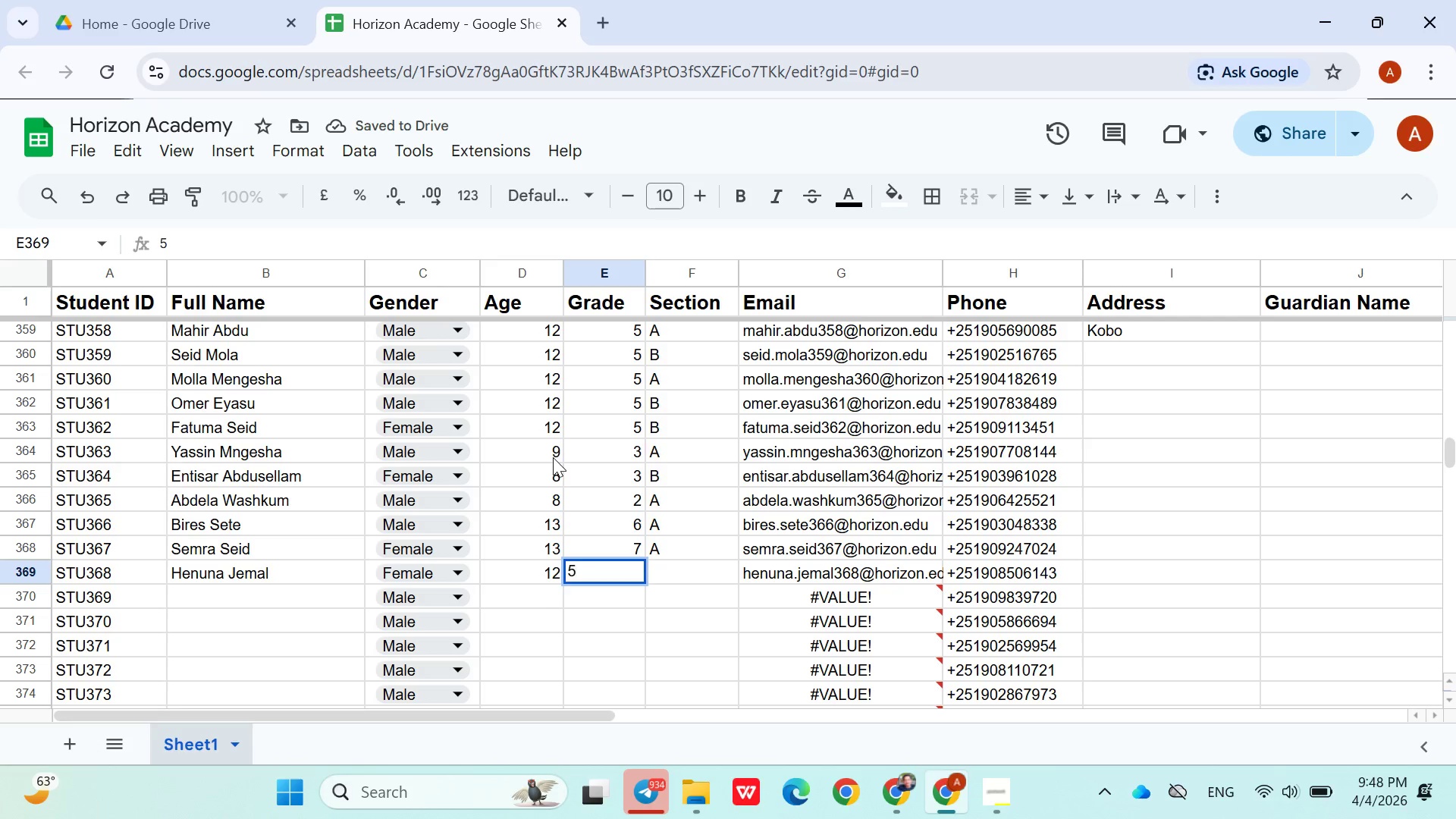 
key(ArrowRight)
 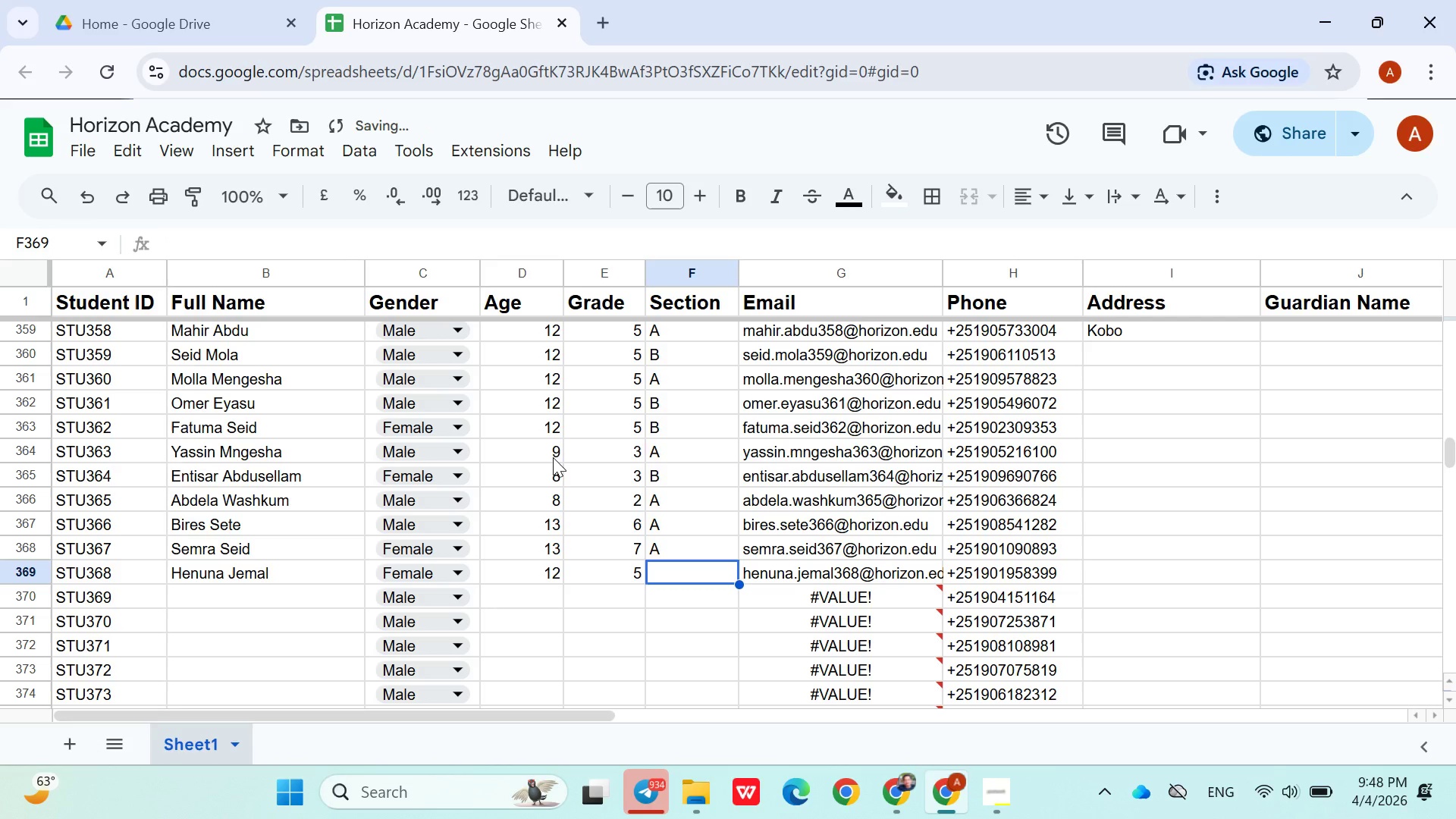 
key(Shift+A)
 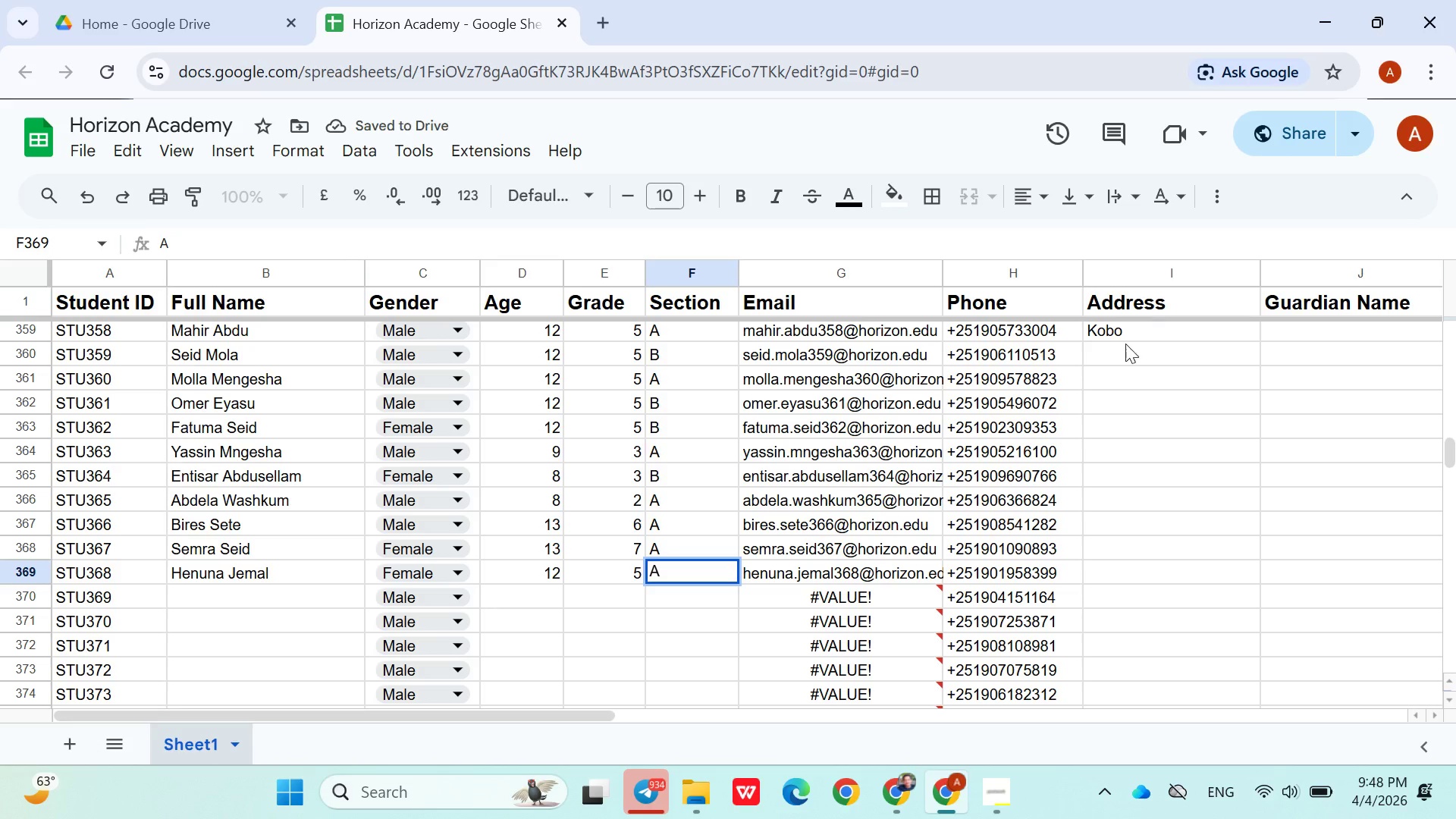 
left_click([1123, 347])
 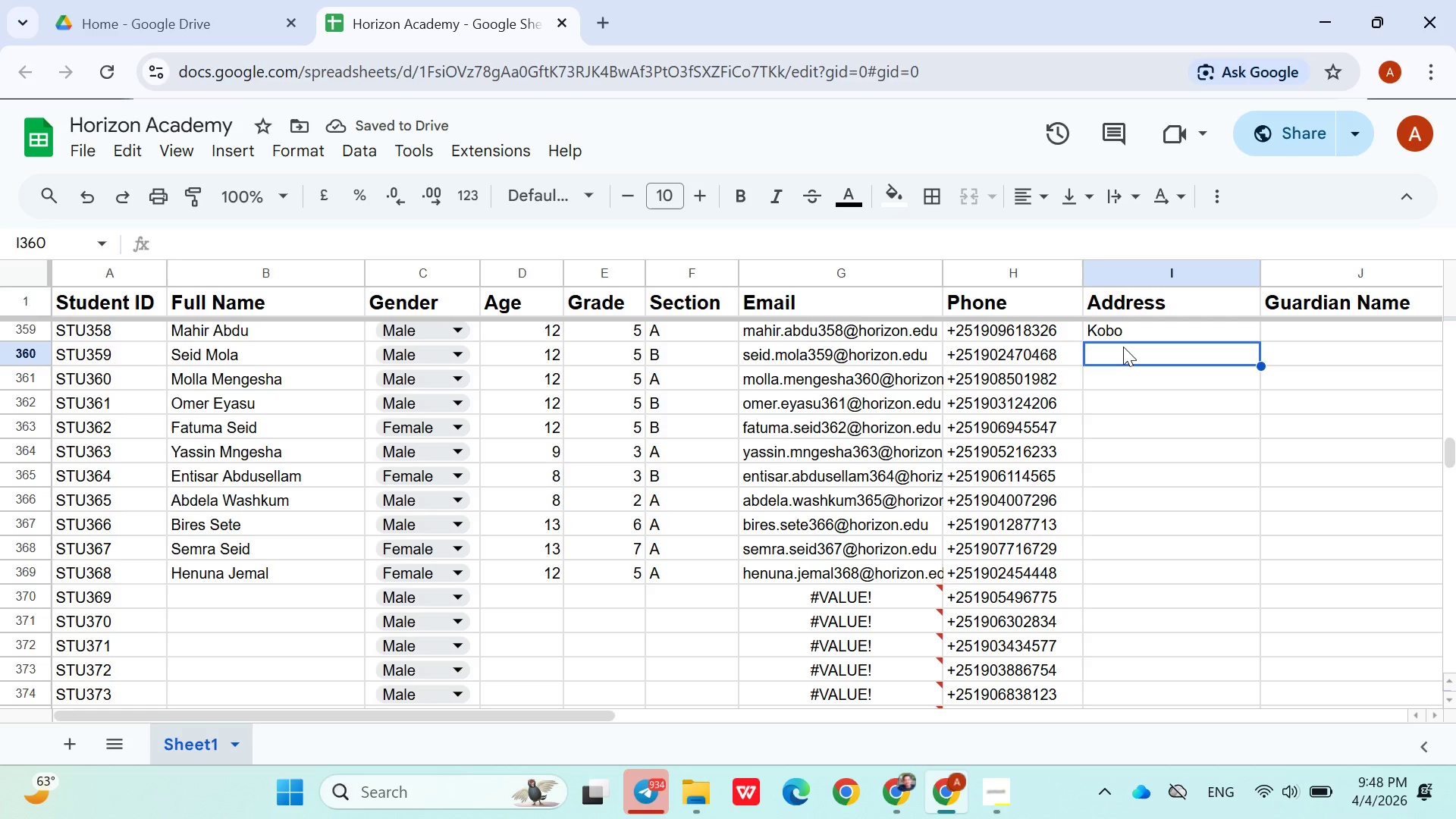 
wait(8.42)
 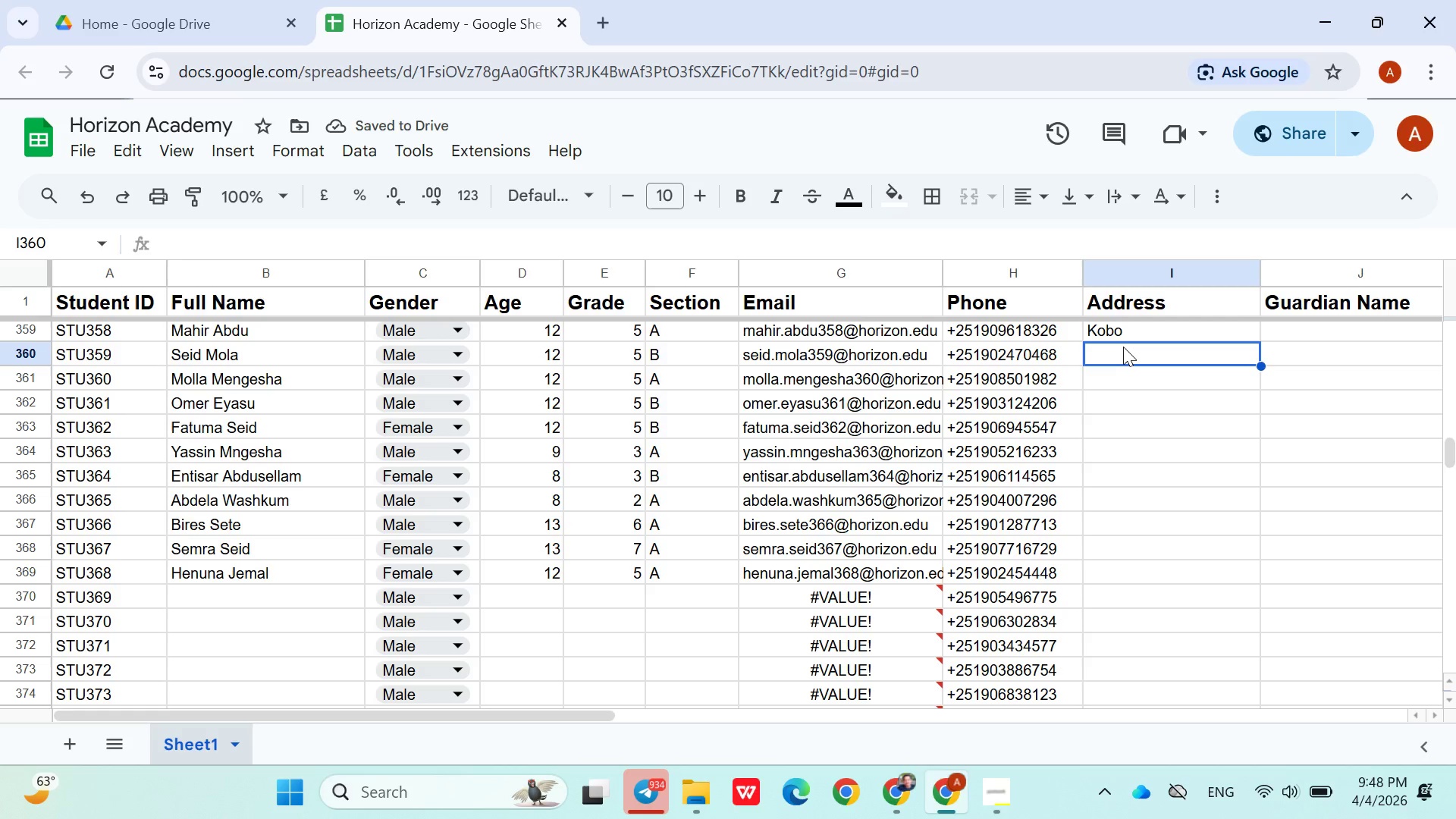 
left_click([1123, 347])
 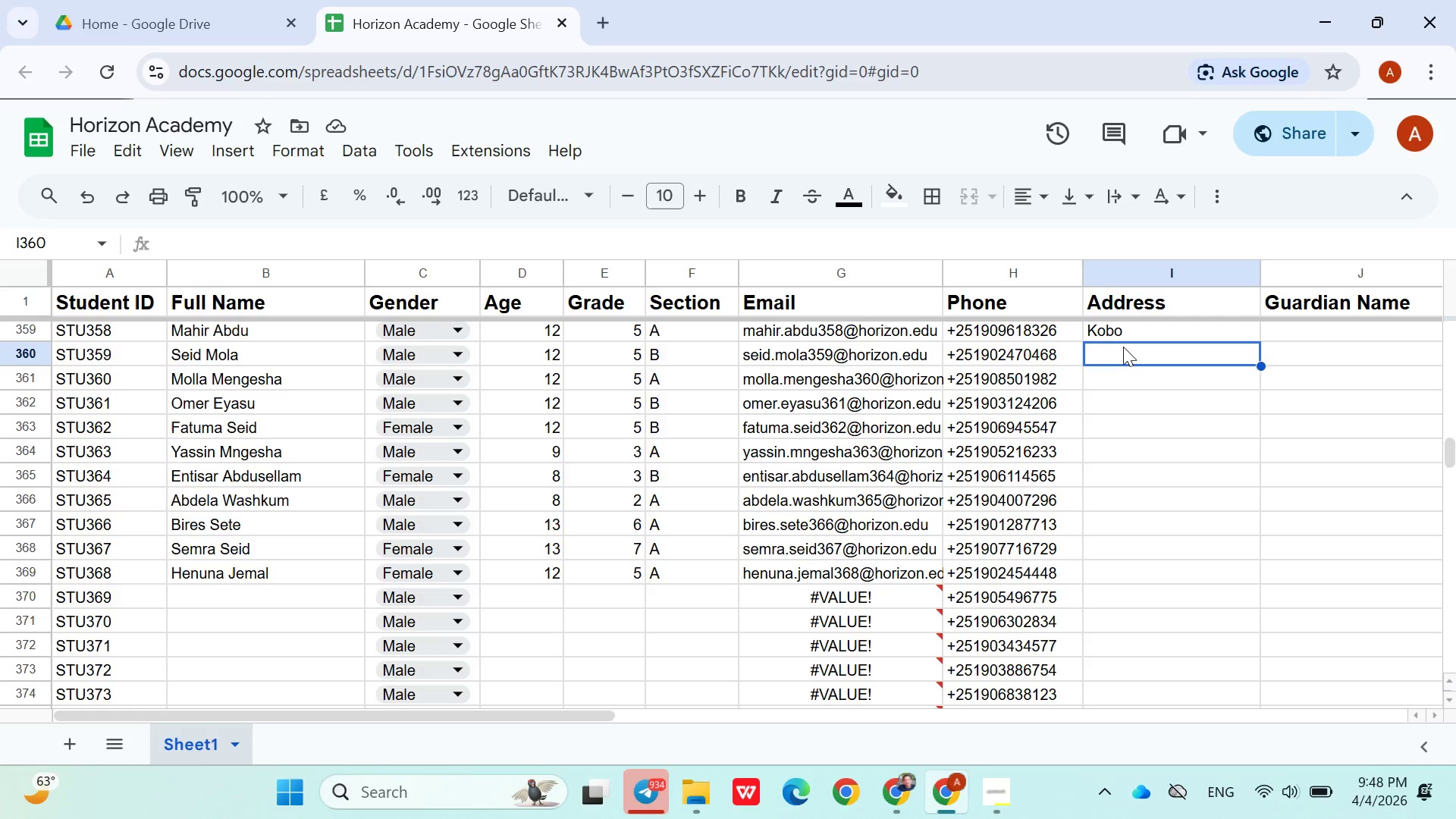 
left_click_drag(start_coordinate=[1123, 347], to_coordinate=[1122, 353])
 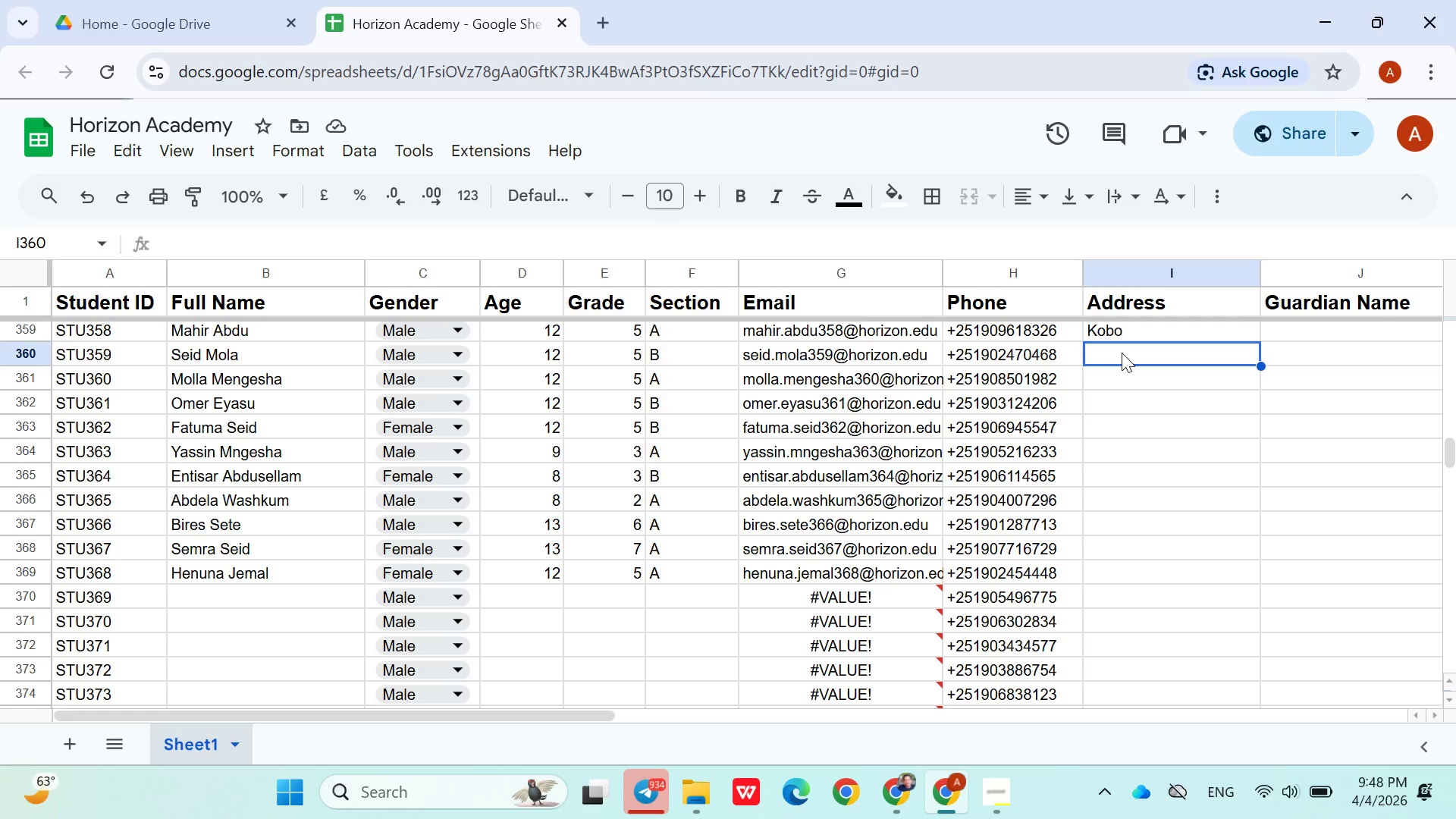 
left_click([1122, 353])
 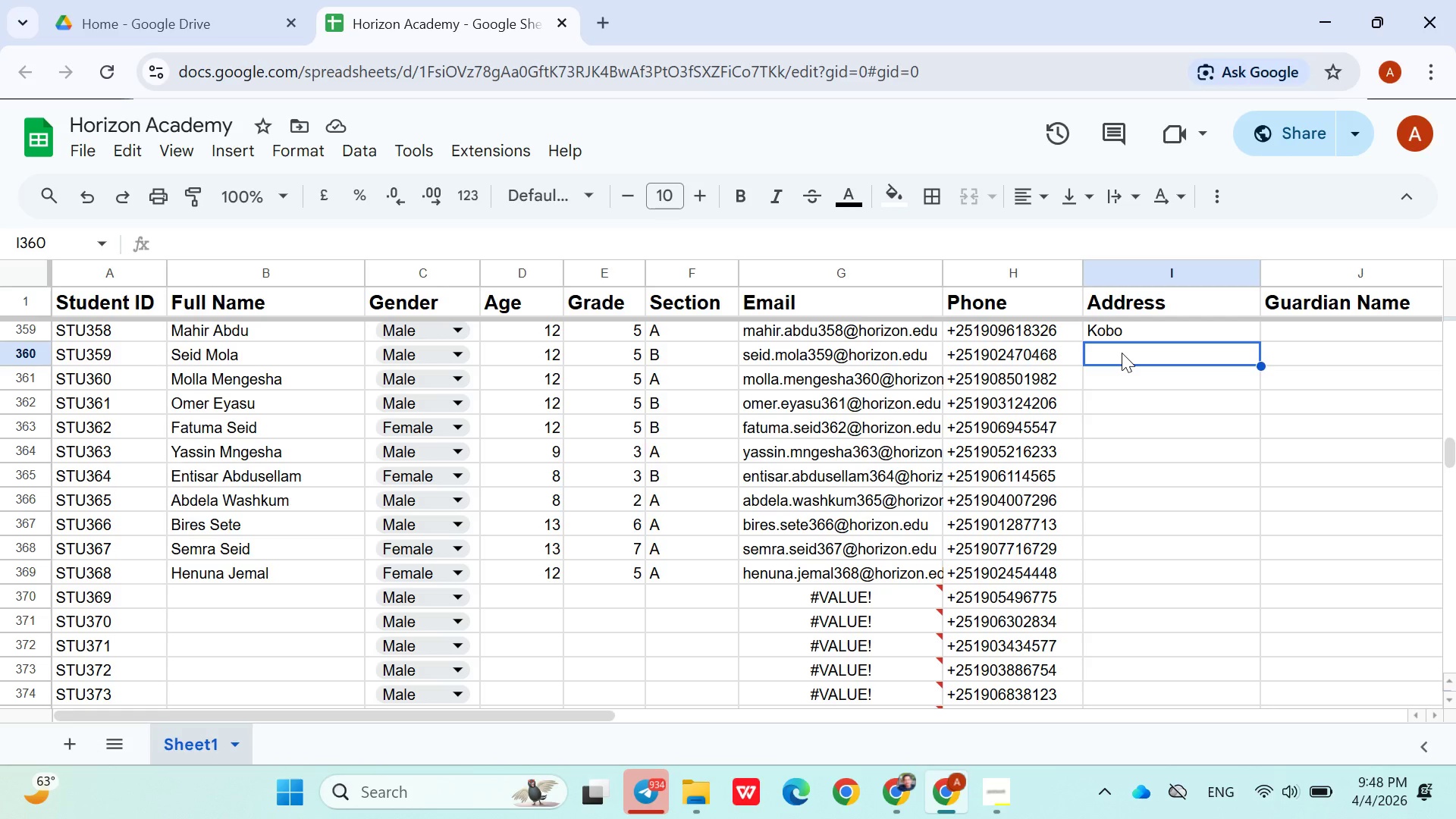 
type(Wold)
 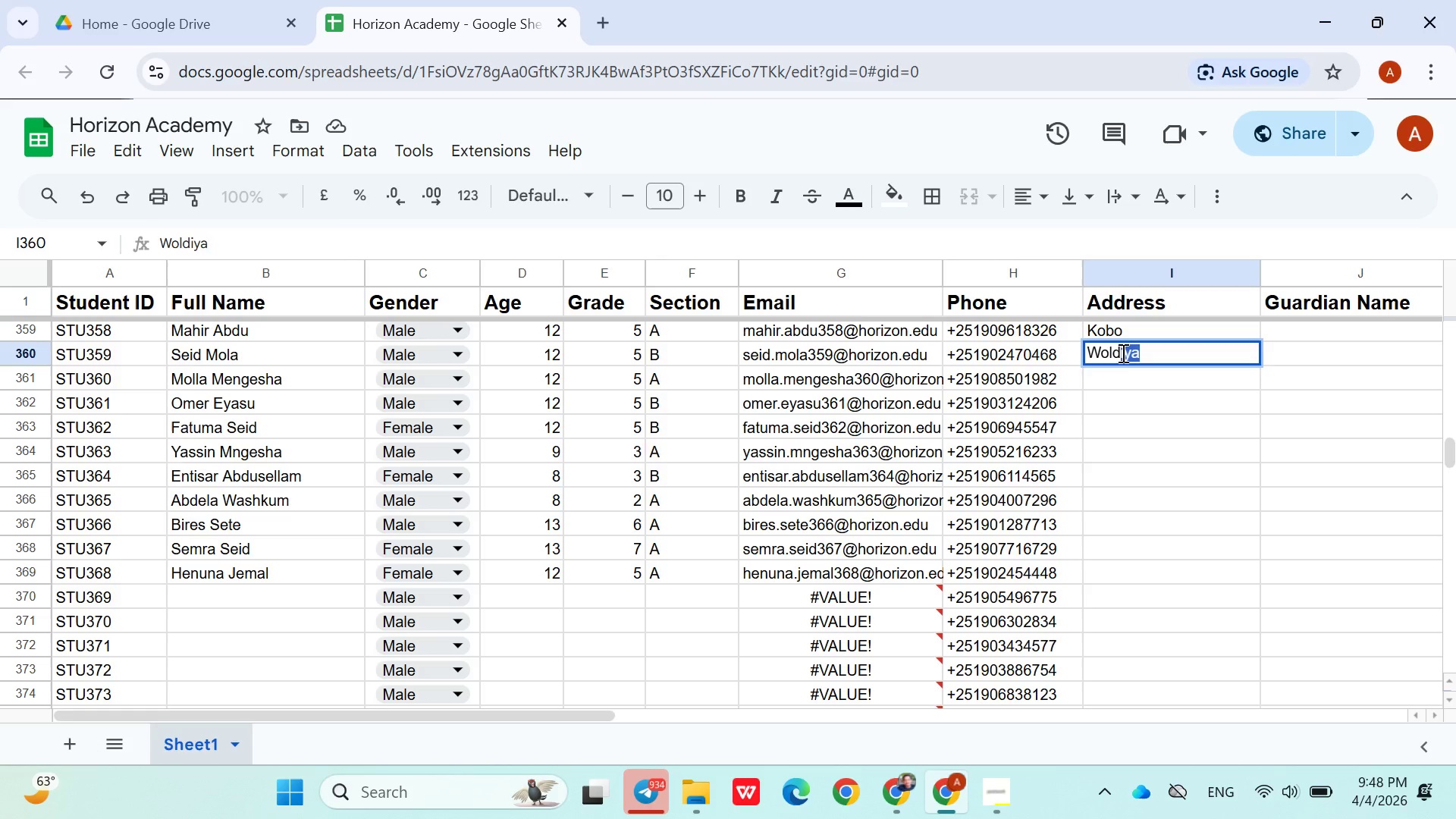 
key(ArrowDown)
 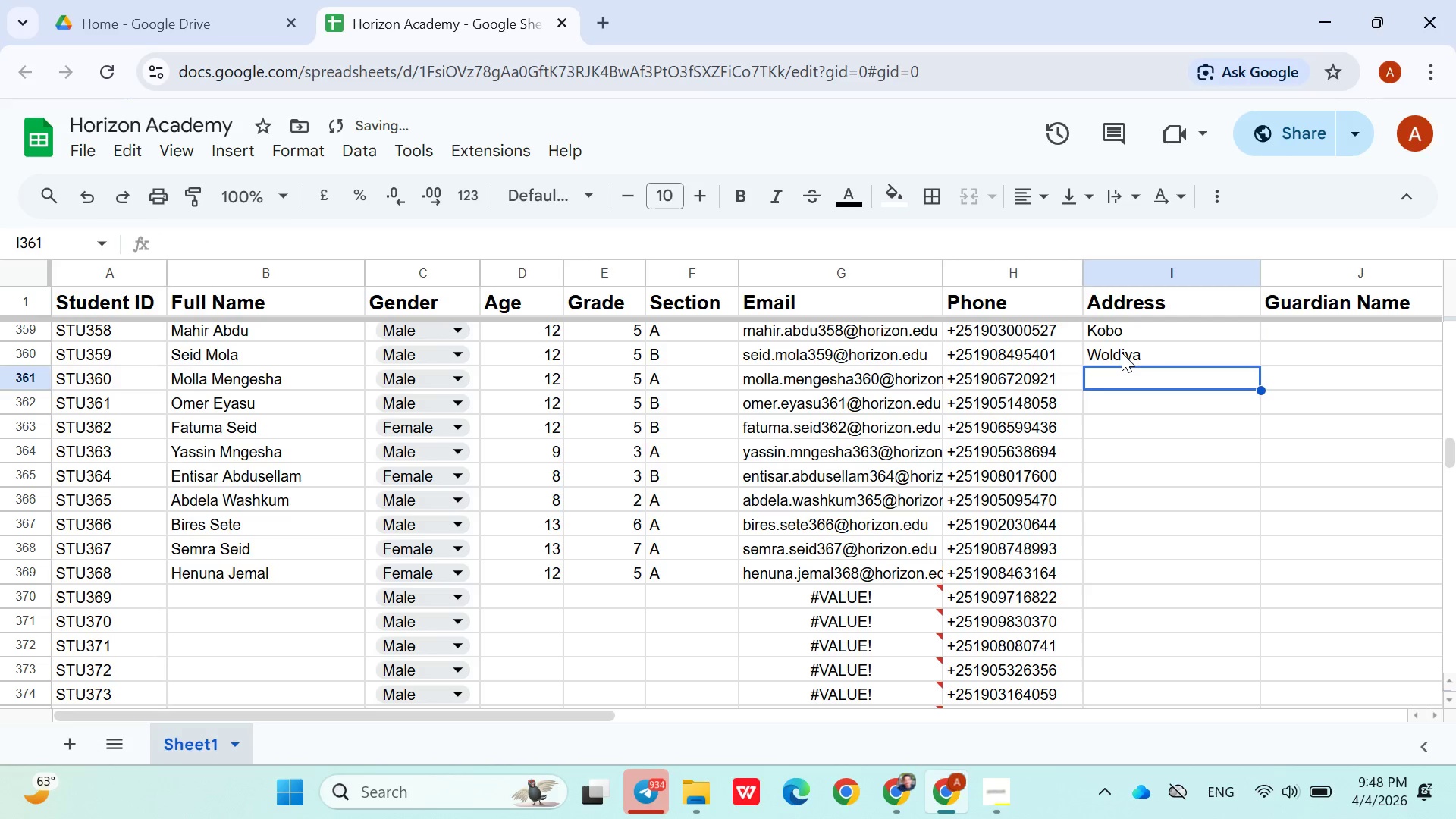 
type(Dess)
 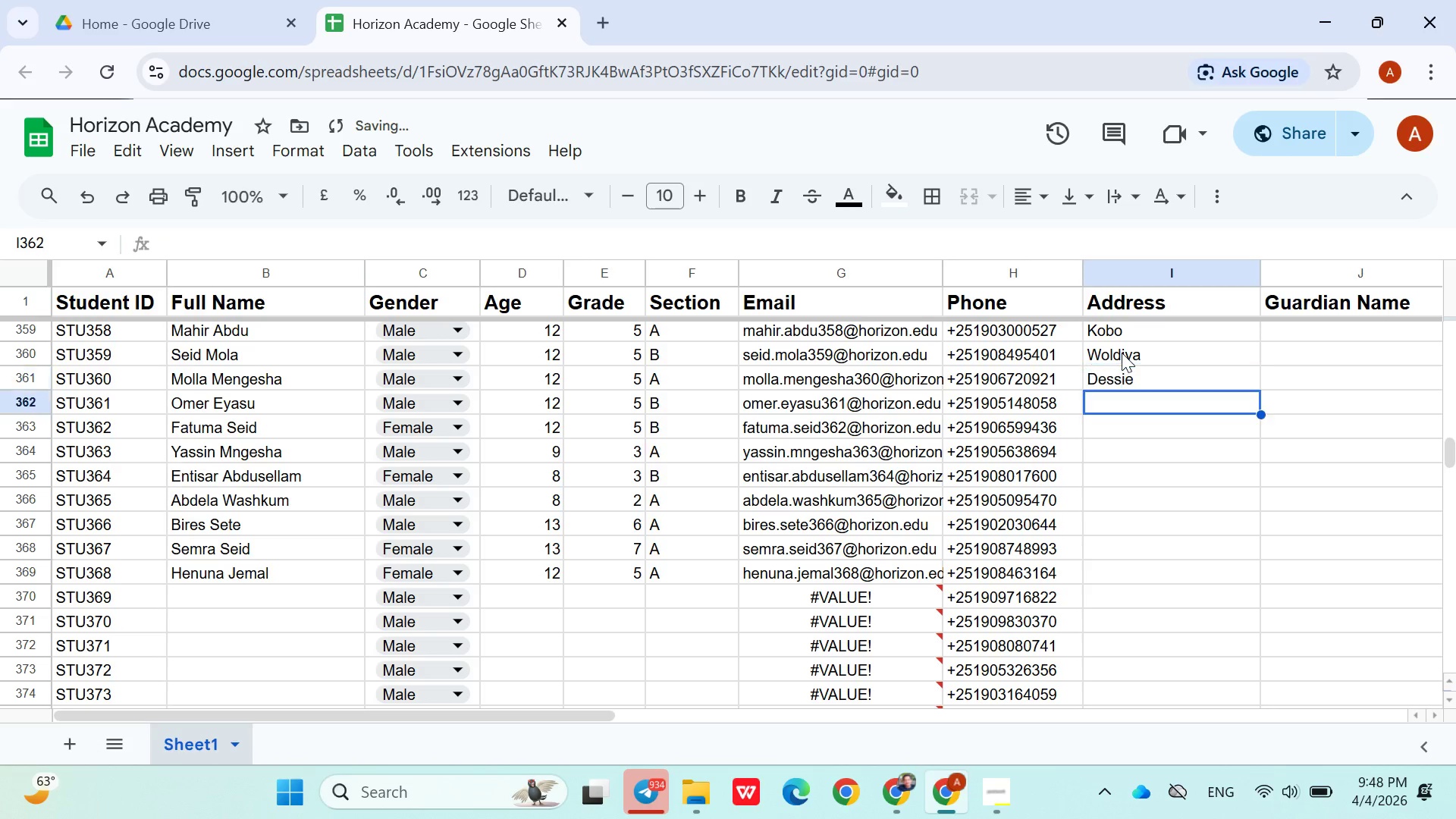 
key(ArrowDown)
 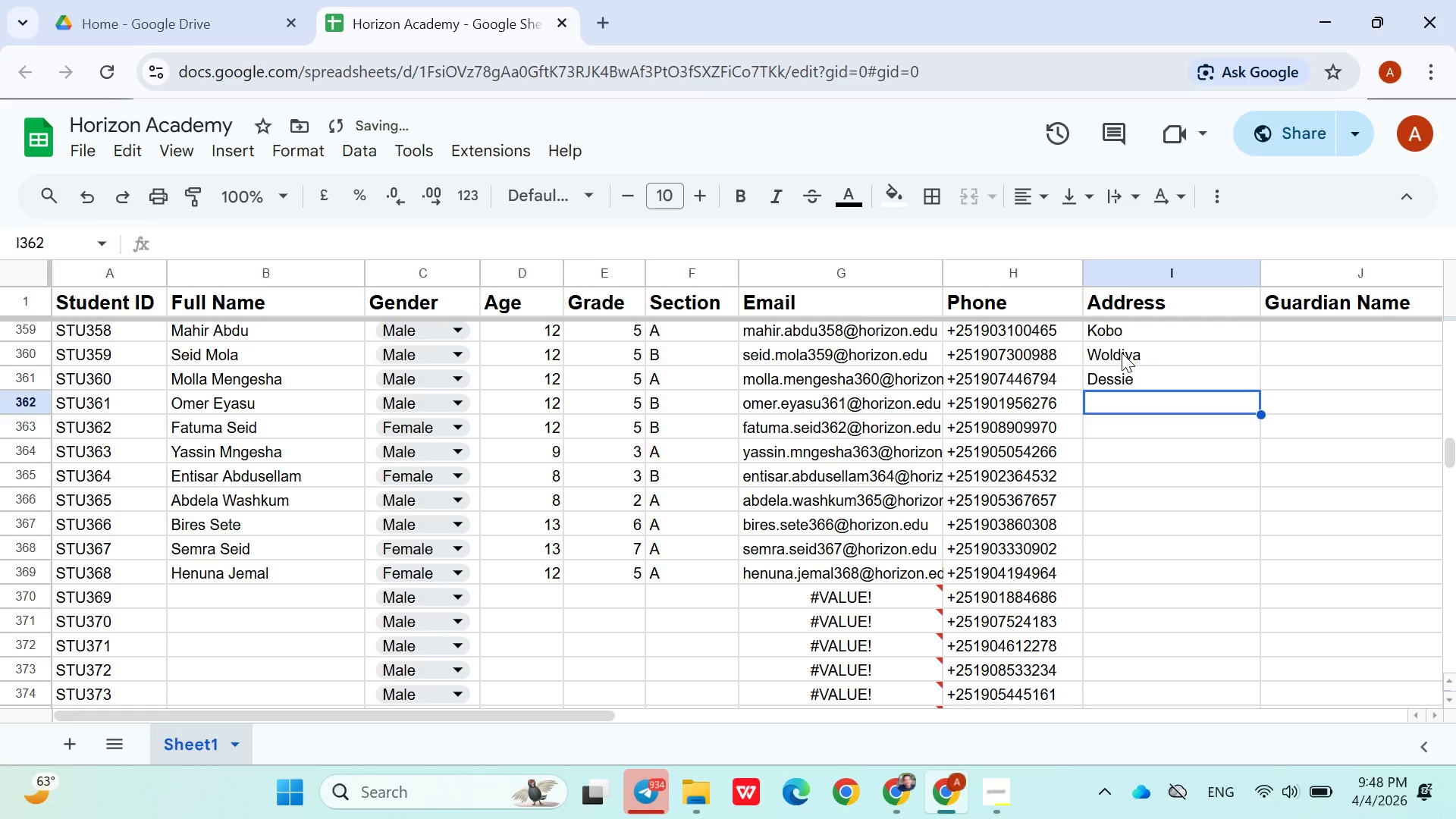 
type(Kom)
 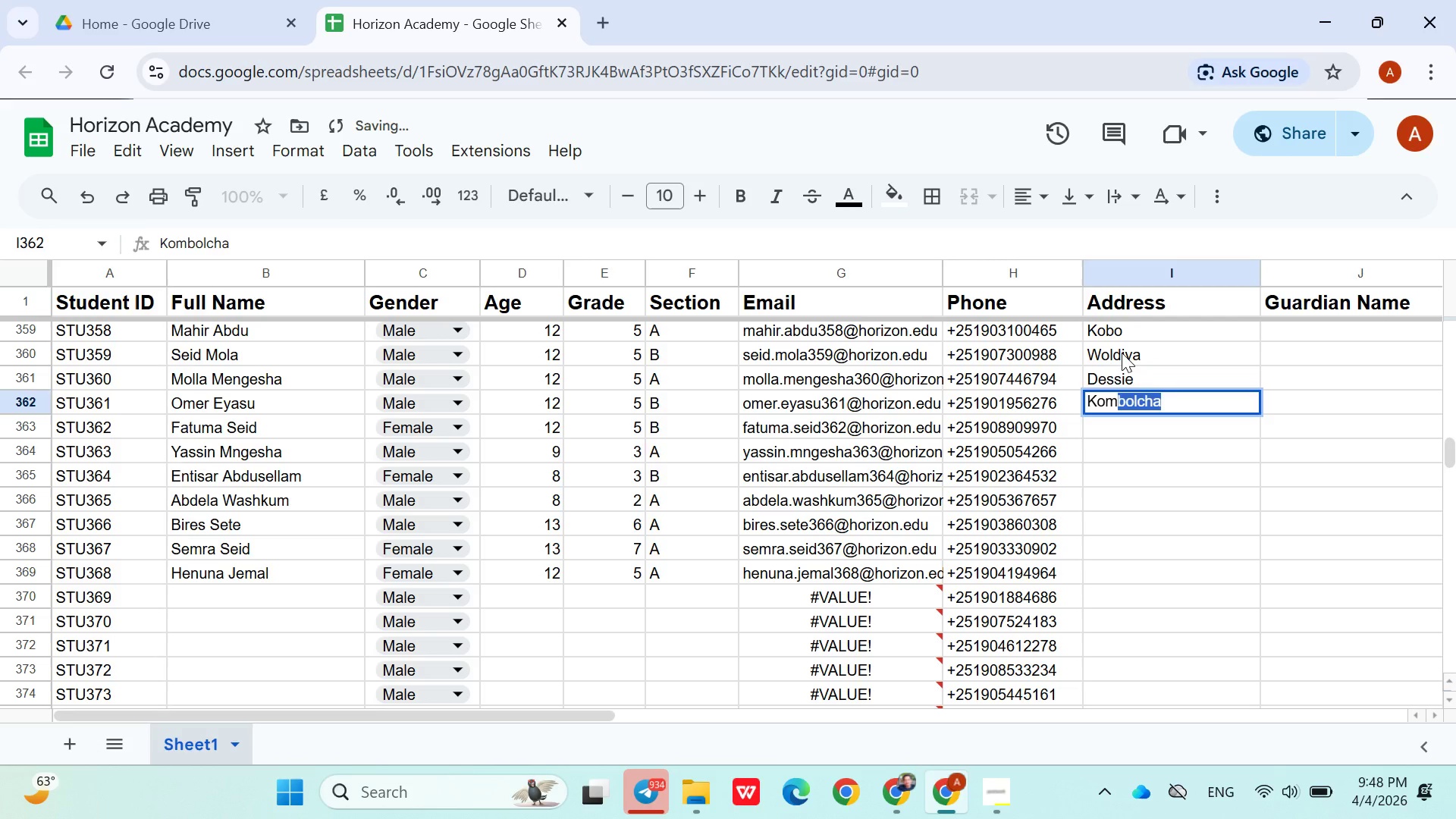 
key(ArrowDown)
 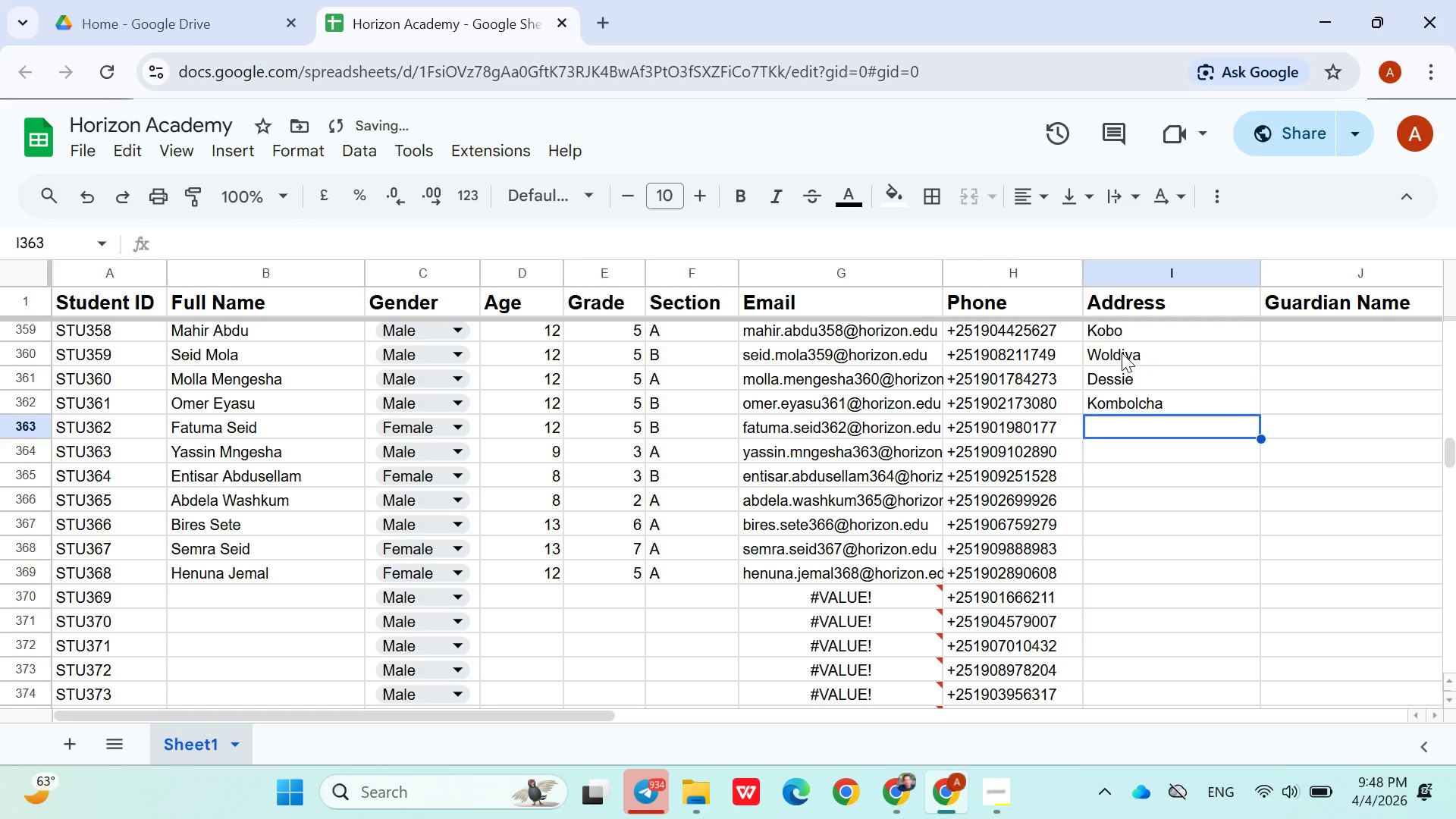 
type(Kem)
 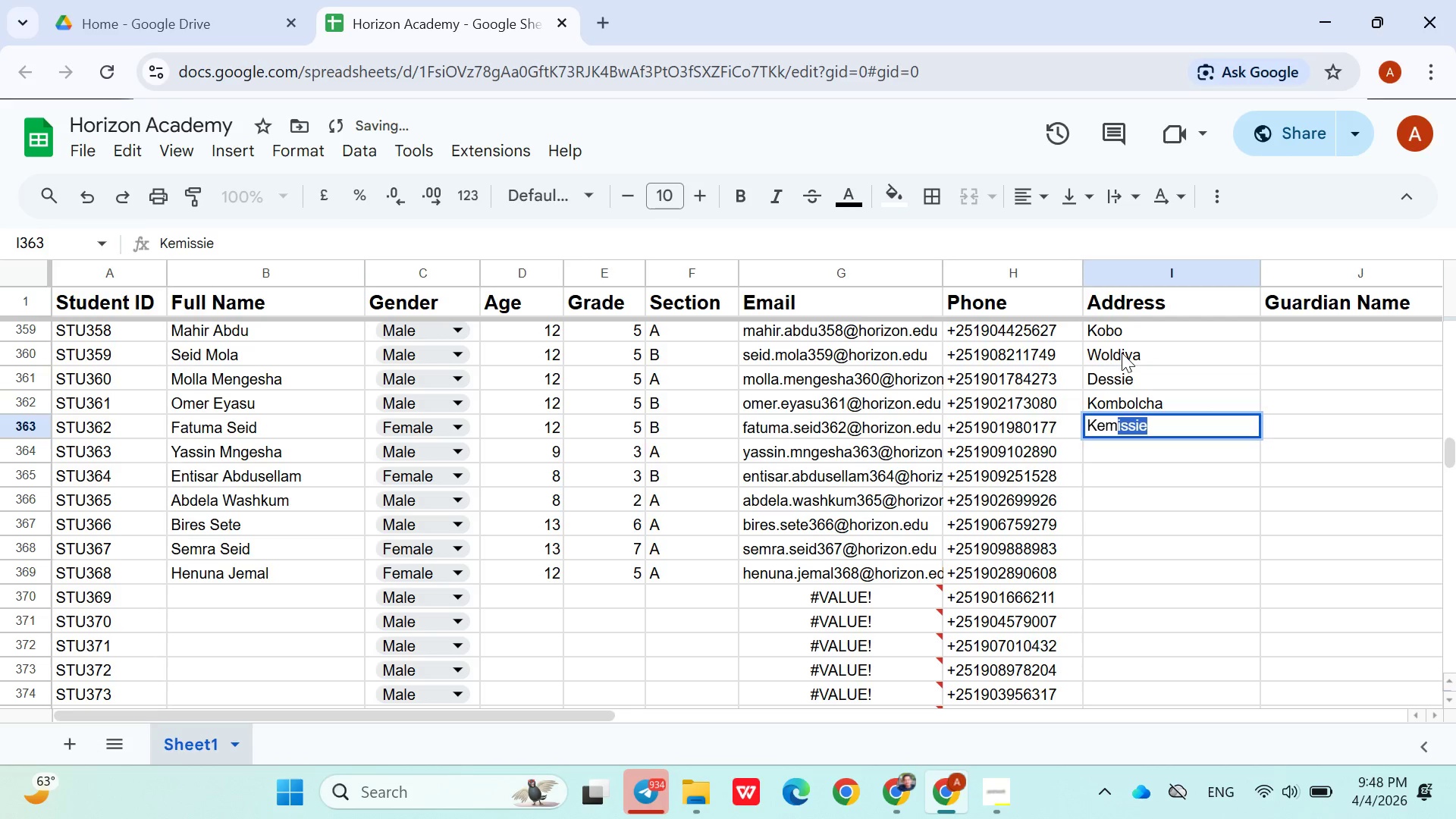 
key(ArrowDown)
 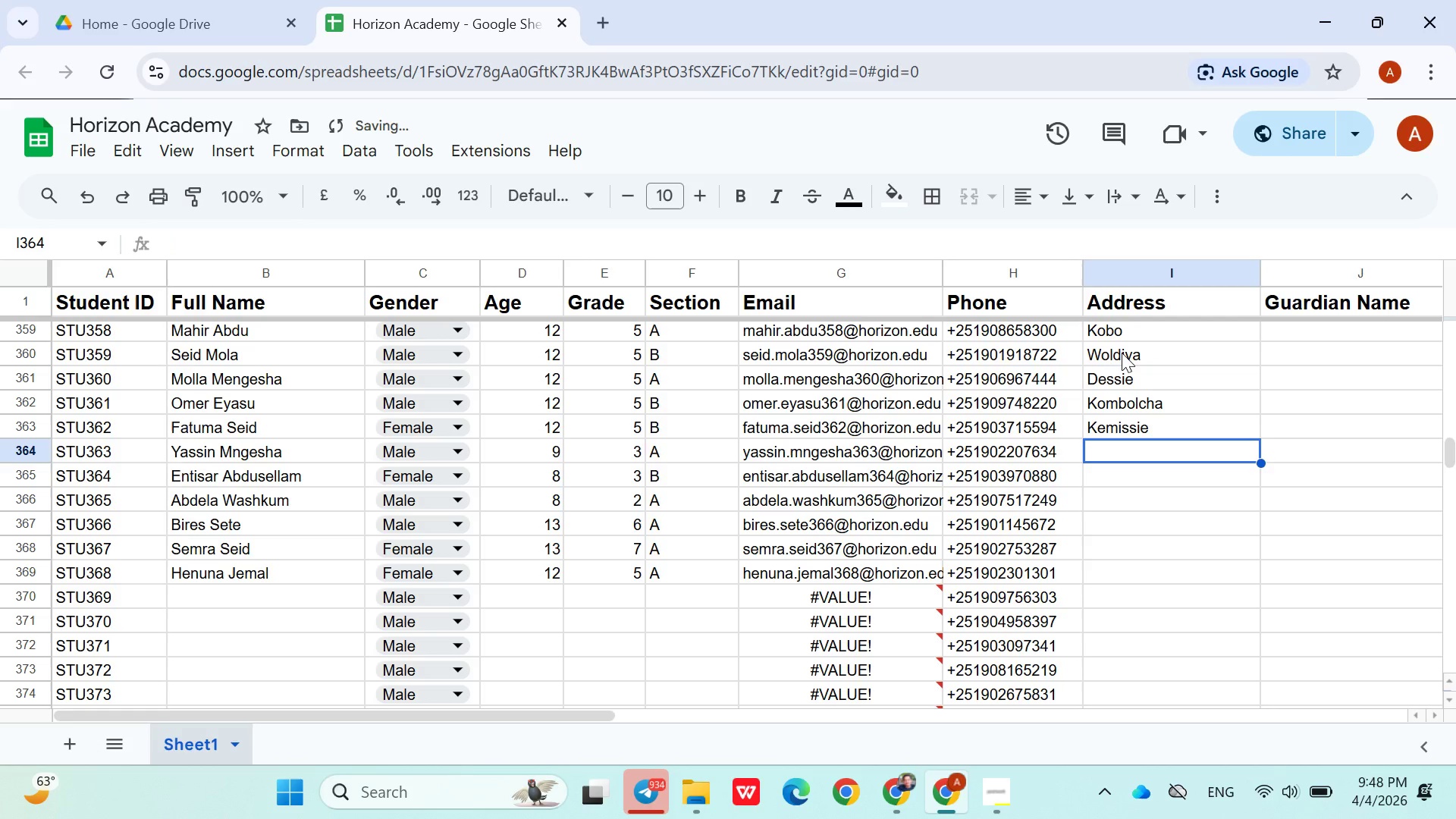 
type(Wold)
 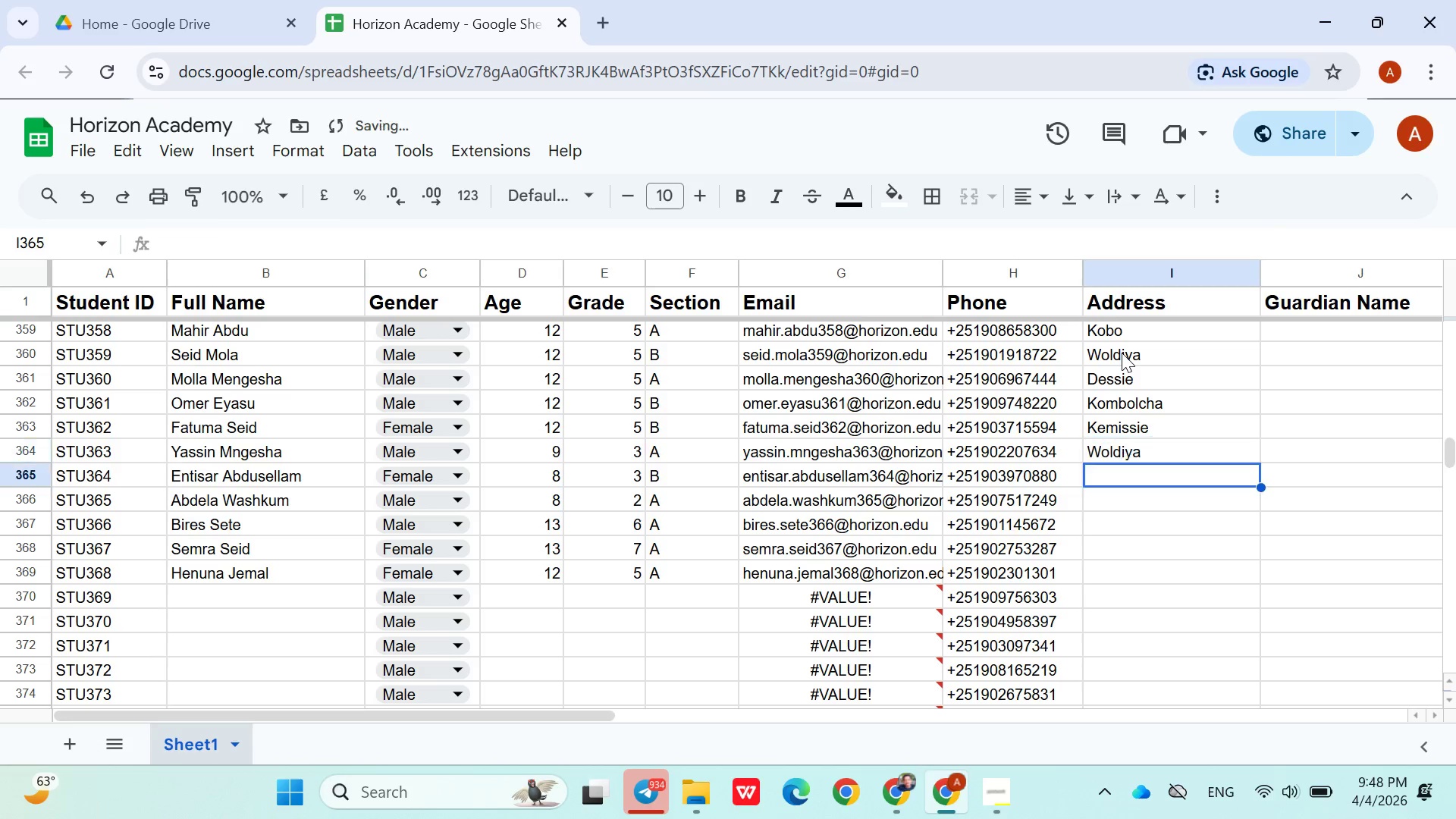 
key(ArrowDown)
 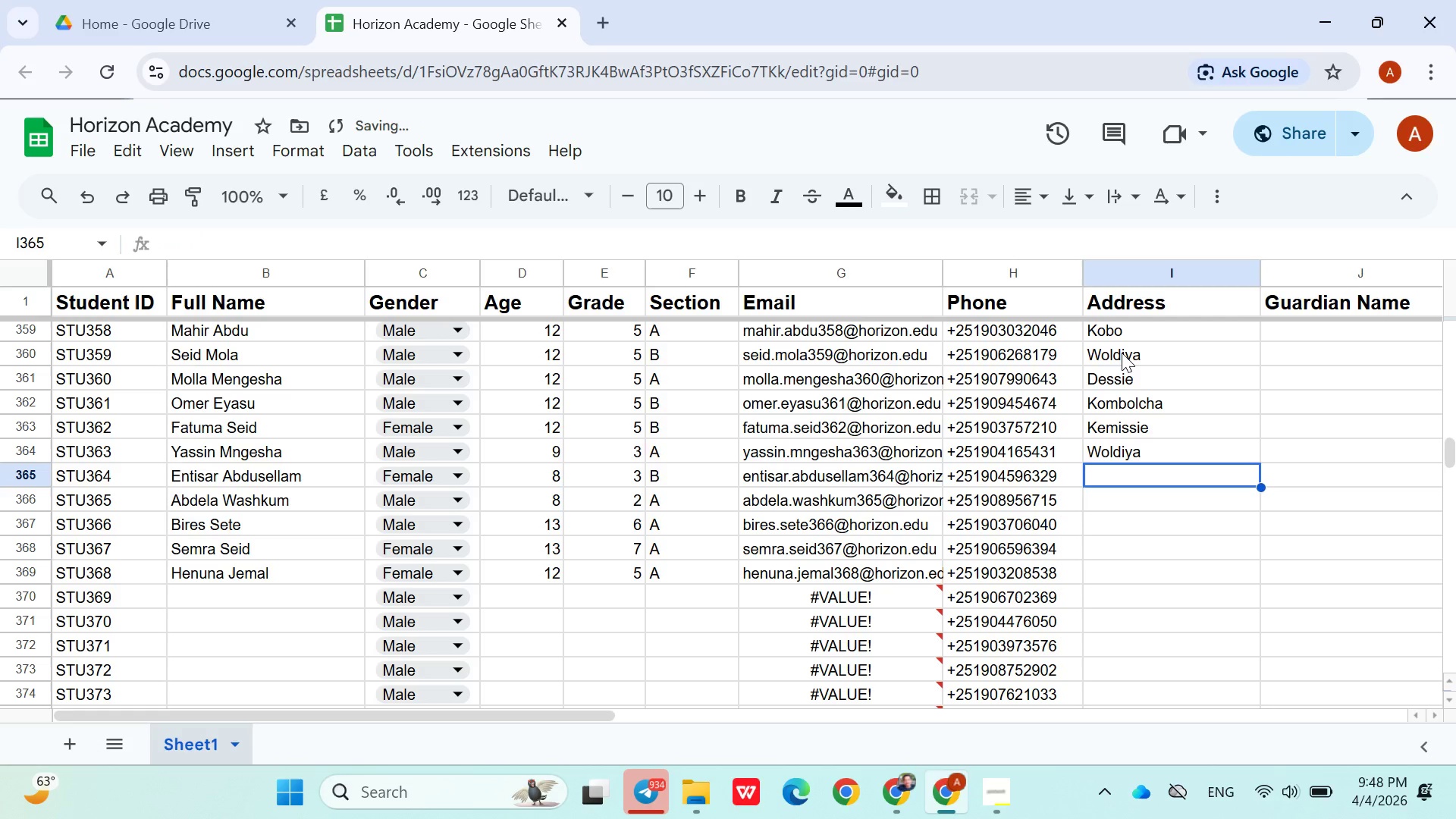 
hold_key(key=ShiftLeft, duration=1.5)
 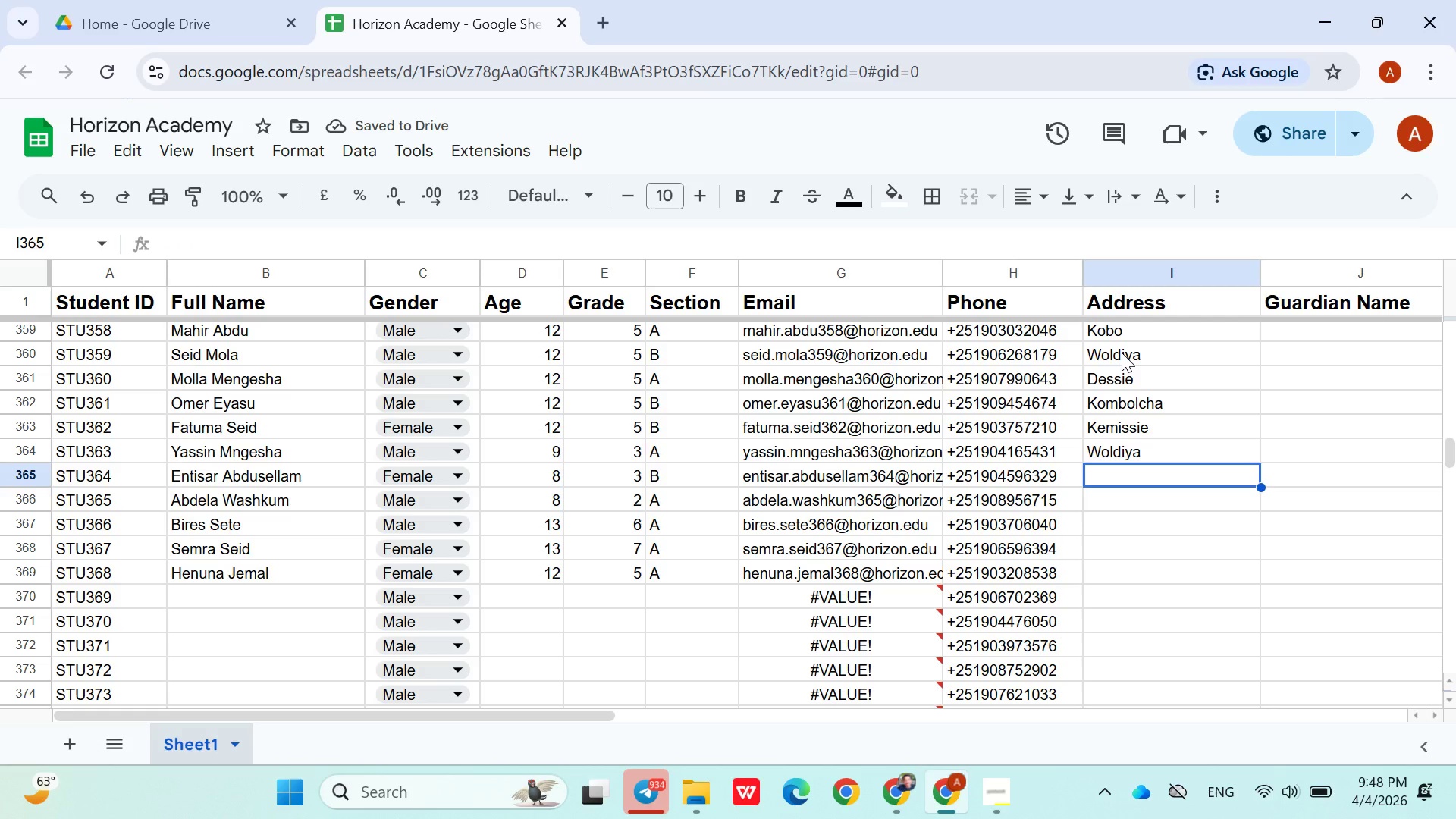 
type(Wer)
 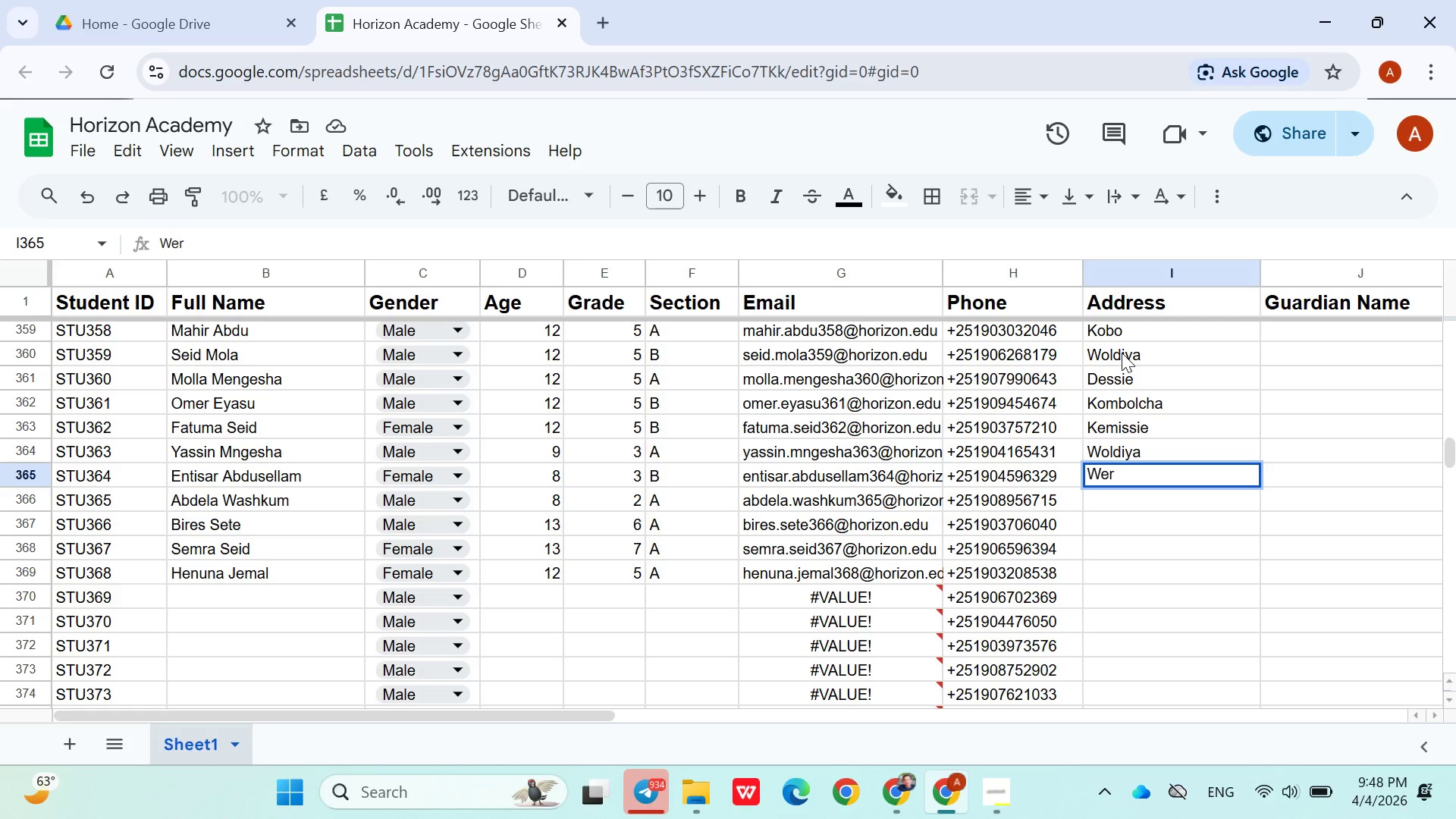 
wait(5.12)
 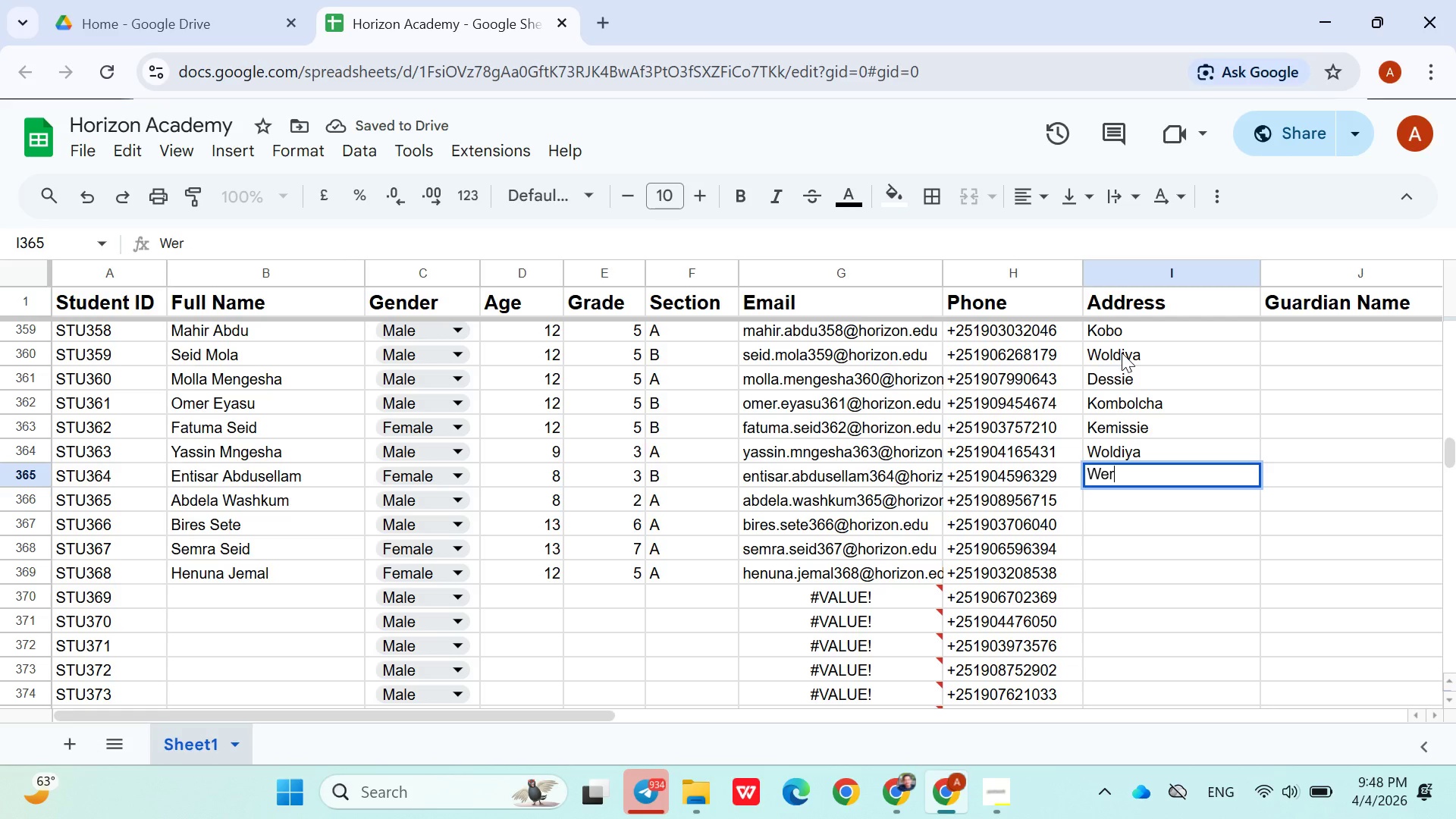 
key(K)
 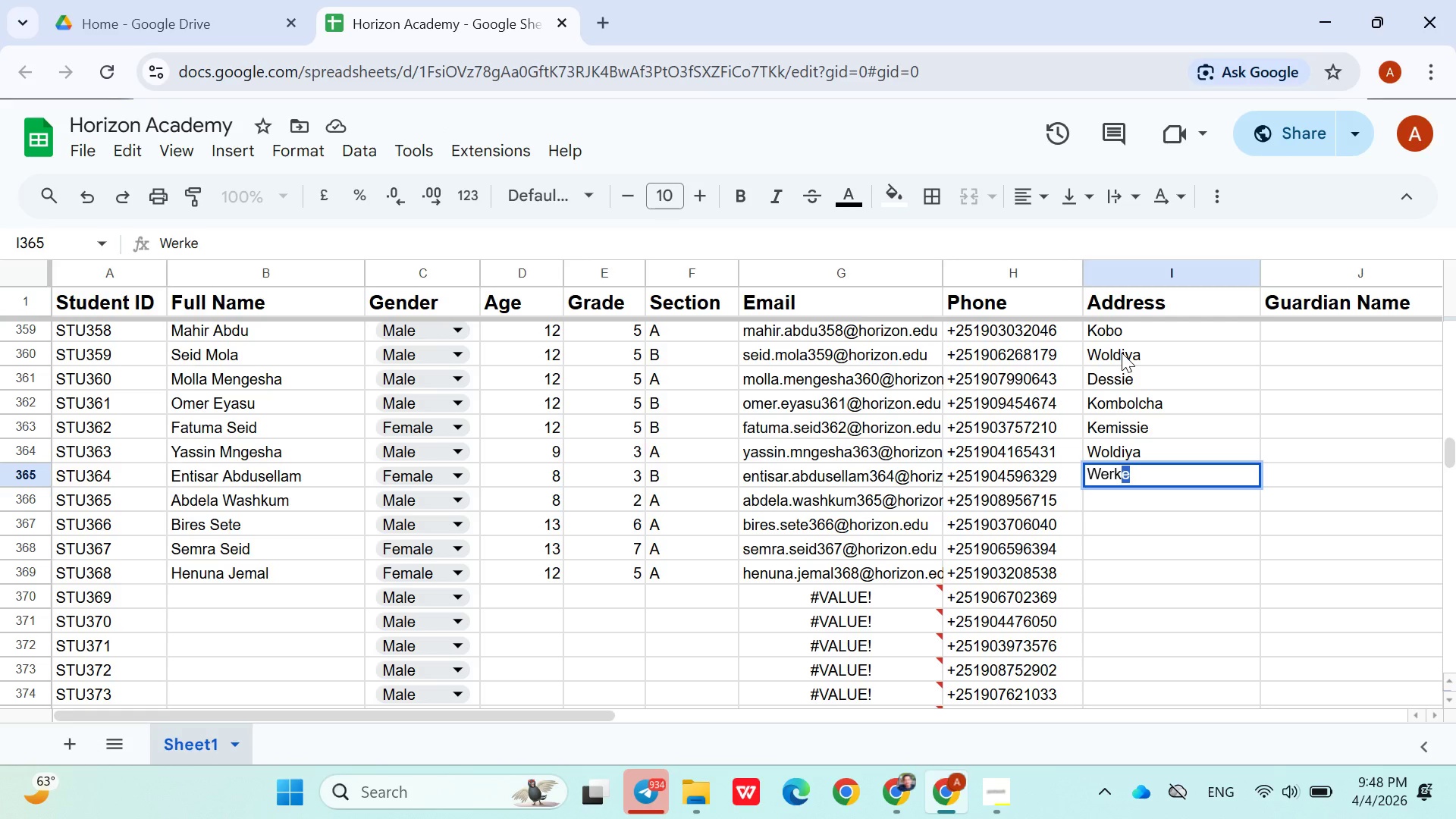 
key(ArrowDown)
 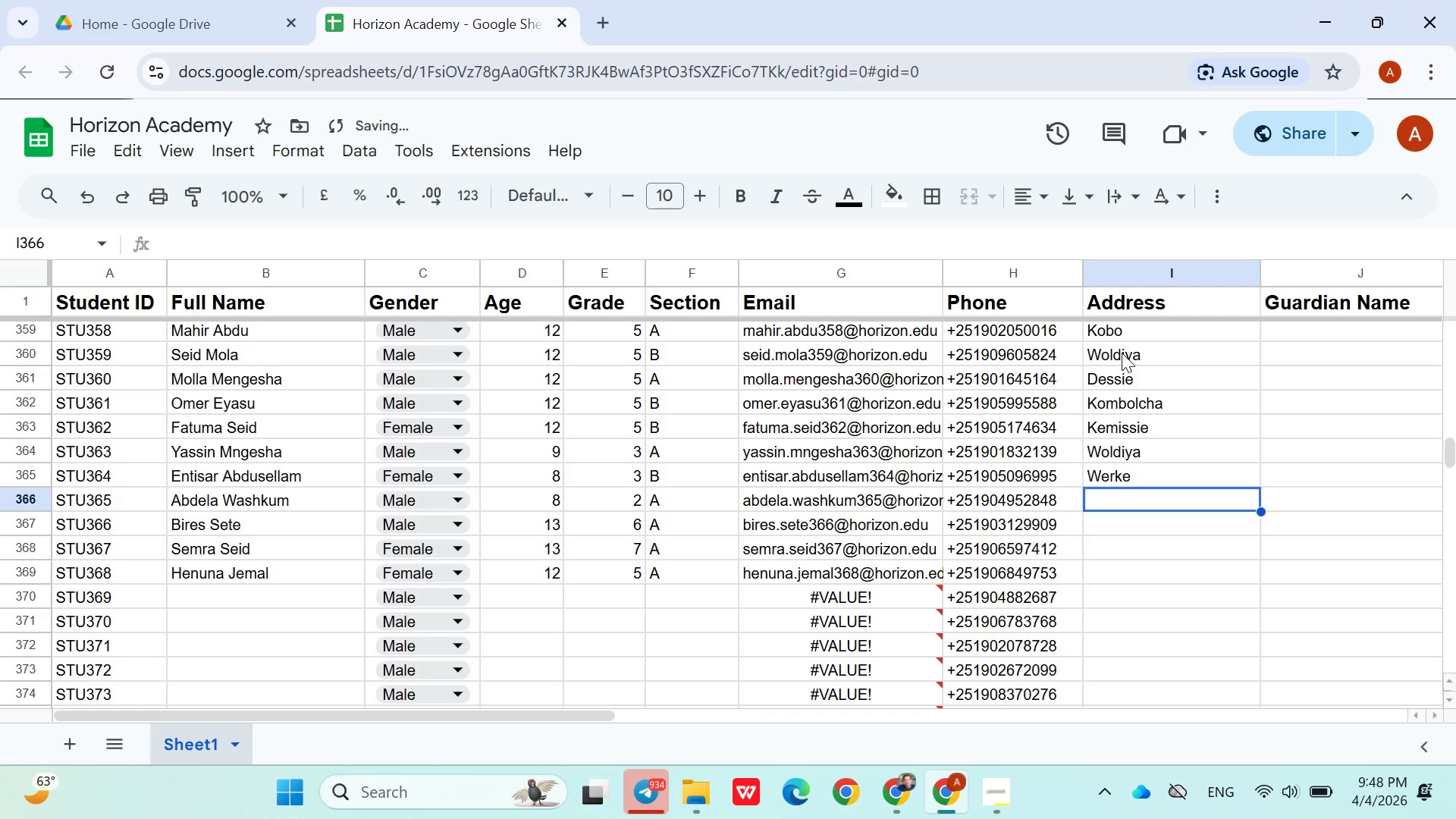 
hold_key(key=ShiftLeft, duration=1.51)
 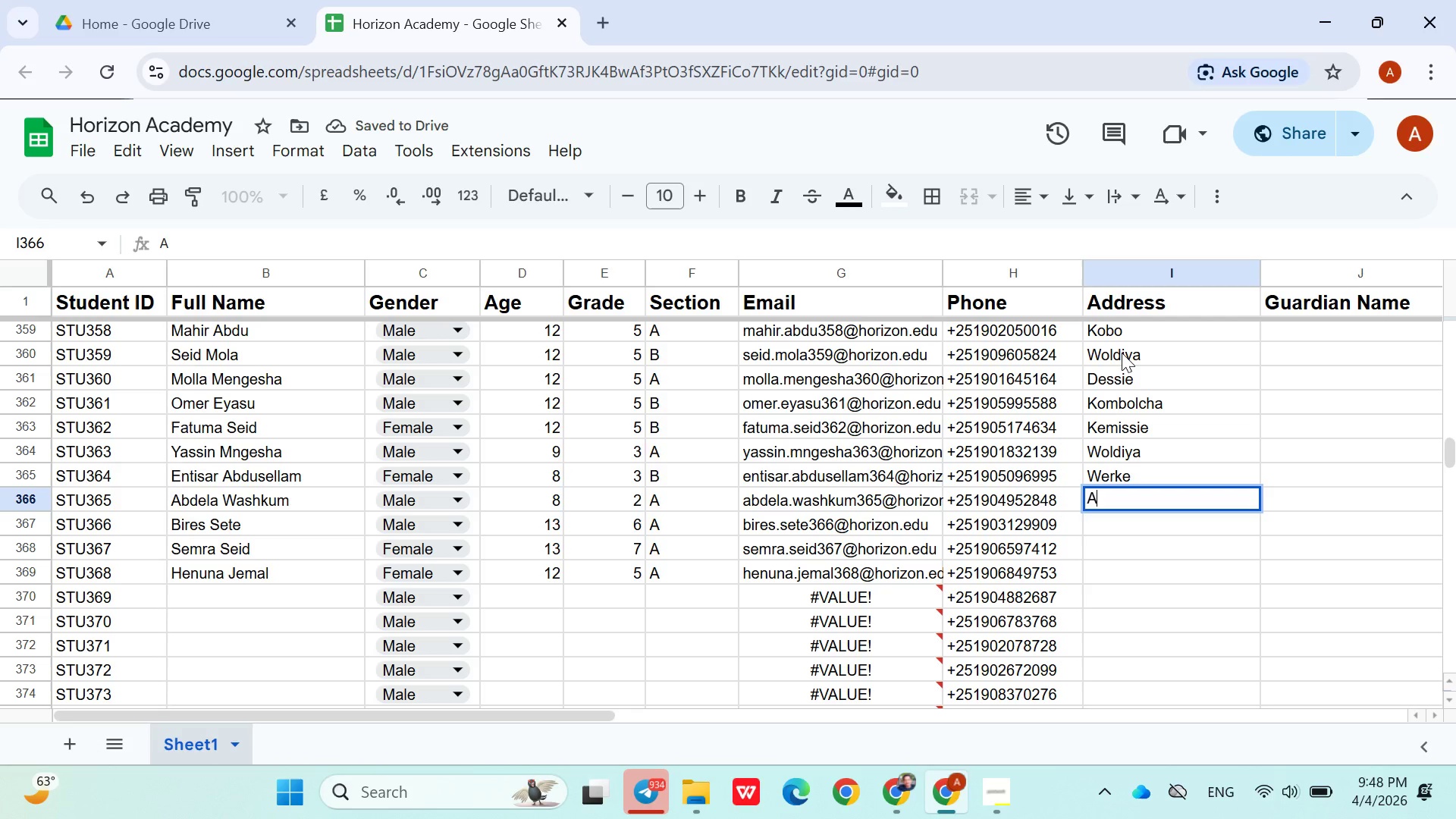 
type(Ar)
 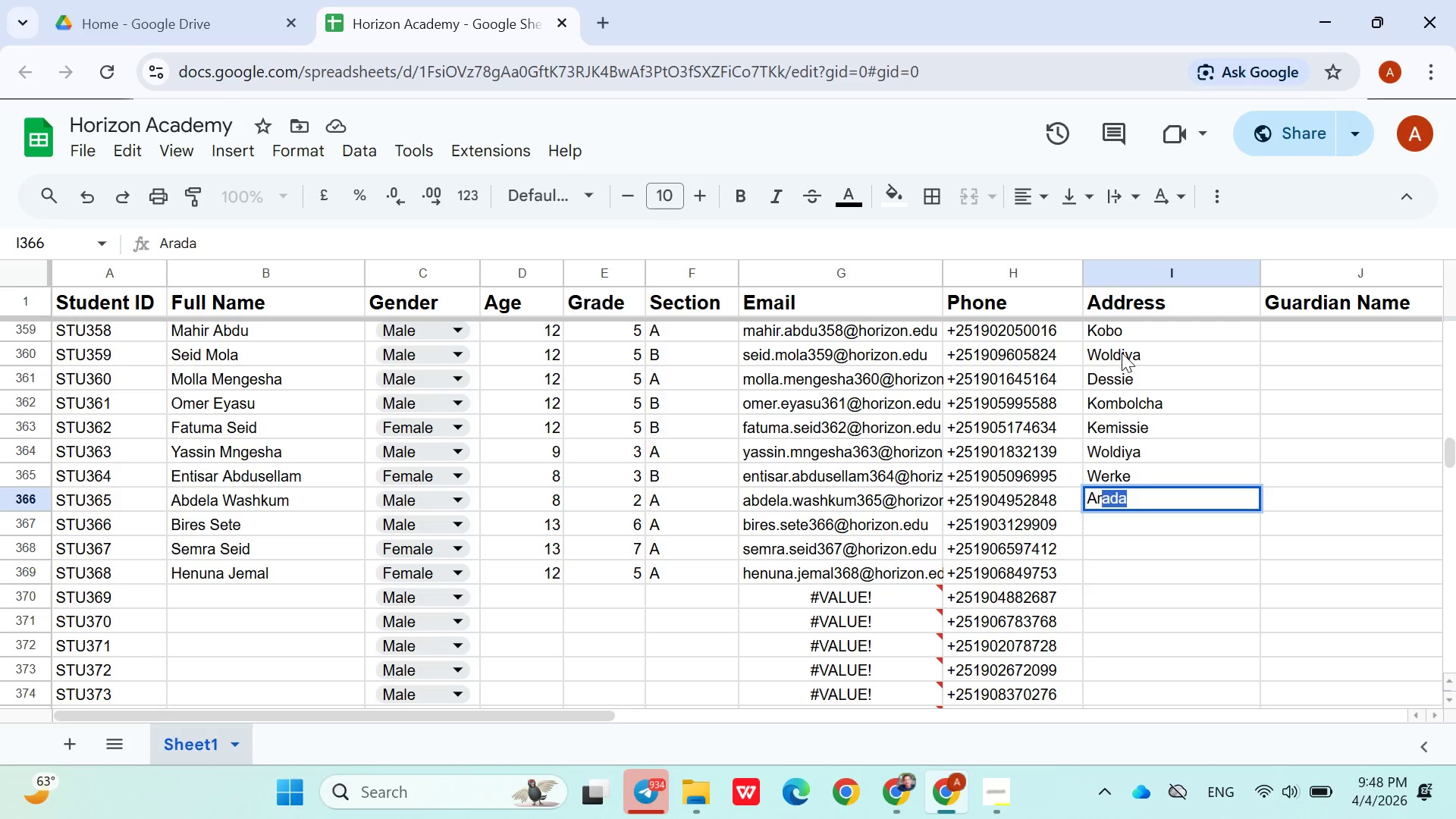 
key(ArrowDown)
 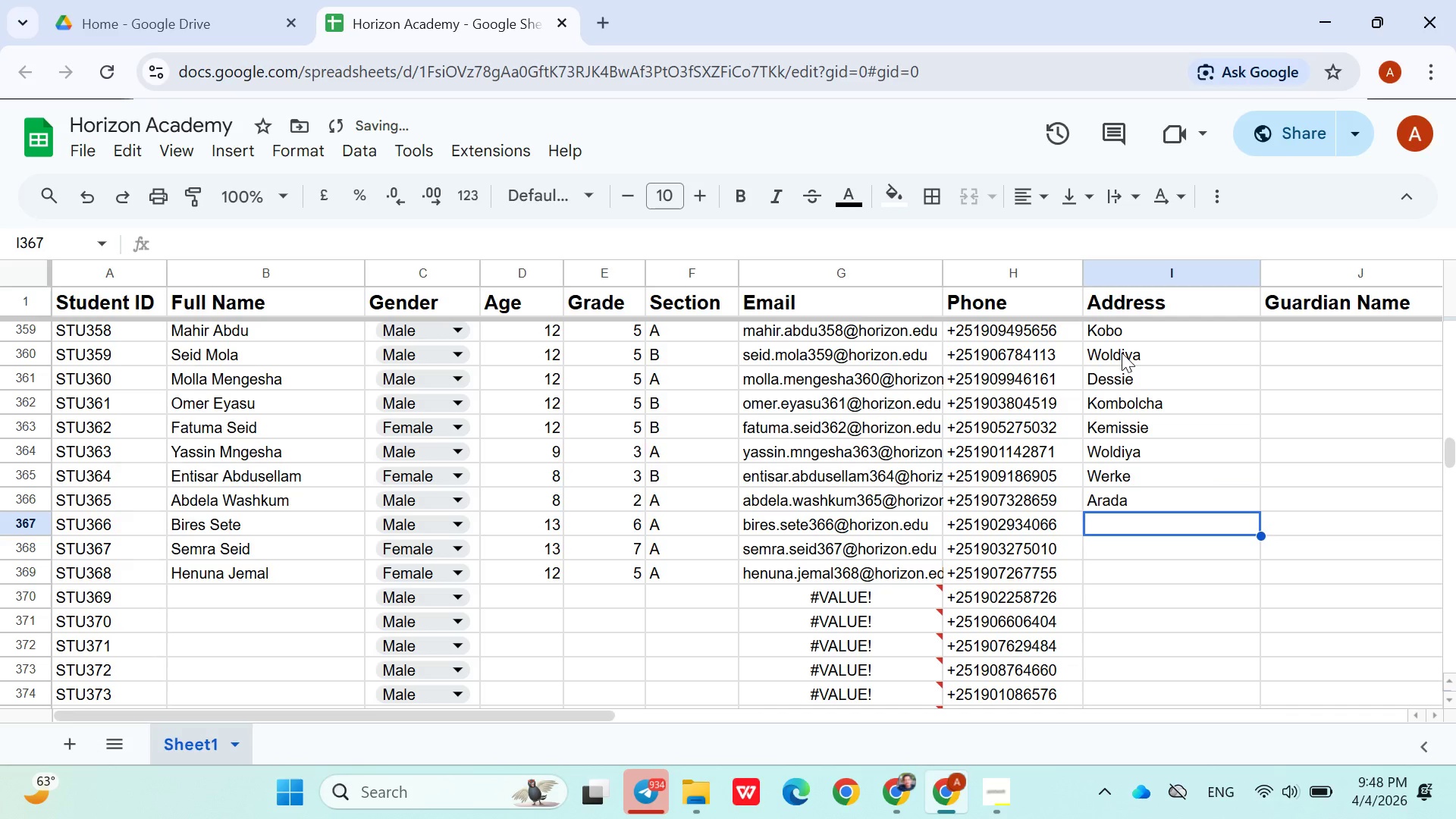 
type(Arbamnch)
 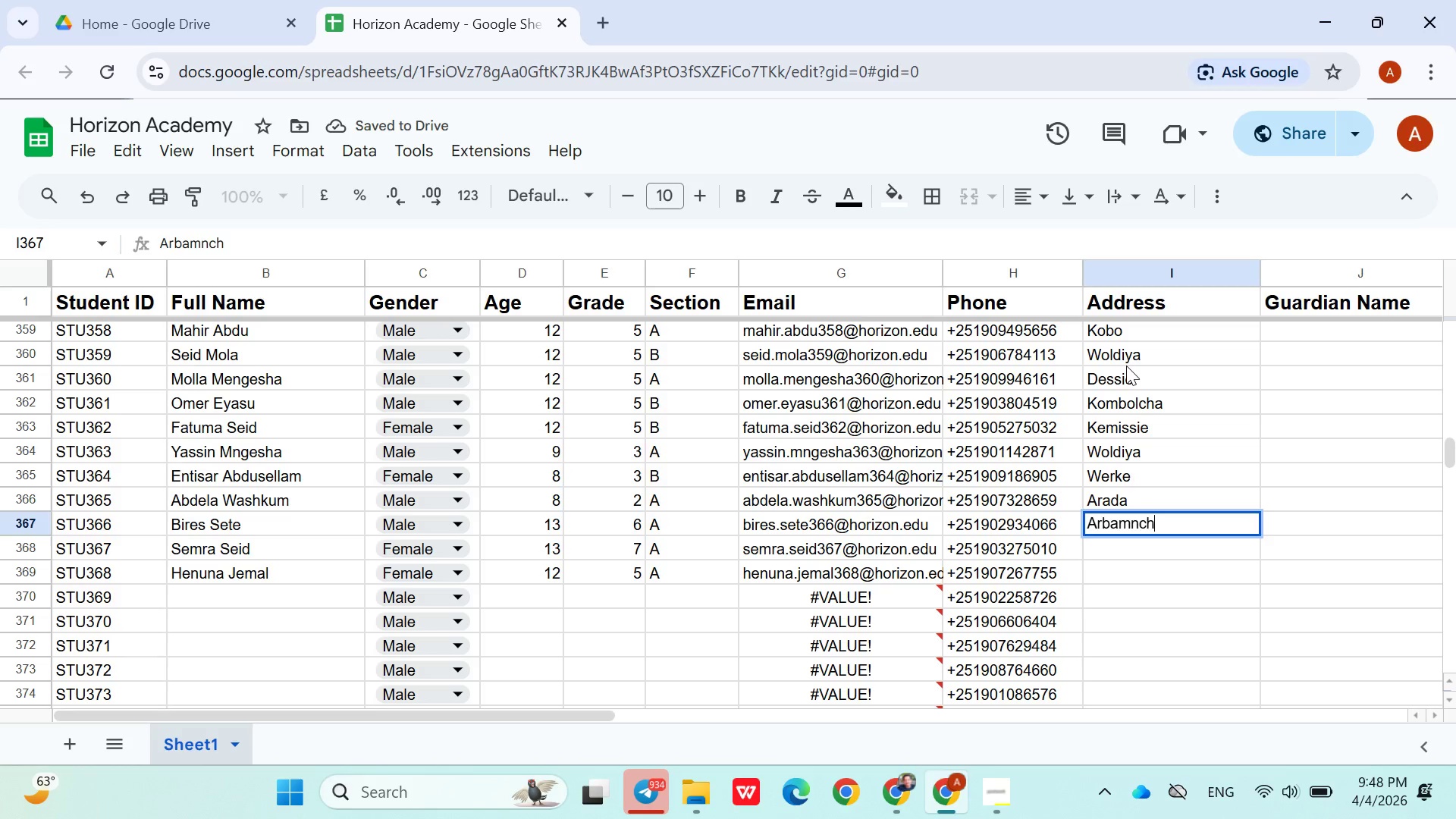 
key(ArrowDown)
 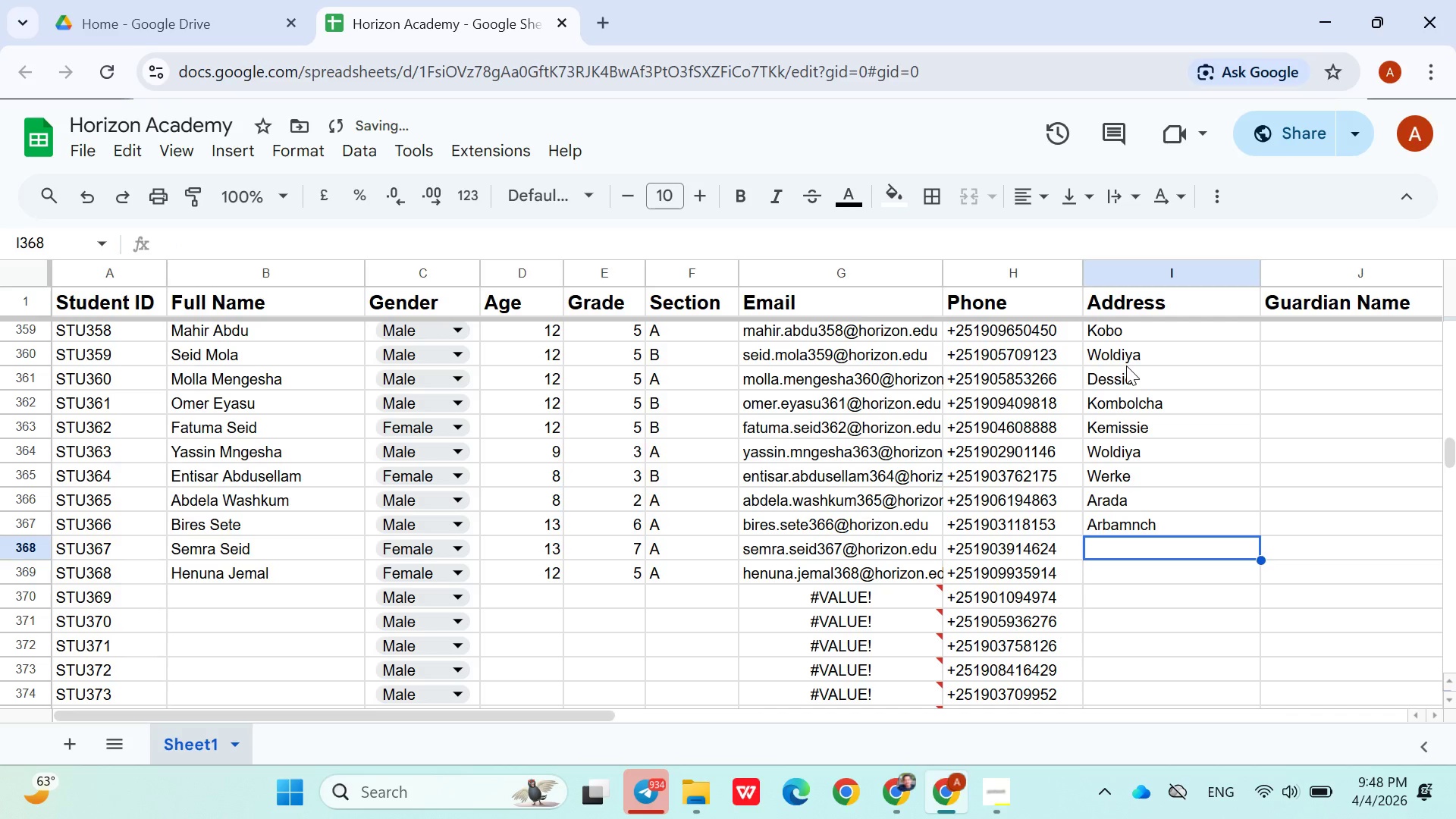 
type(Ada)
 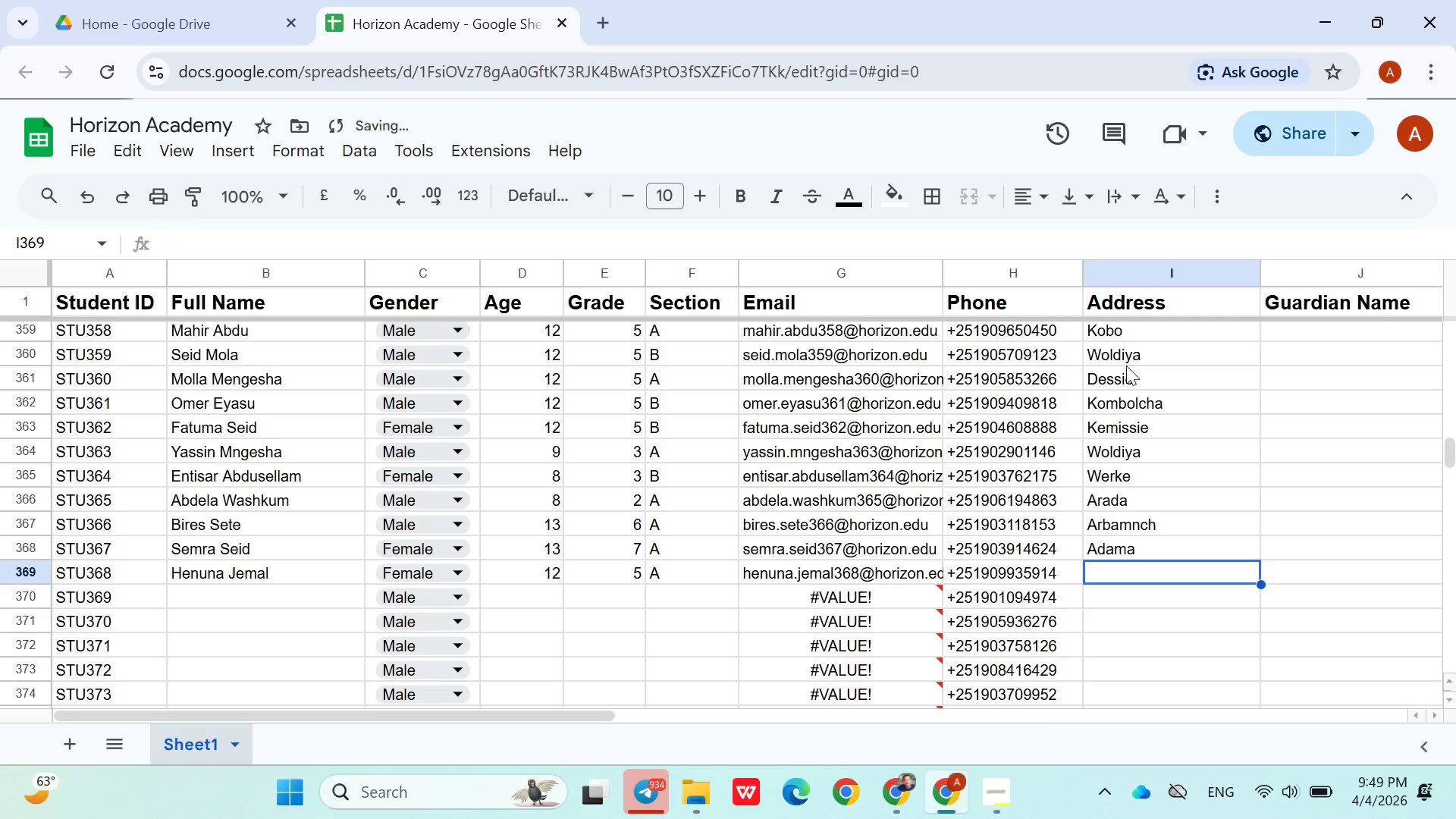 
key(ArrowDown)
 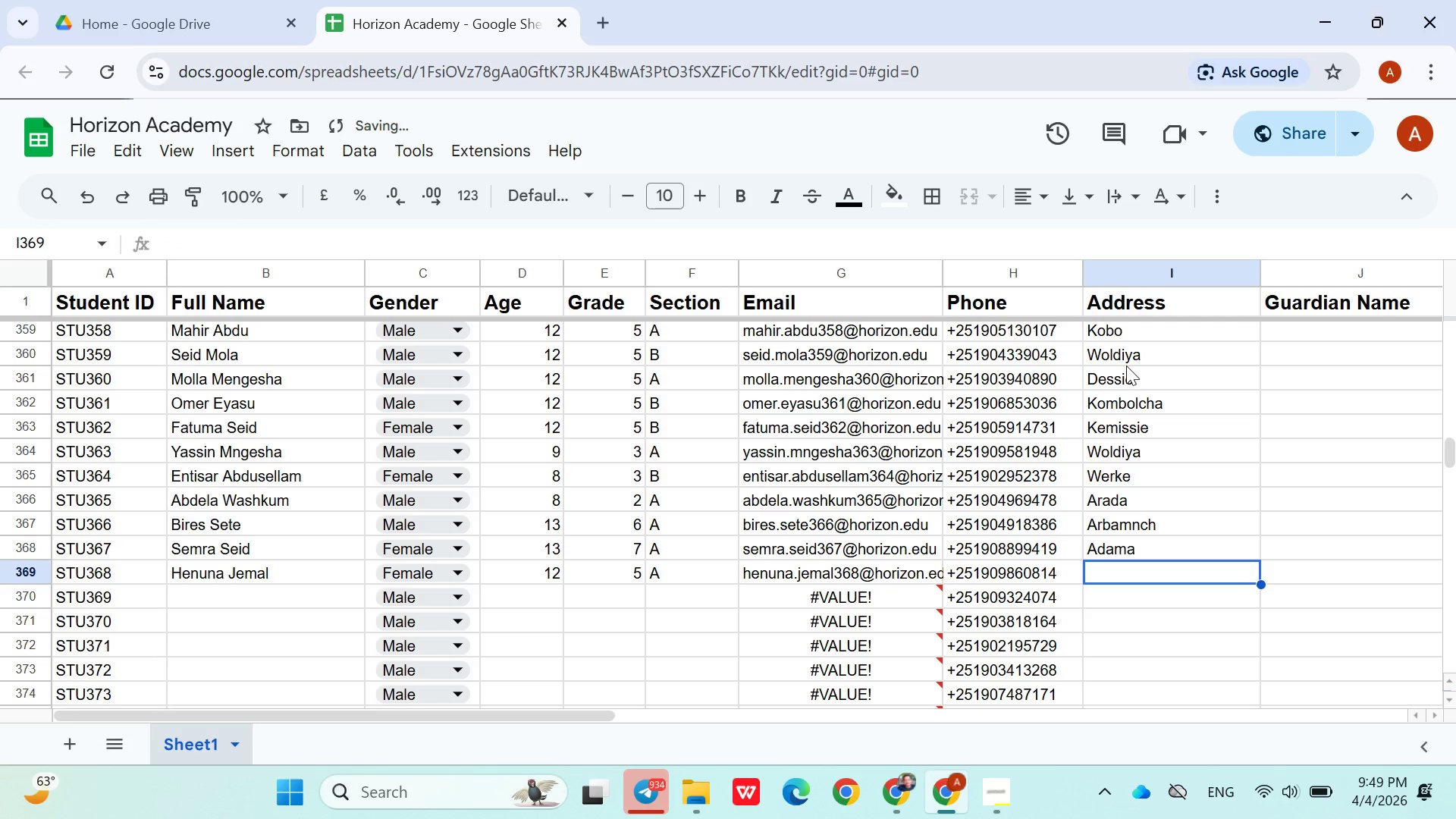 
hold_key(key=ShiftLeft, duration=1.51)
 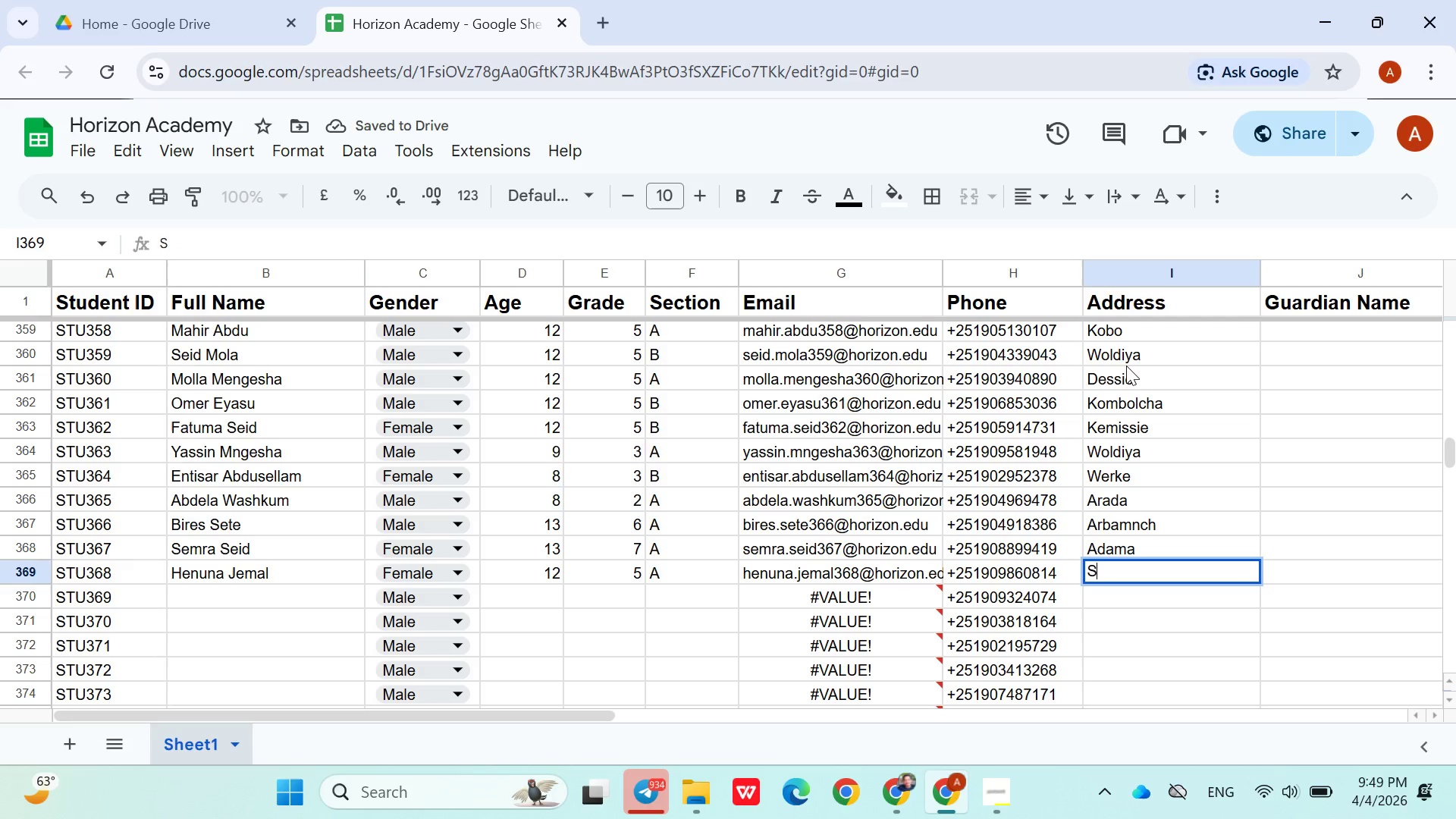 
type(Semea)
key(Backspace)
key(Backspace)
type(era)
 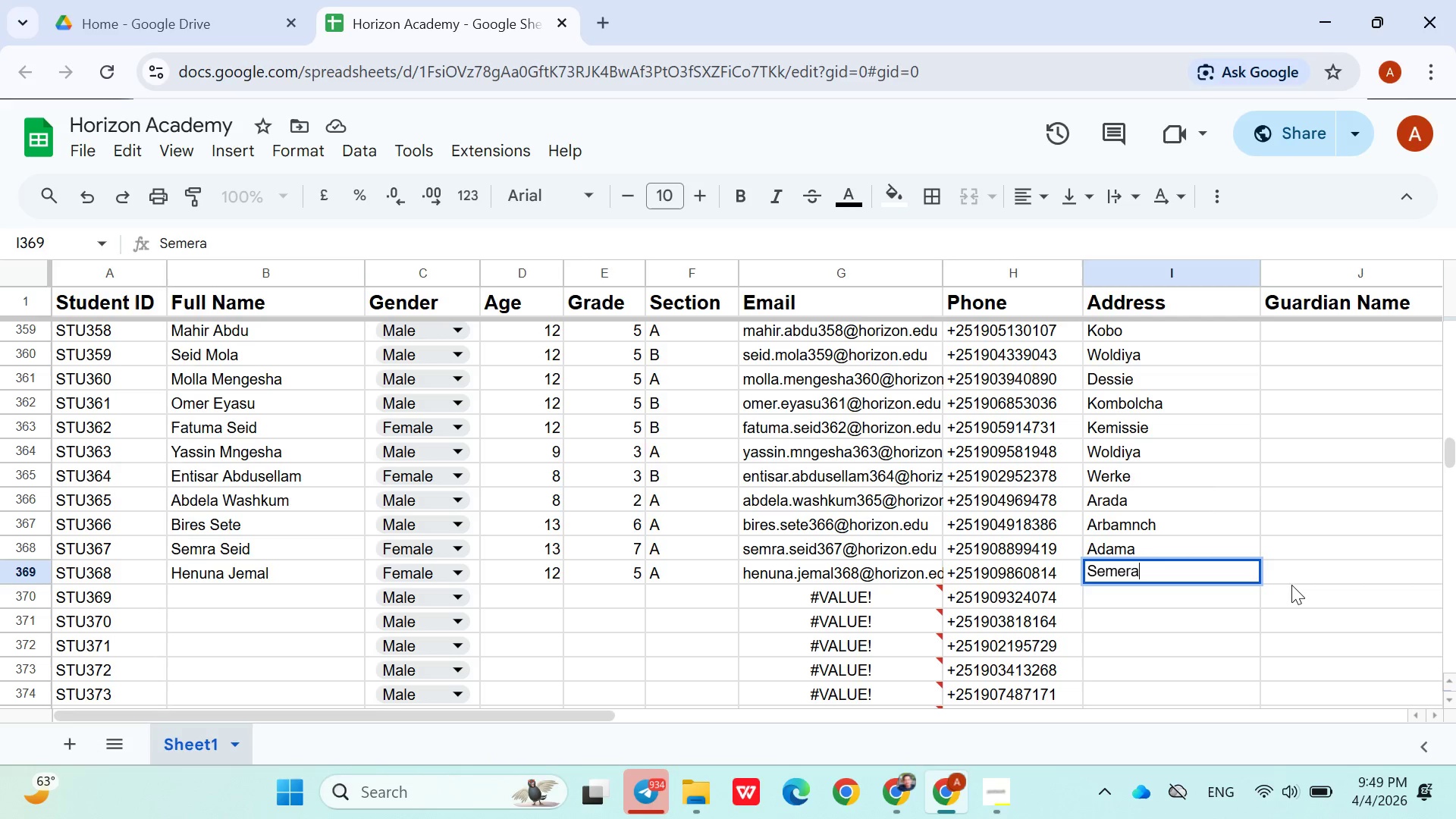 
wait(5.48)
 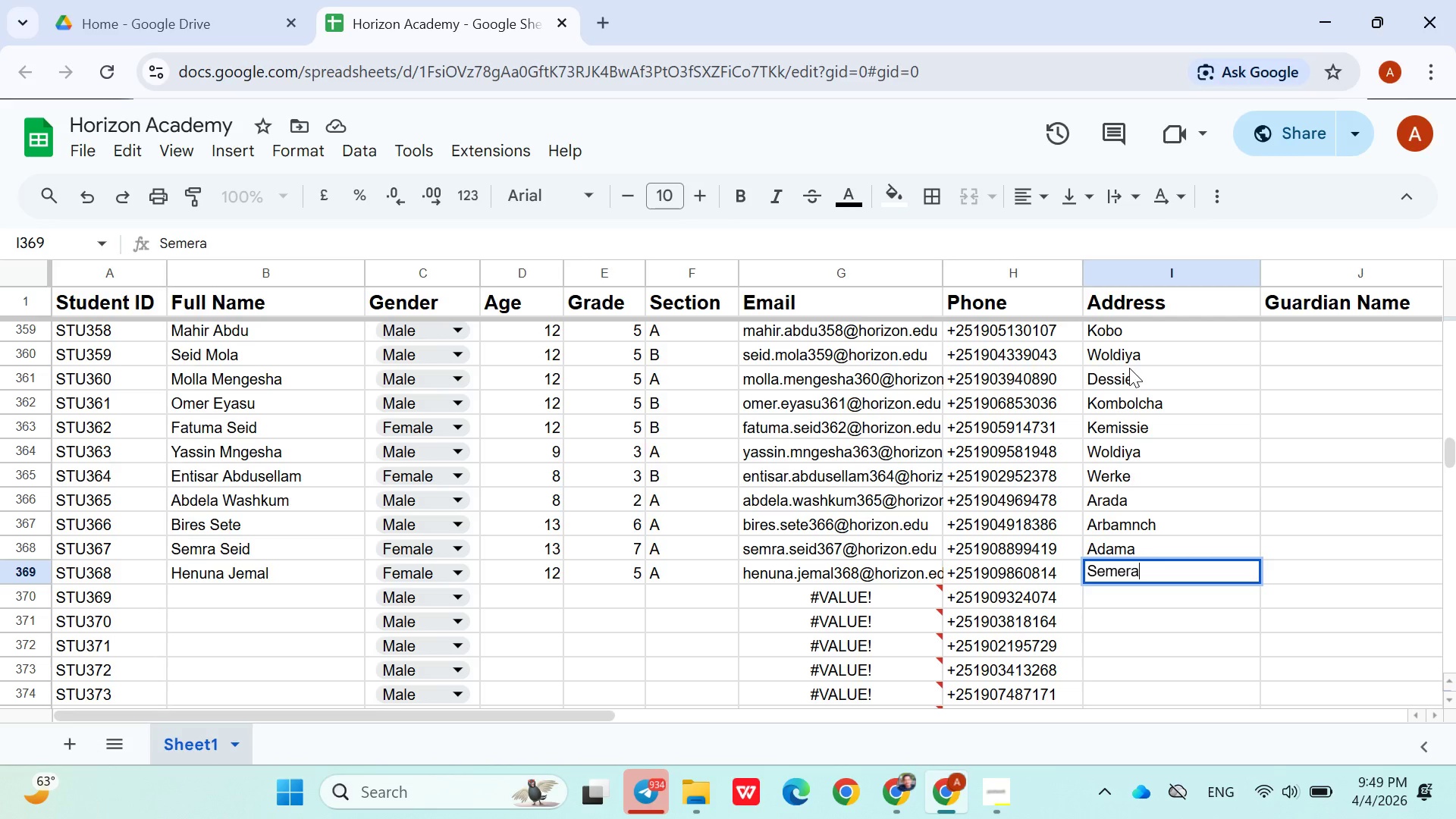 
left_click([1286, 573])
 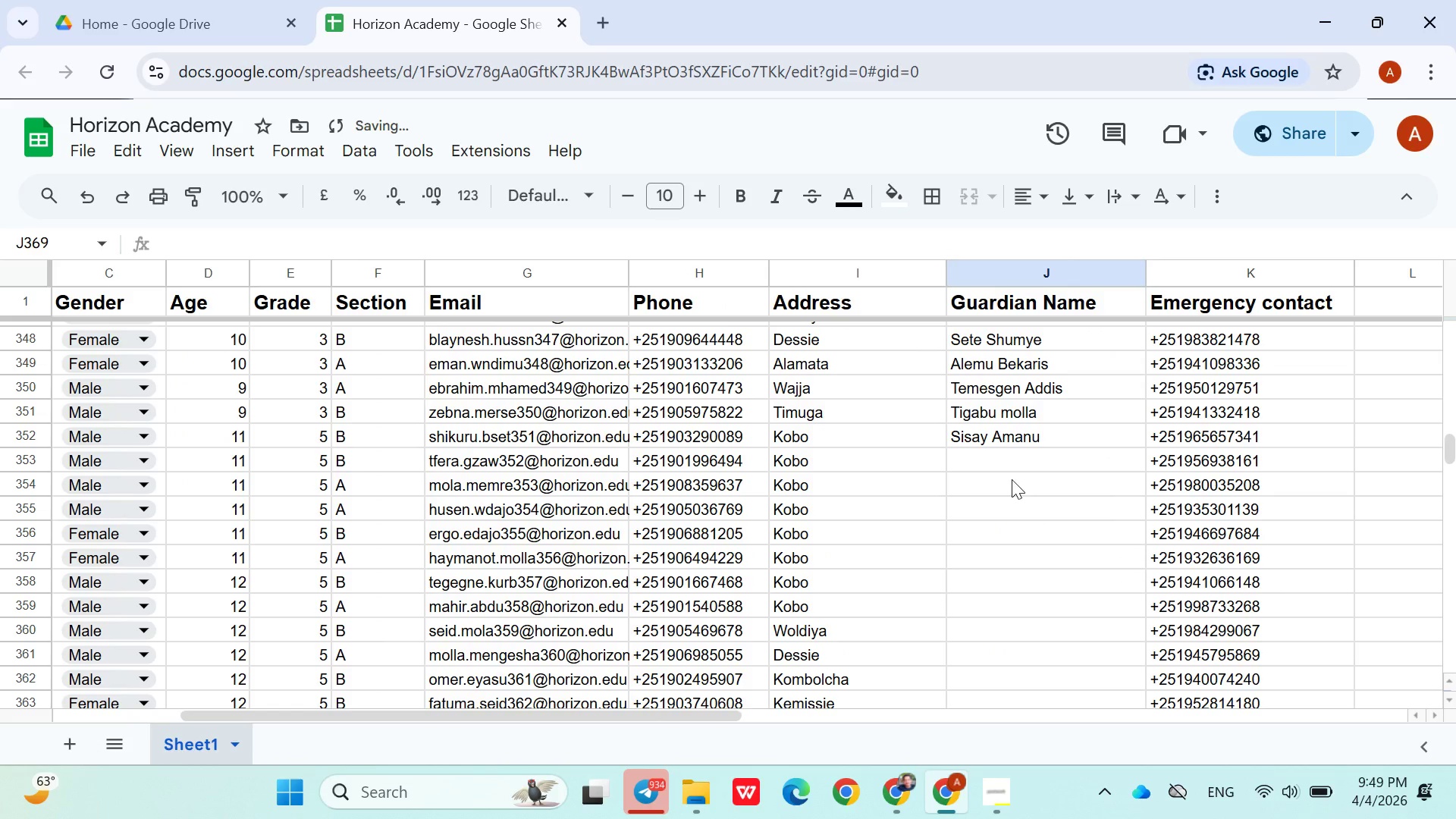 
left_click([999, 469])
 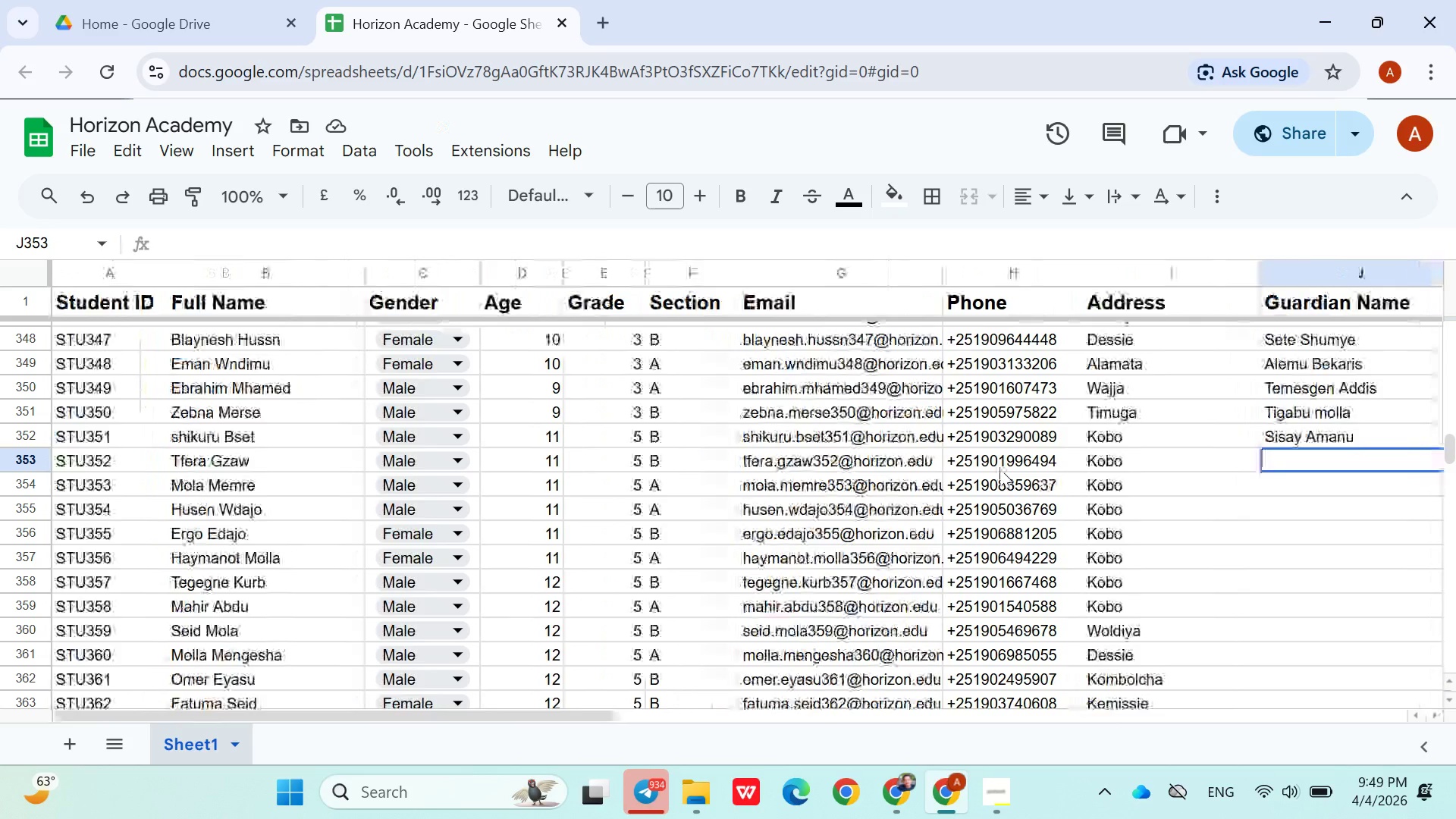 
wait(6.92)
 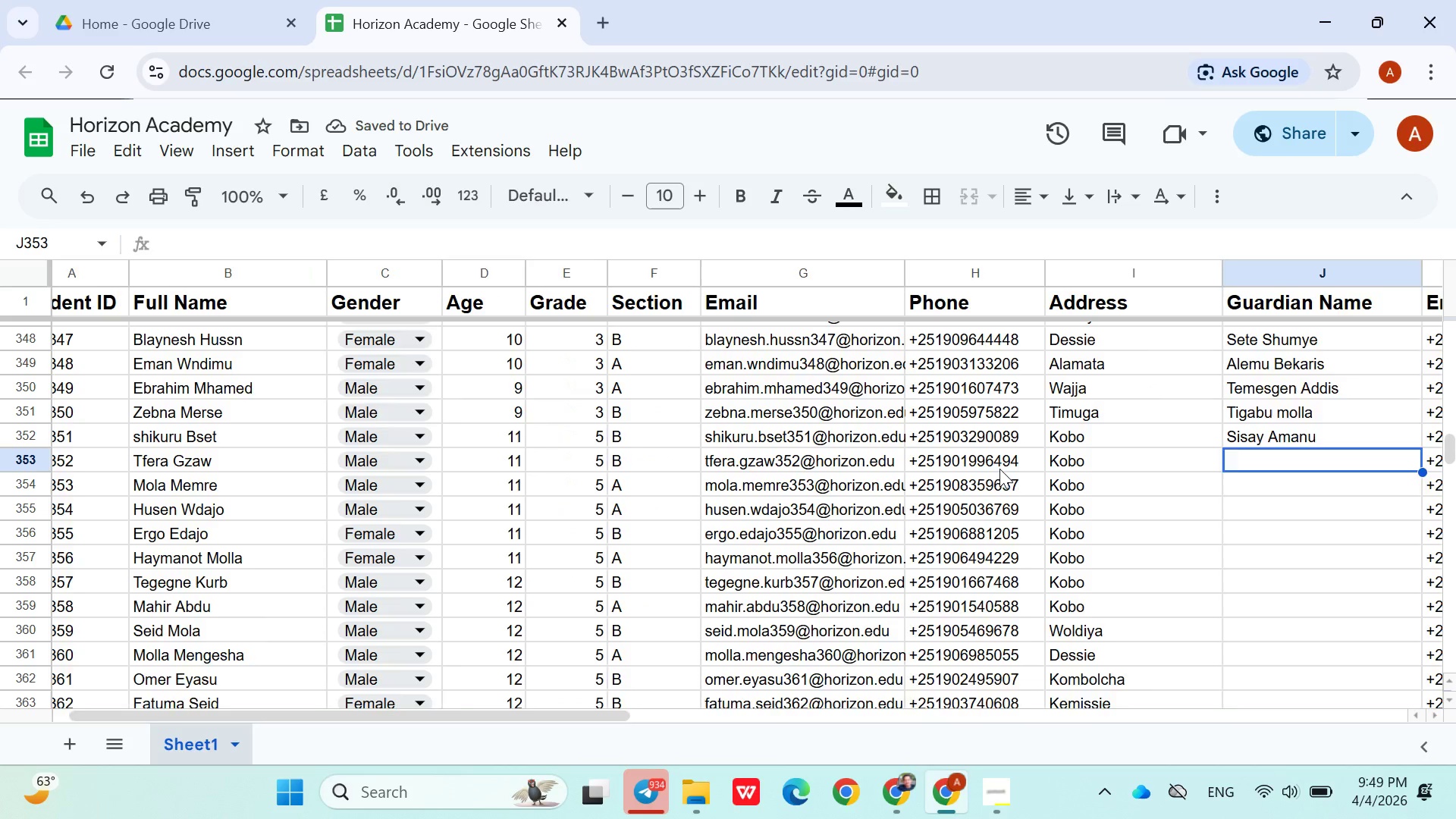 
type(Gzaw Aschenaki)
 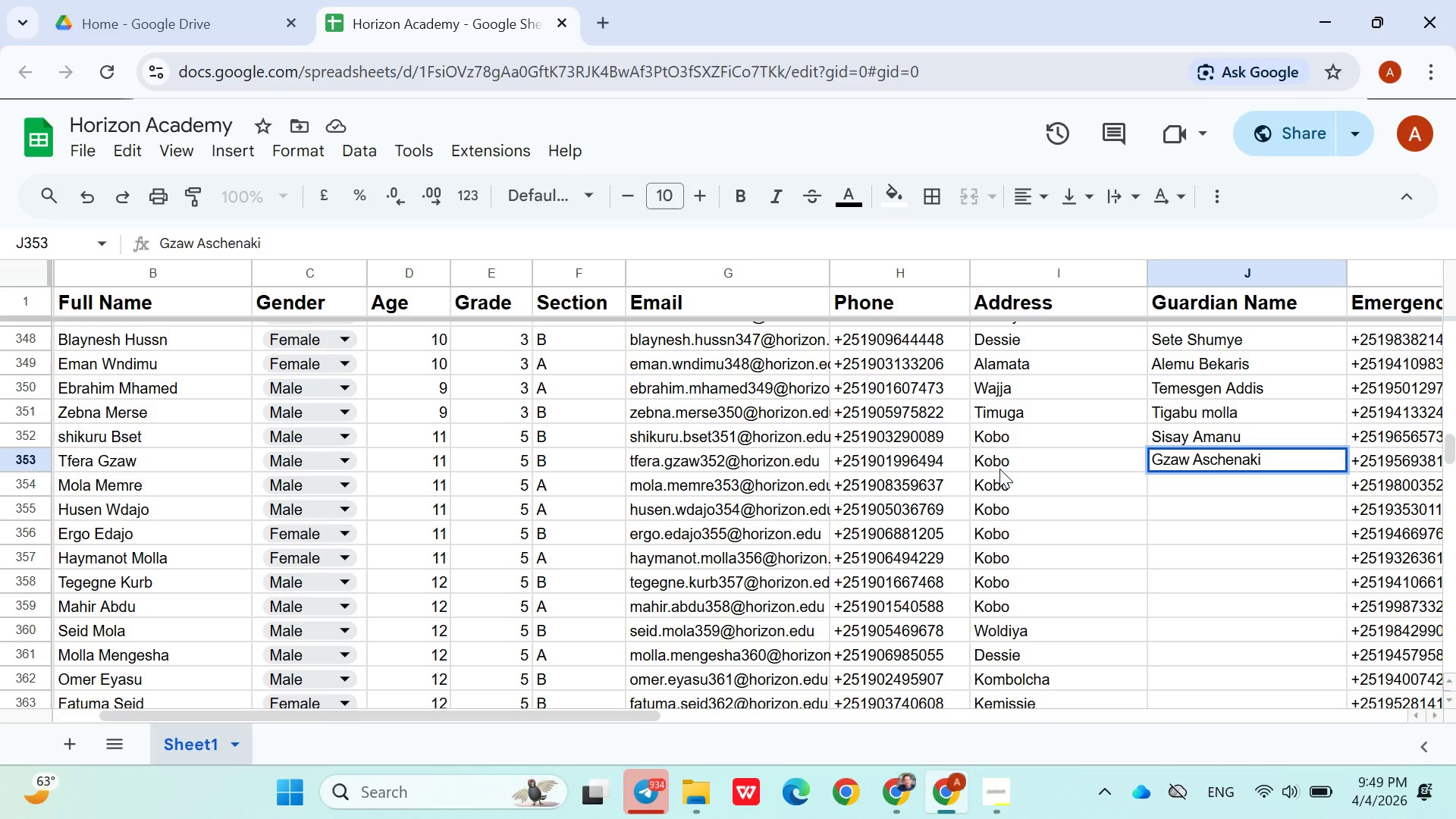 
key(ArrowDown)
 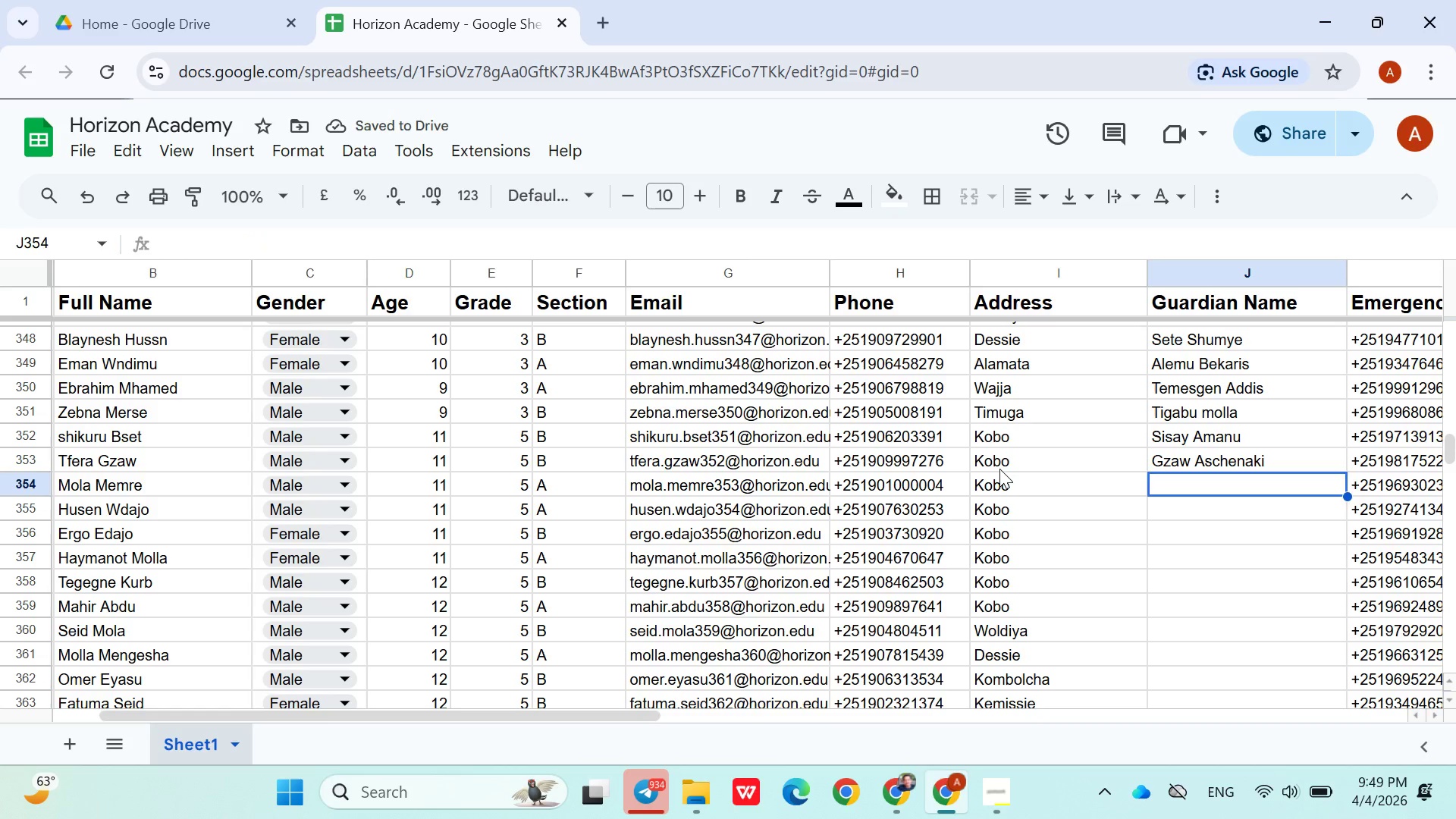 
type(Memre Moges)
 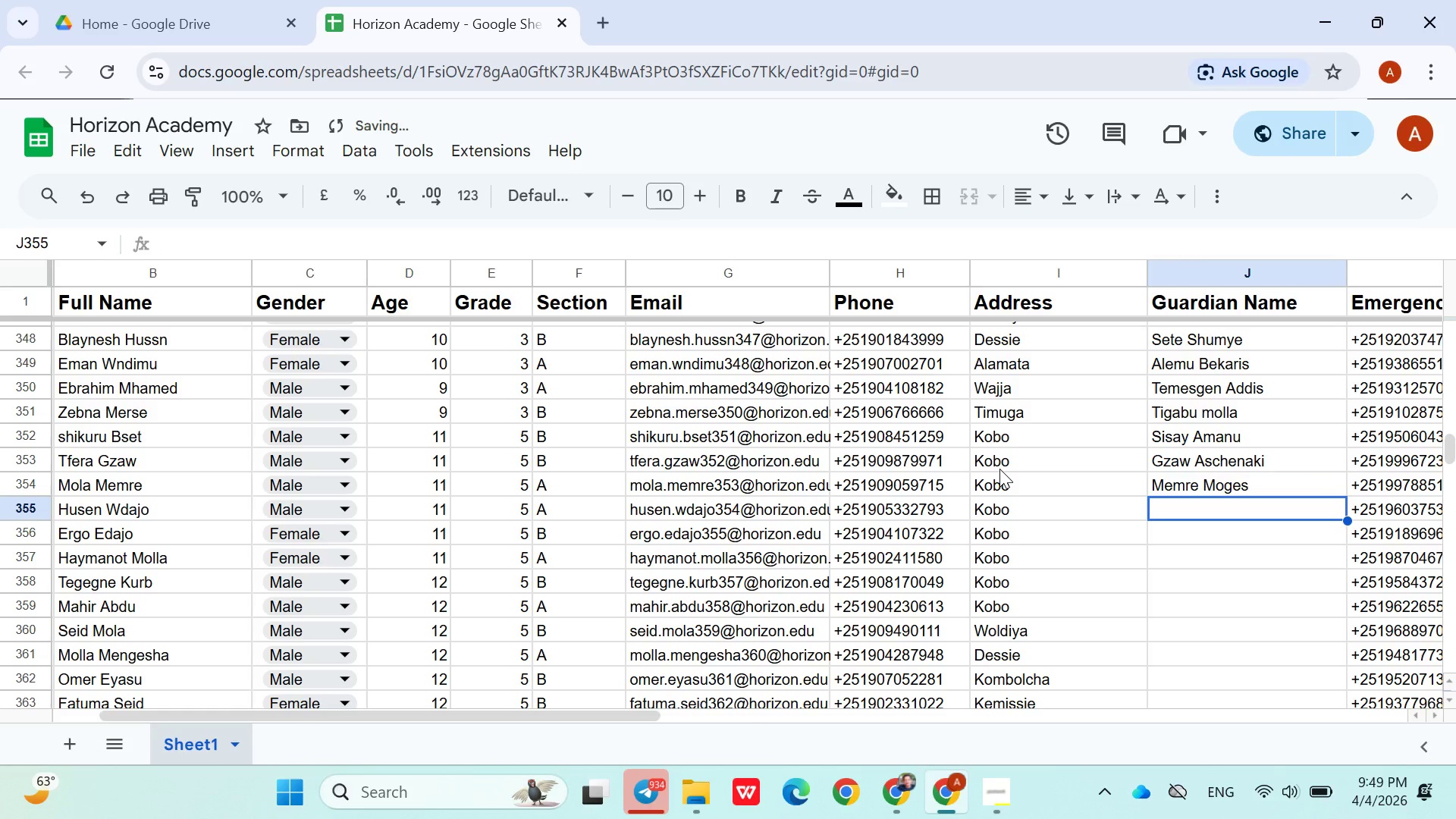 
 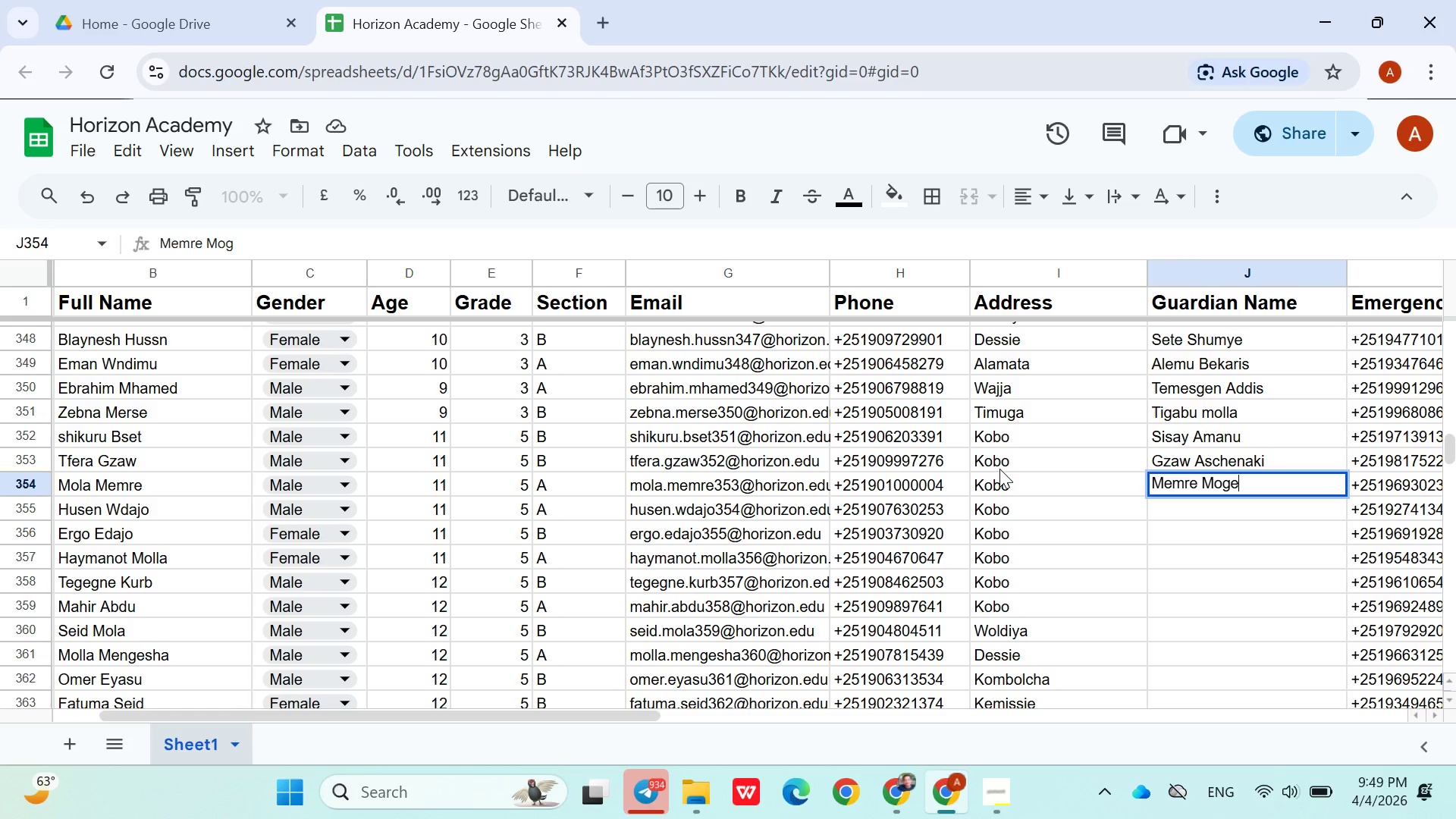 
key(ArrowDown)
 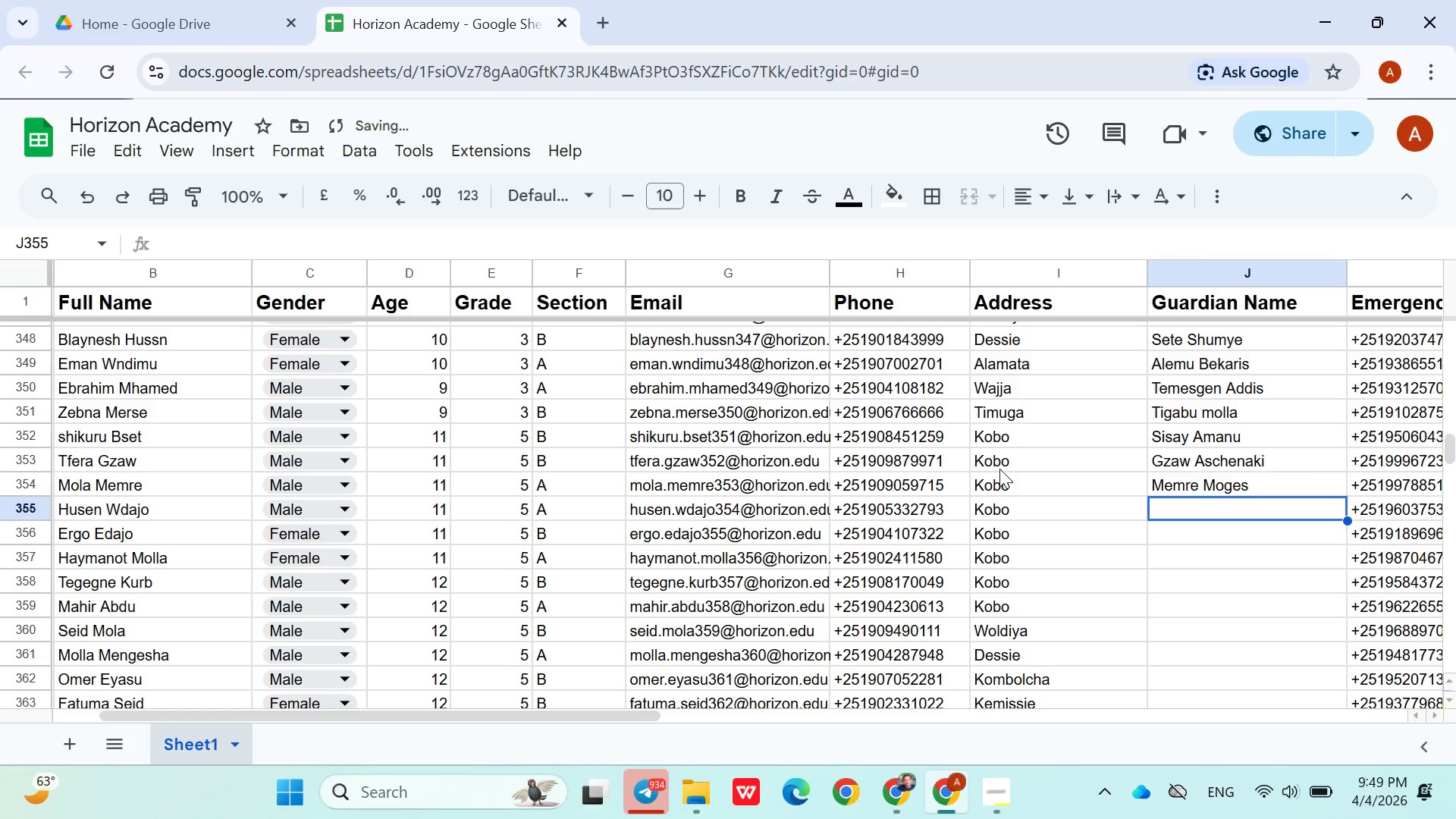 
hold_key(key=ShiftLeft, duration=1.05)
 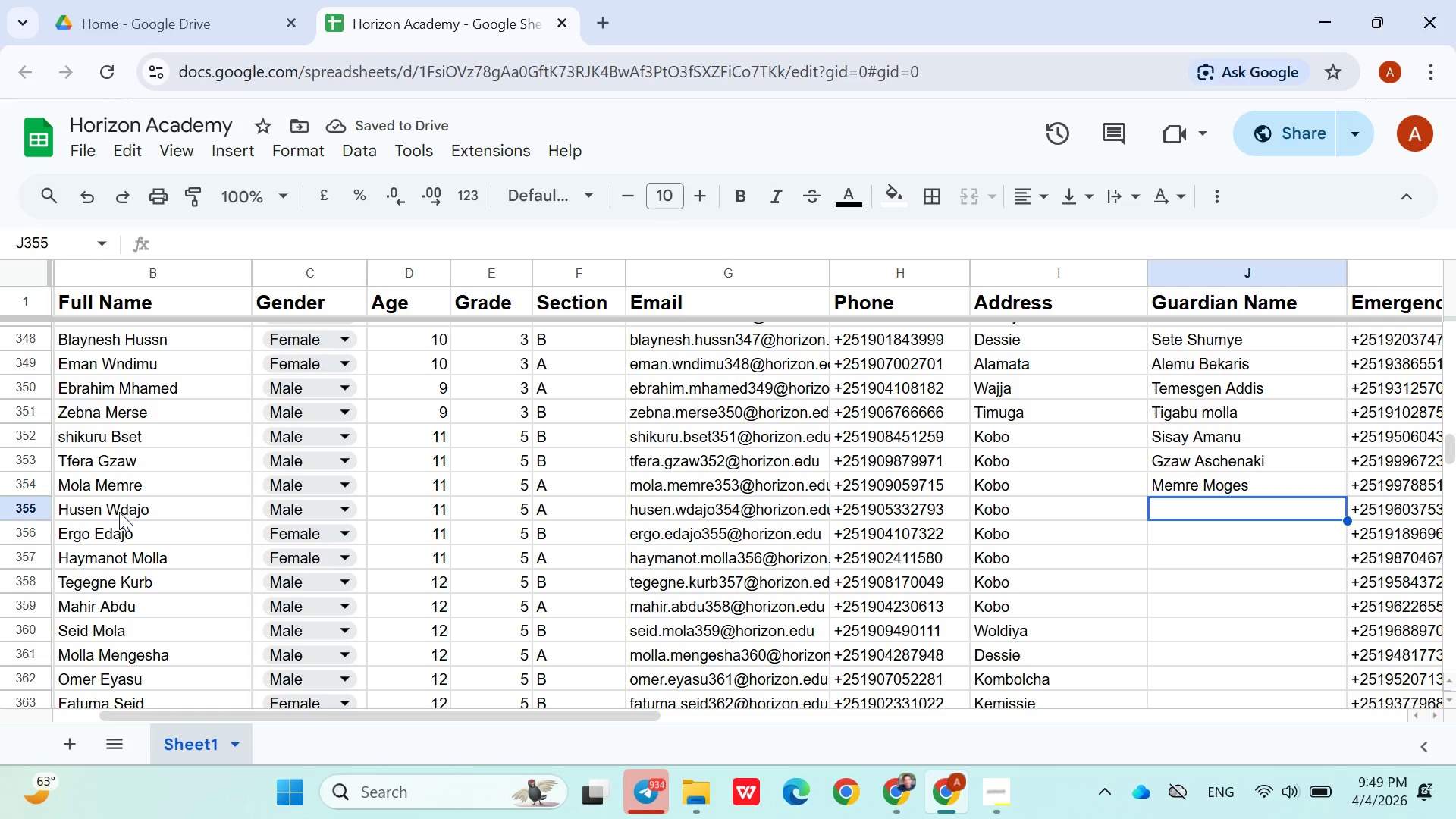 
double_click([121, 512])
 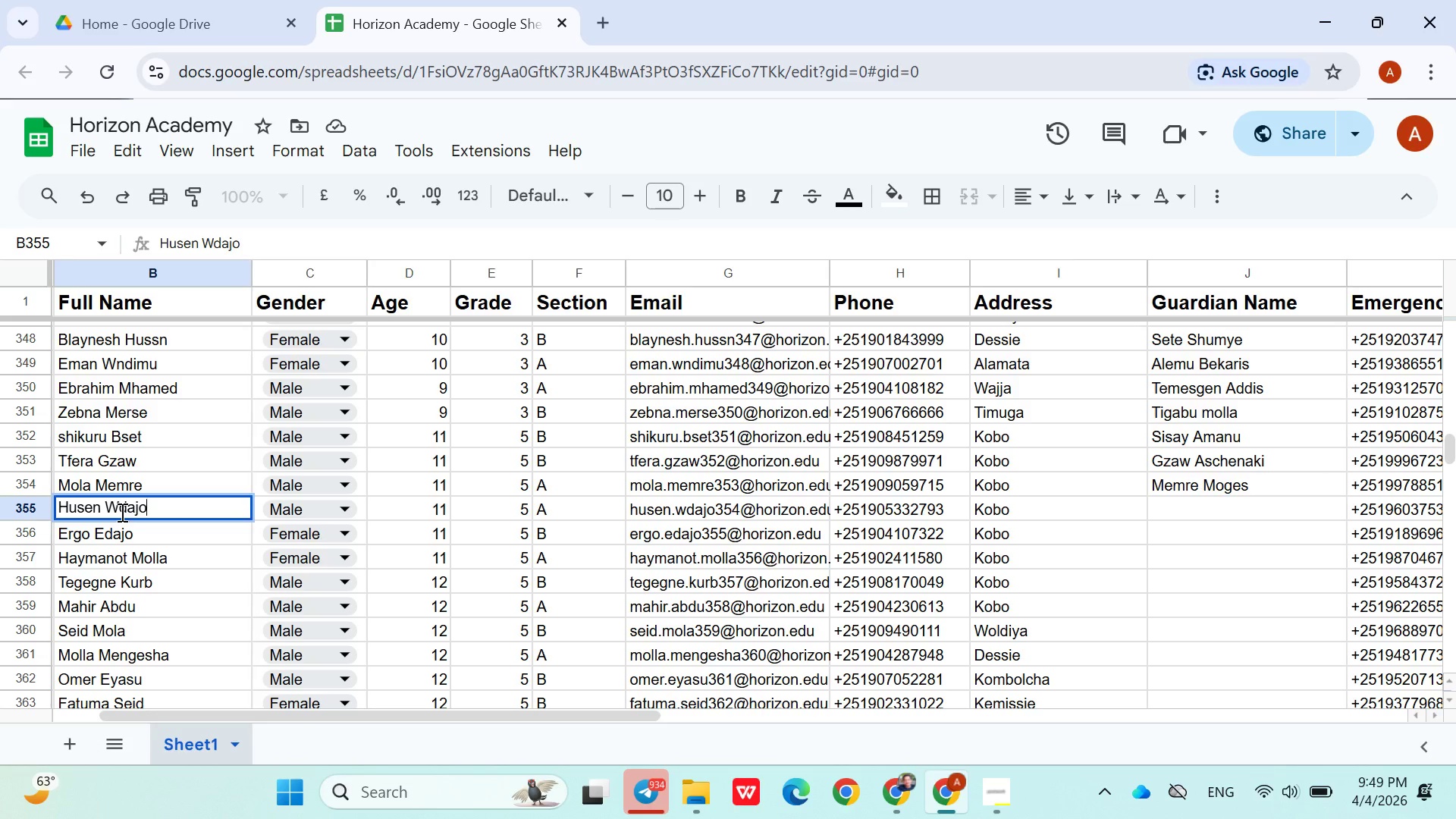 
left_click([121, 512])
 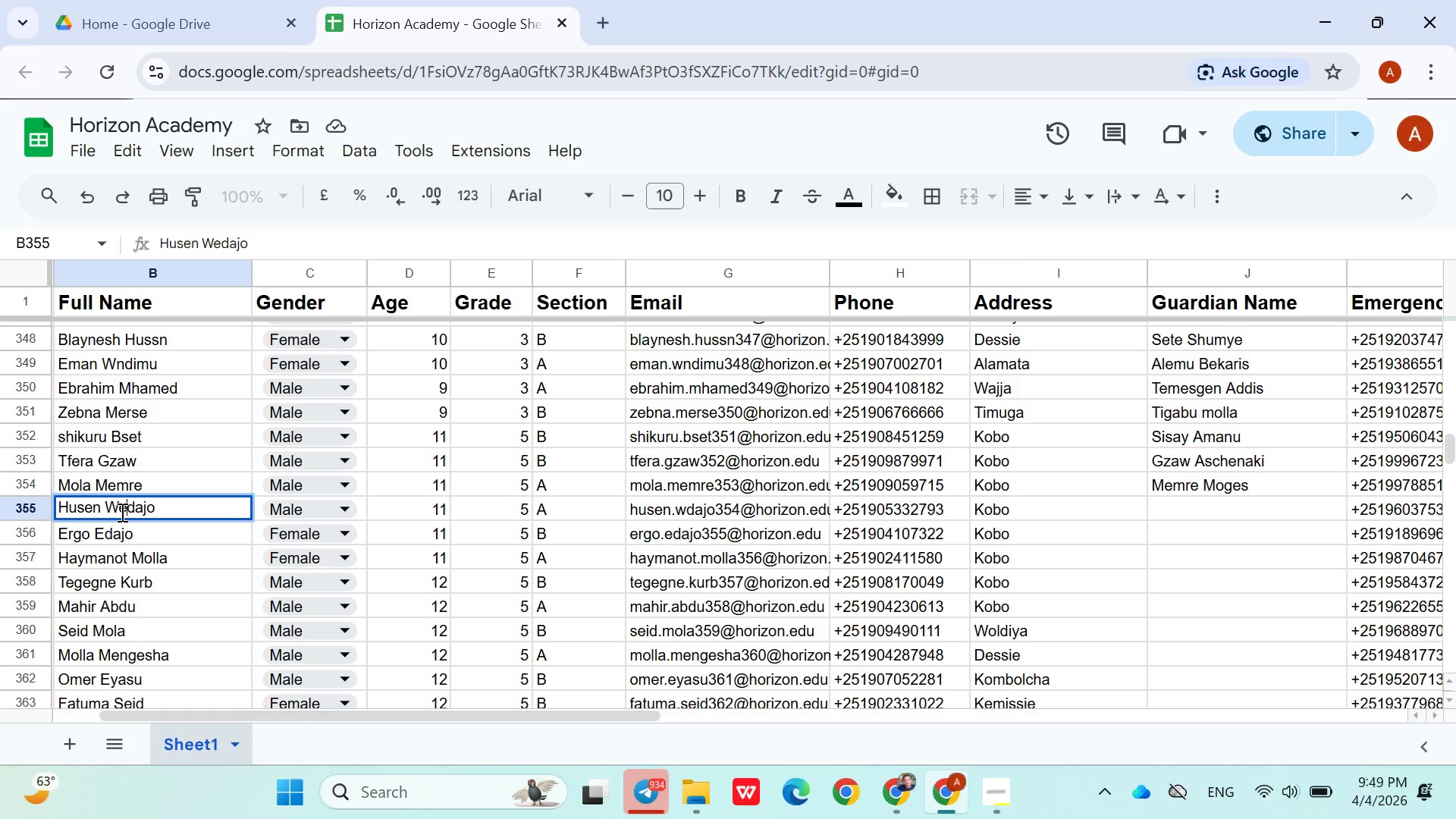 
key(E)
 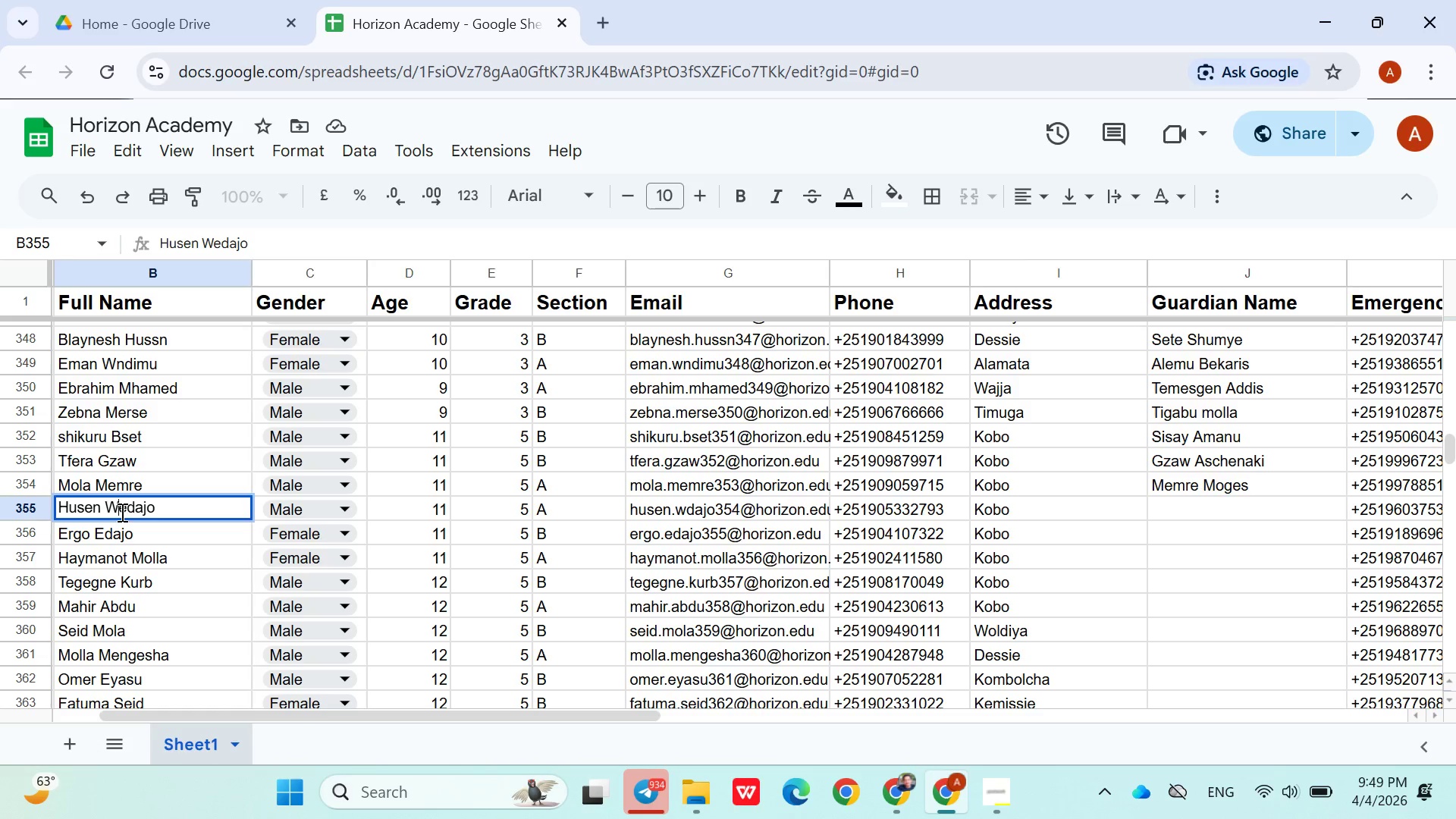 
left_click([121, 512])
 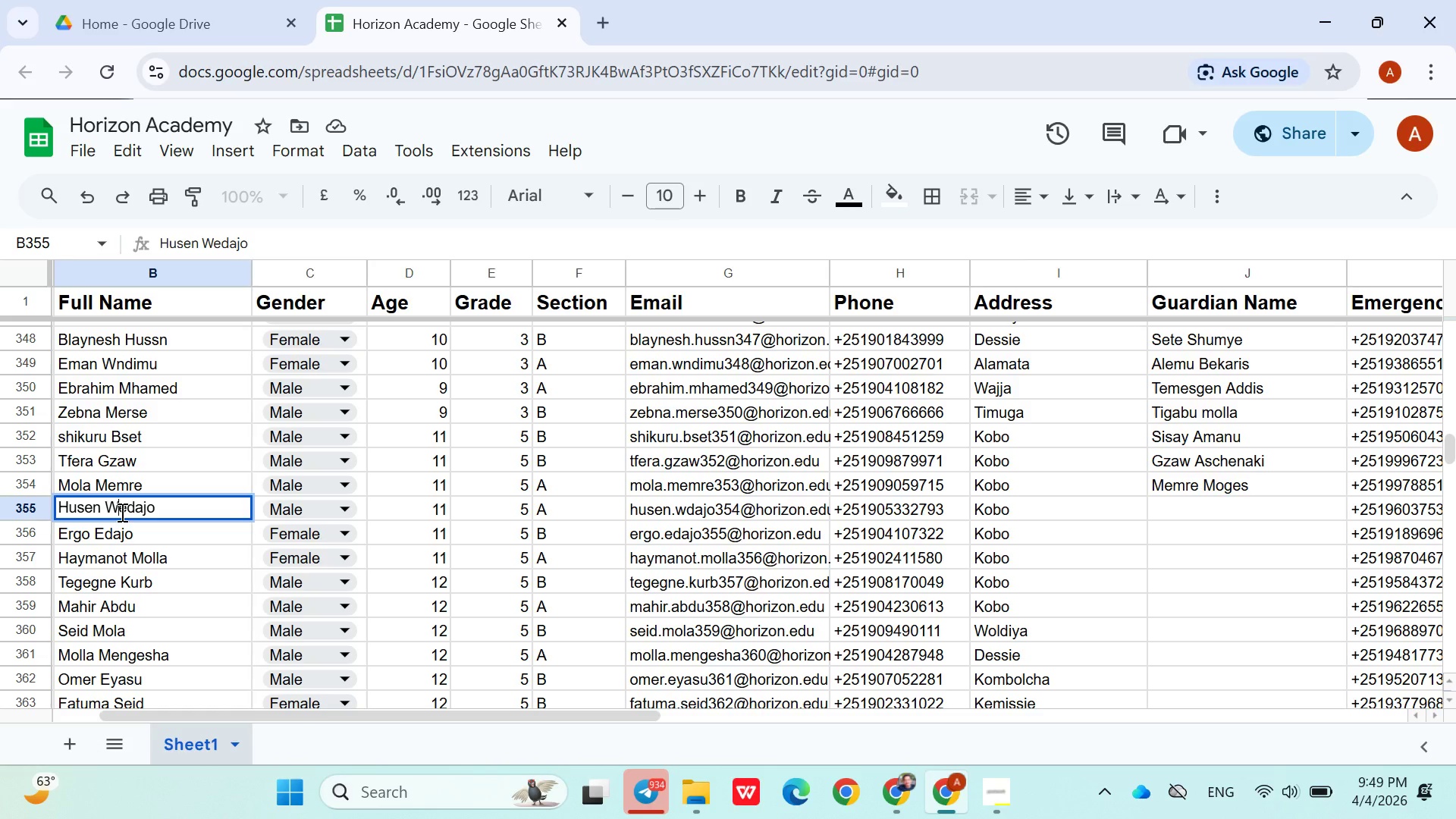 
key(Control+ControlLeft)
 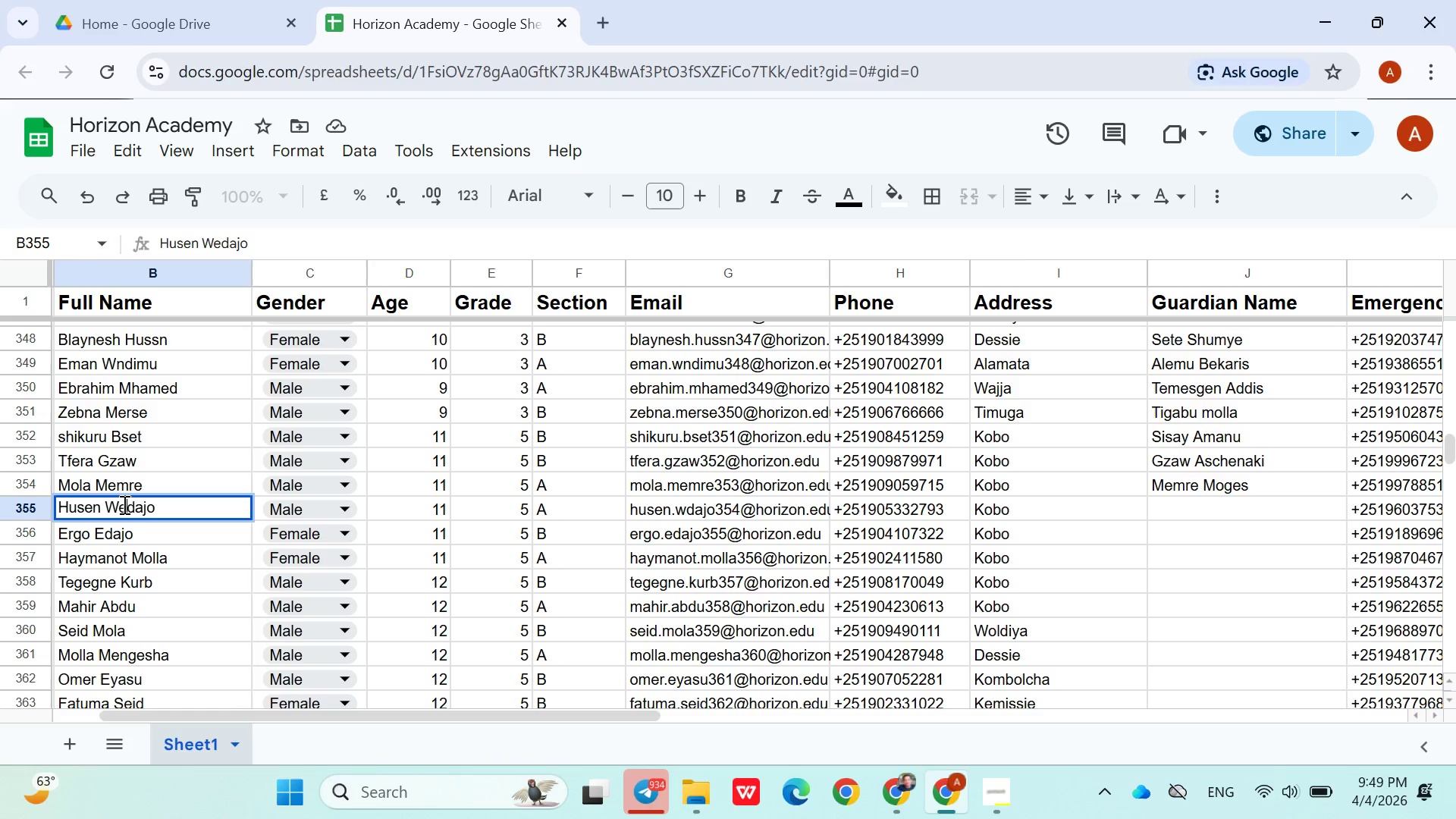 
double_click([123, 504])
 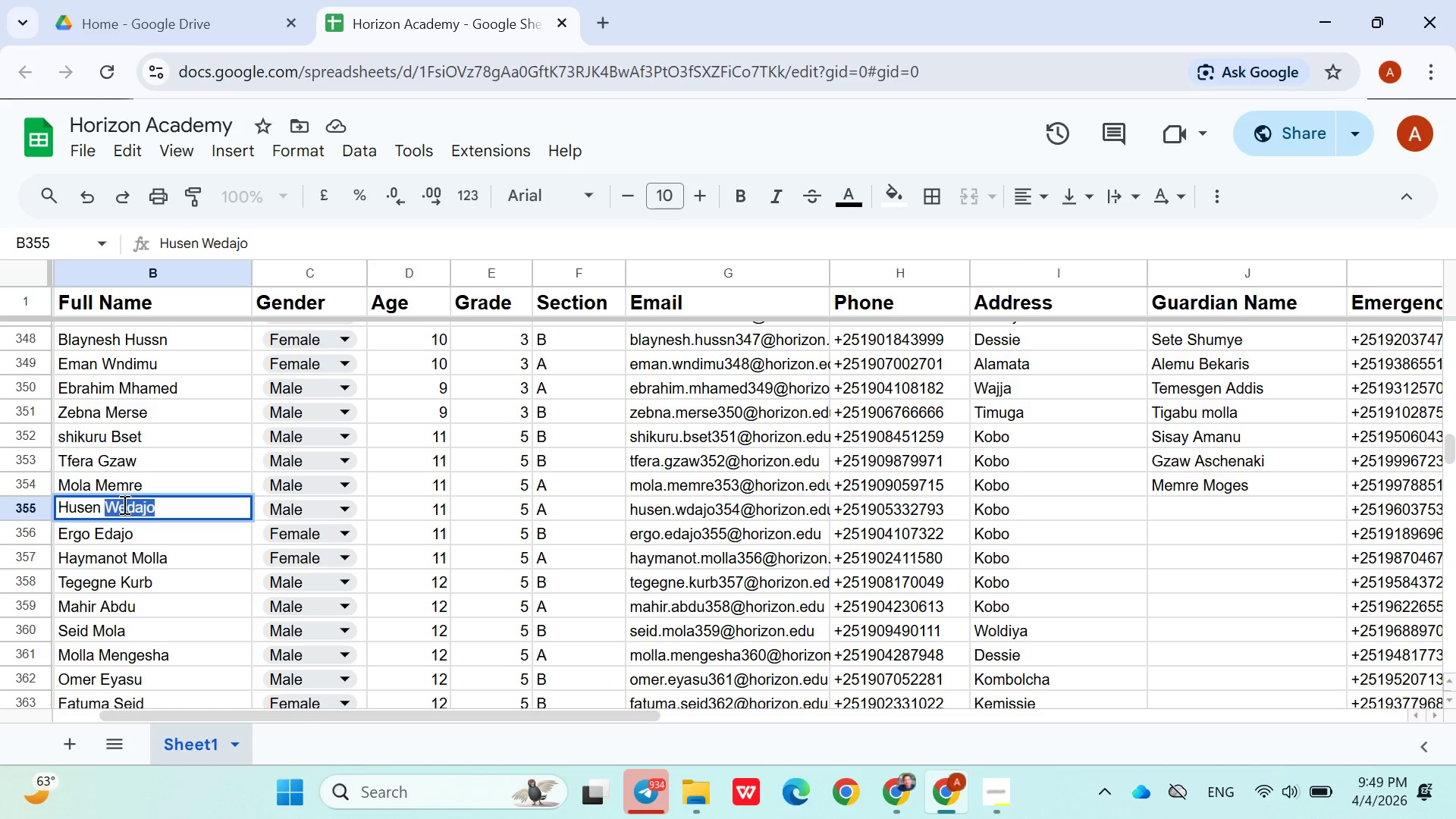 
key(Control+C)
 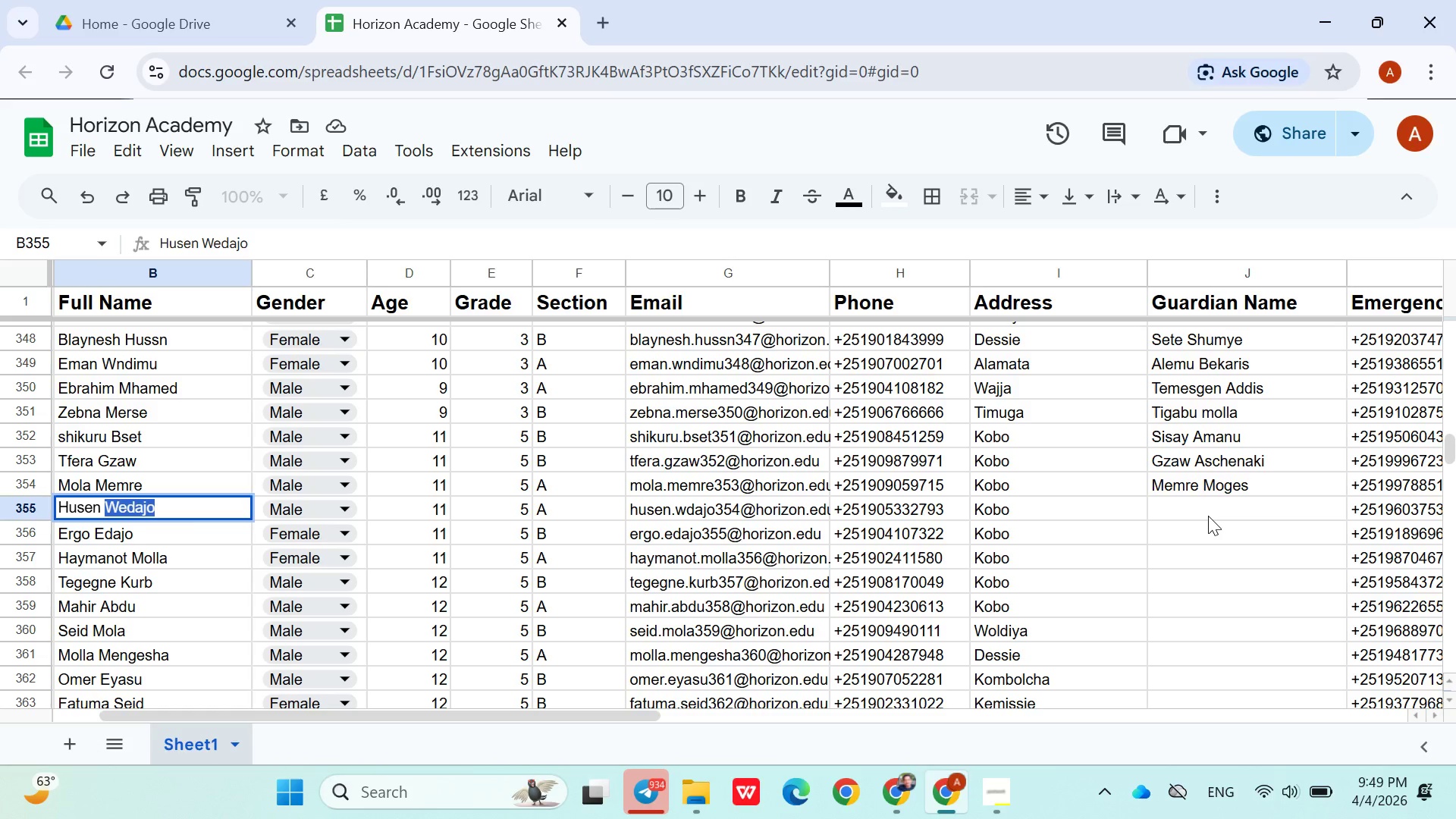 
left_click([1205, 516])
 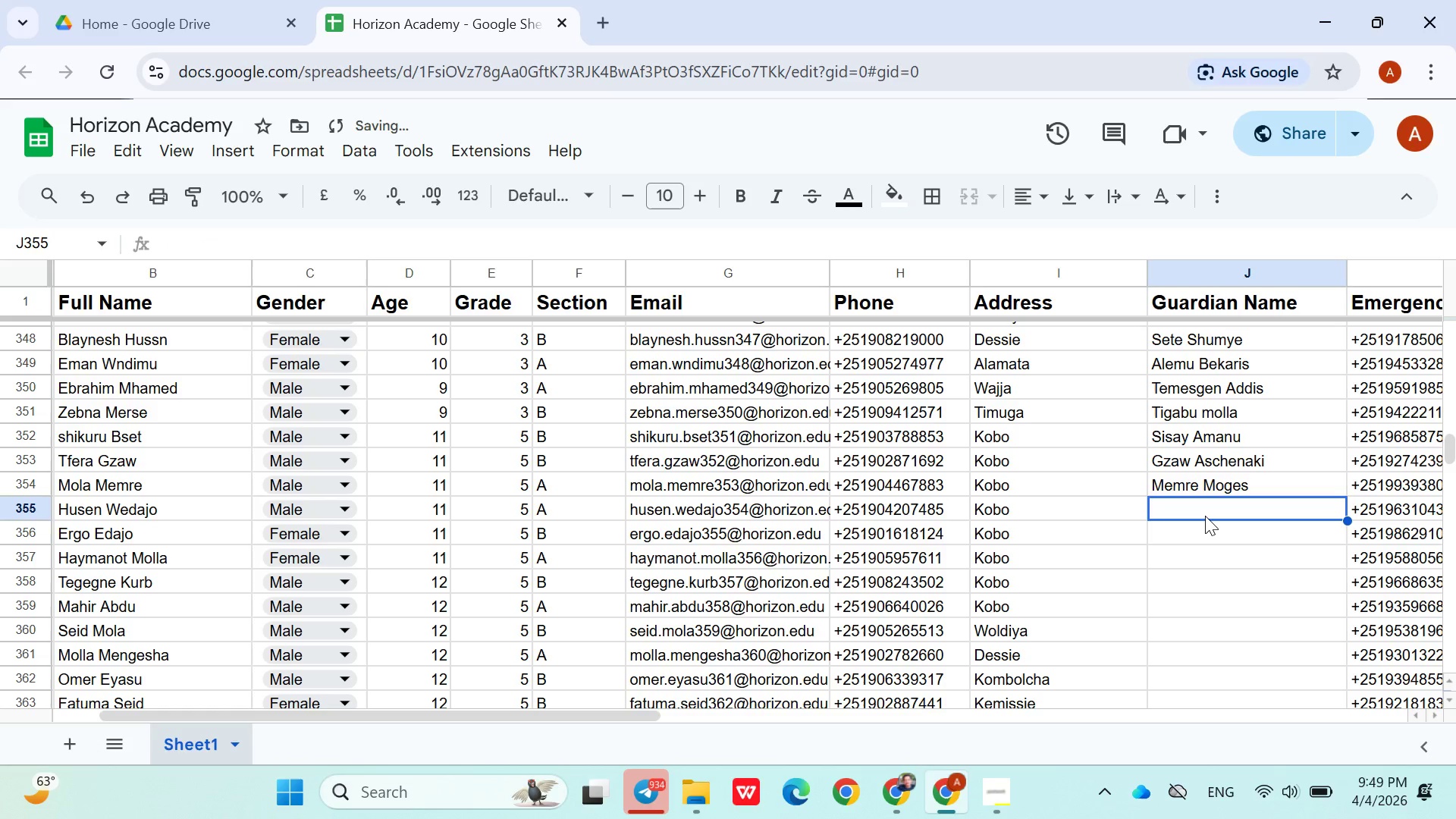 
key(Control+V)
 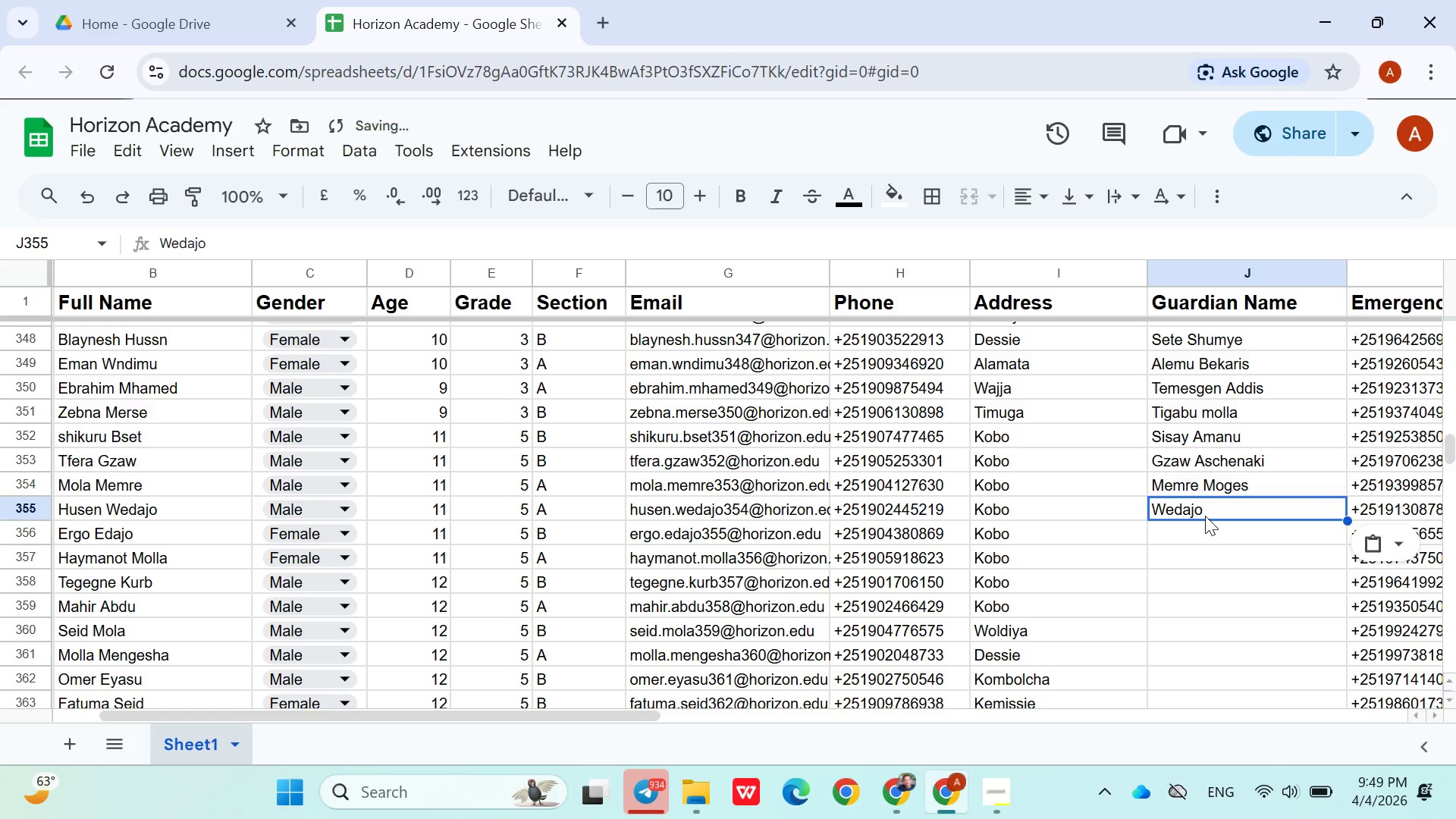 
key(Space)
 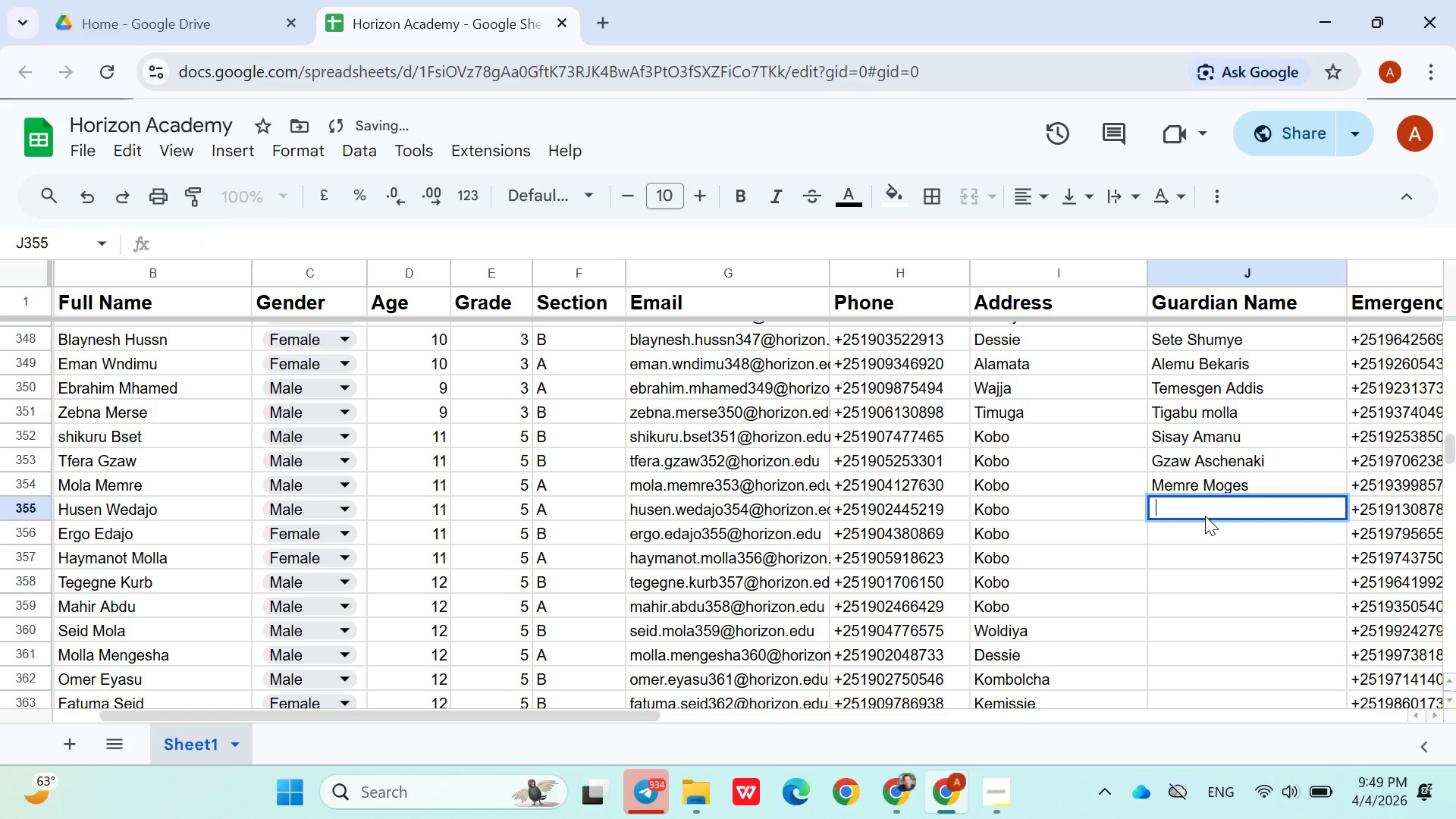 
key(Shift+ShiftLeft)
 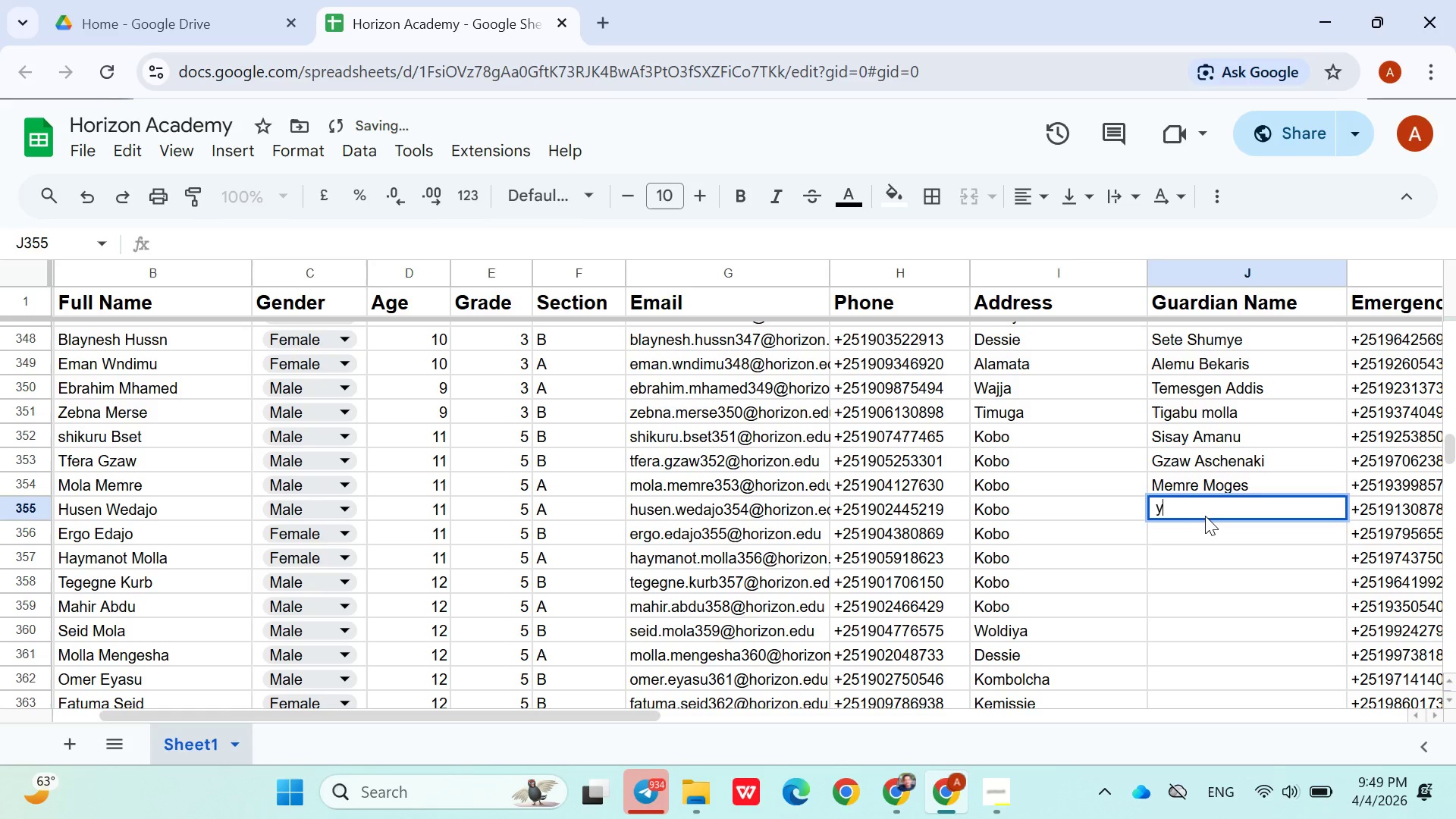 
key(Y)
 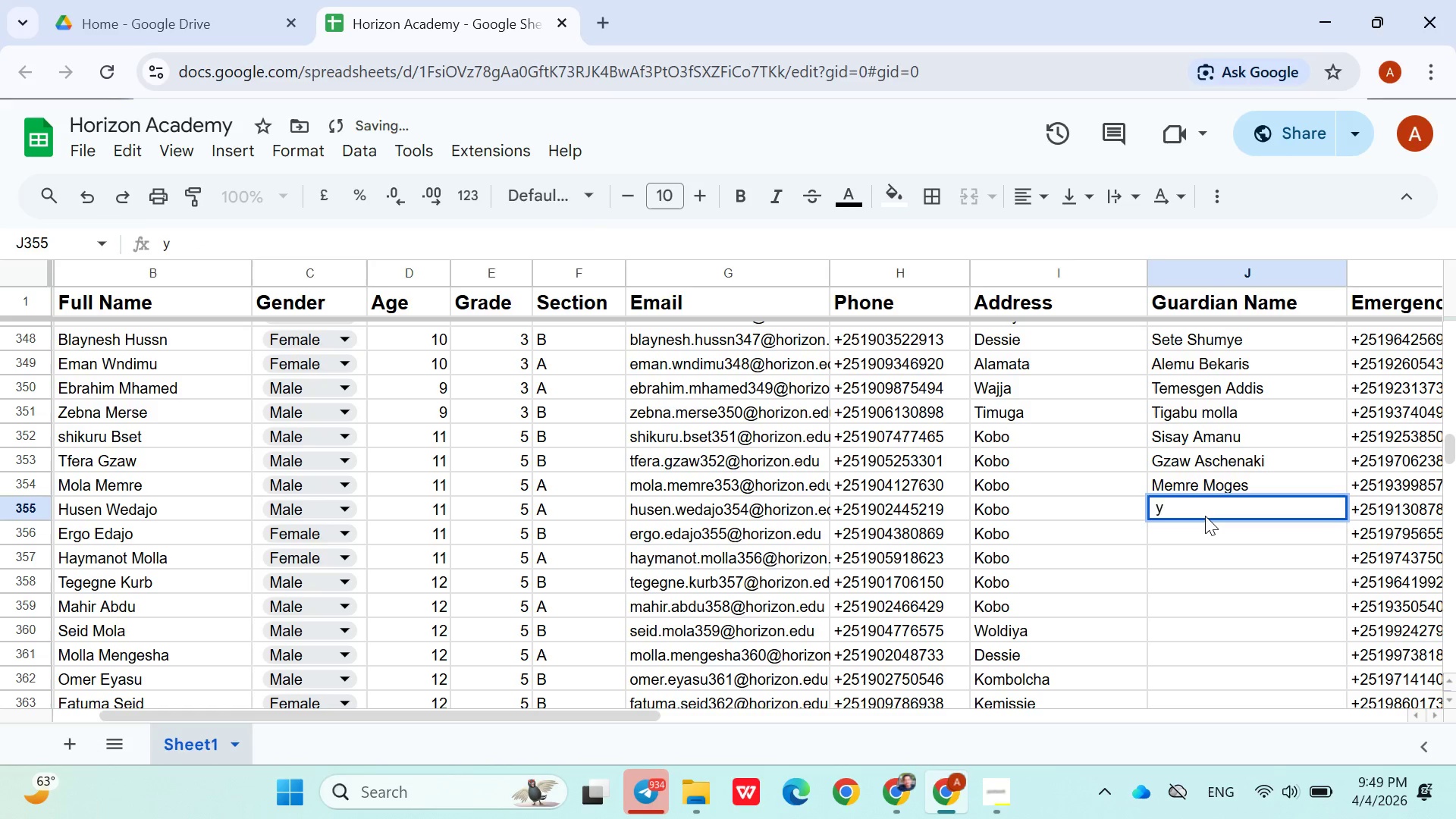 
key(Backspace)
 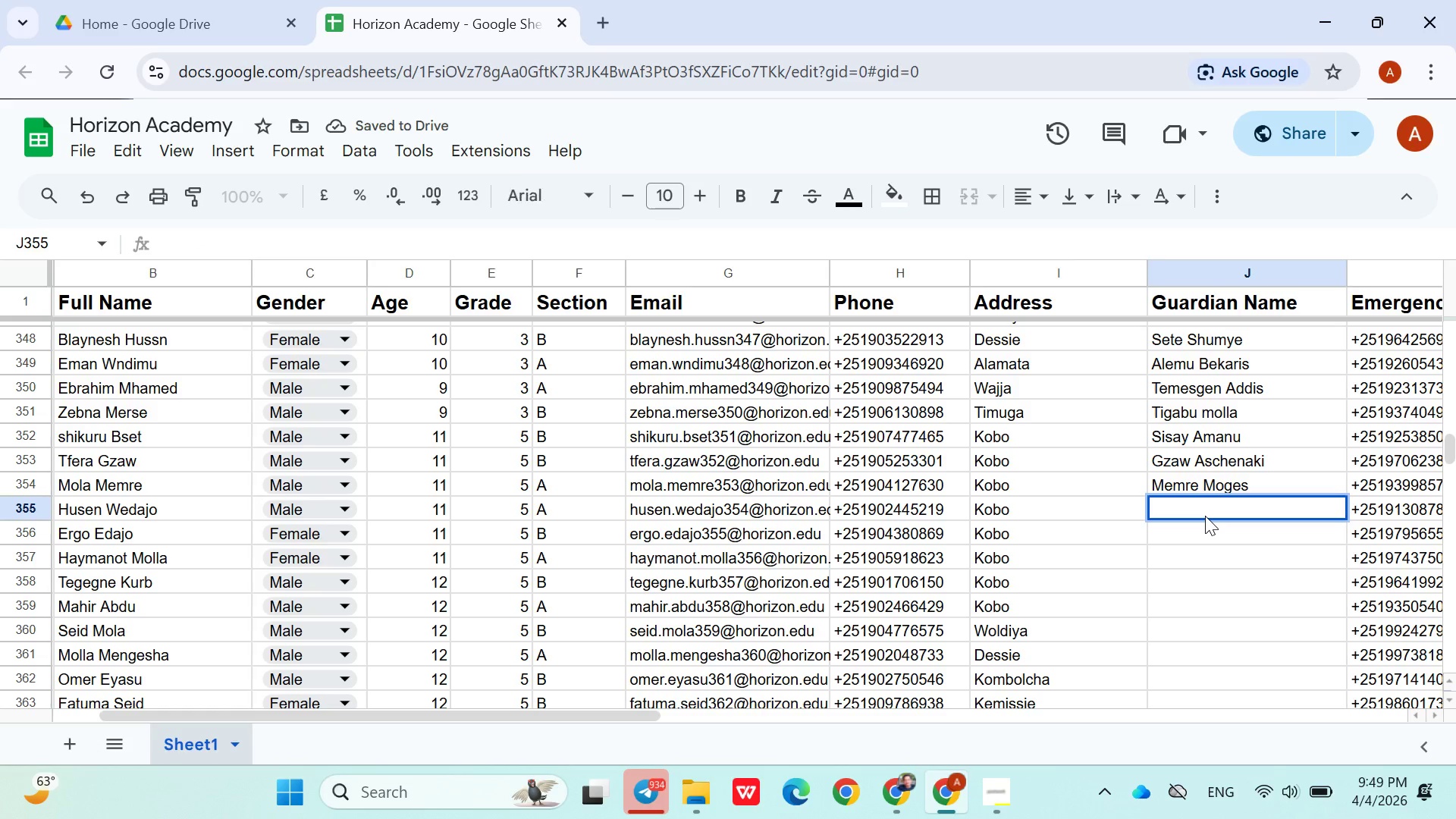 
key(Control+V)
 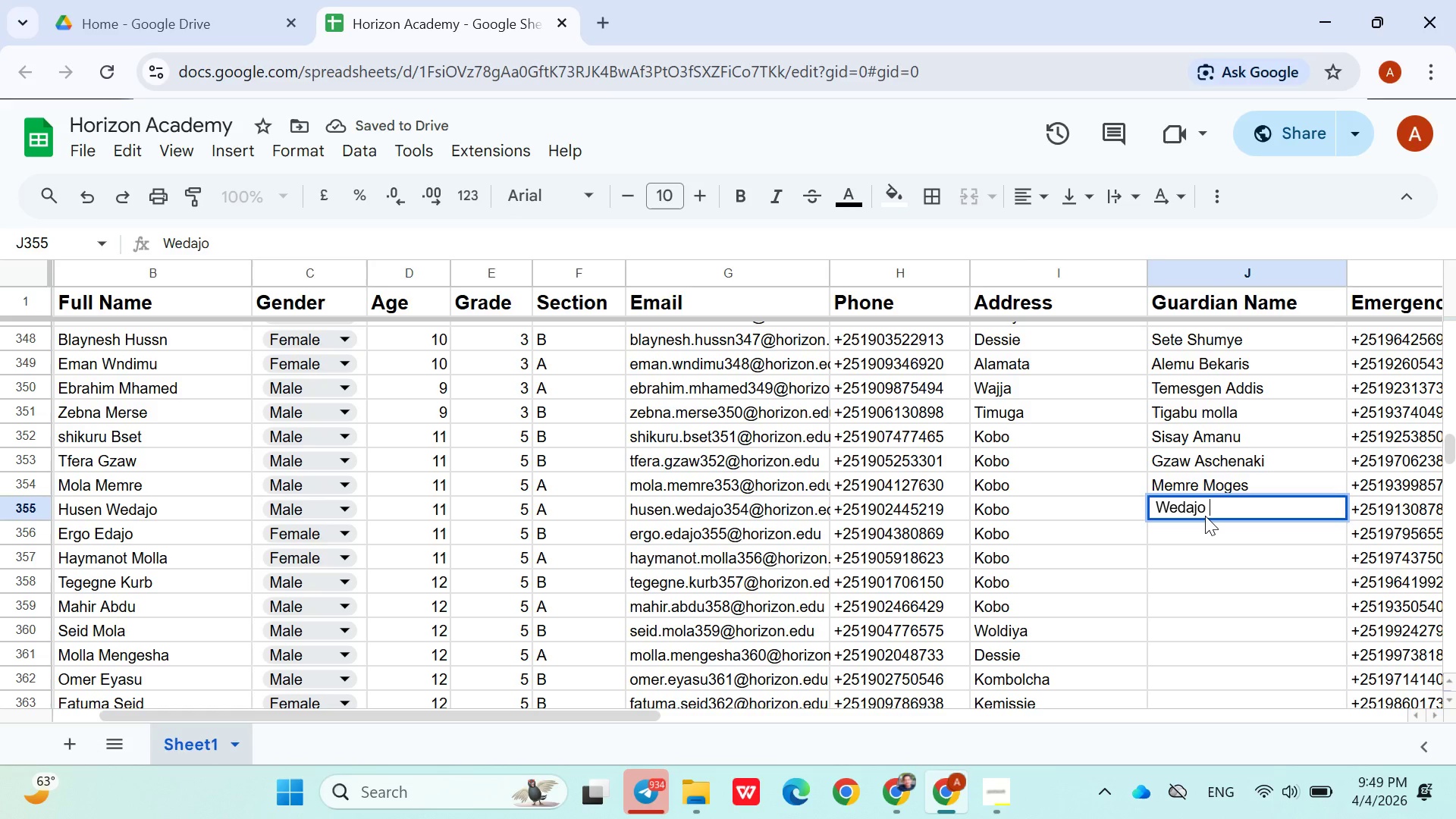 
type( ymer)
 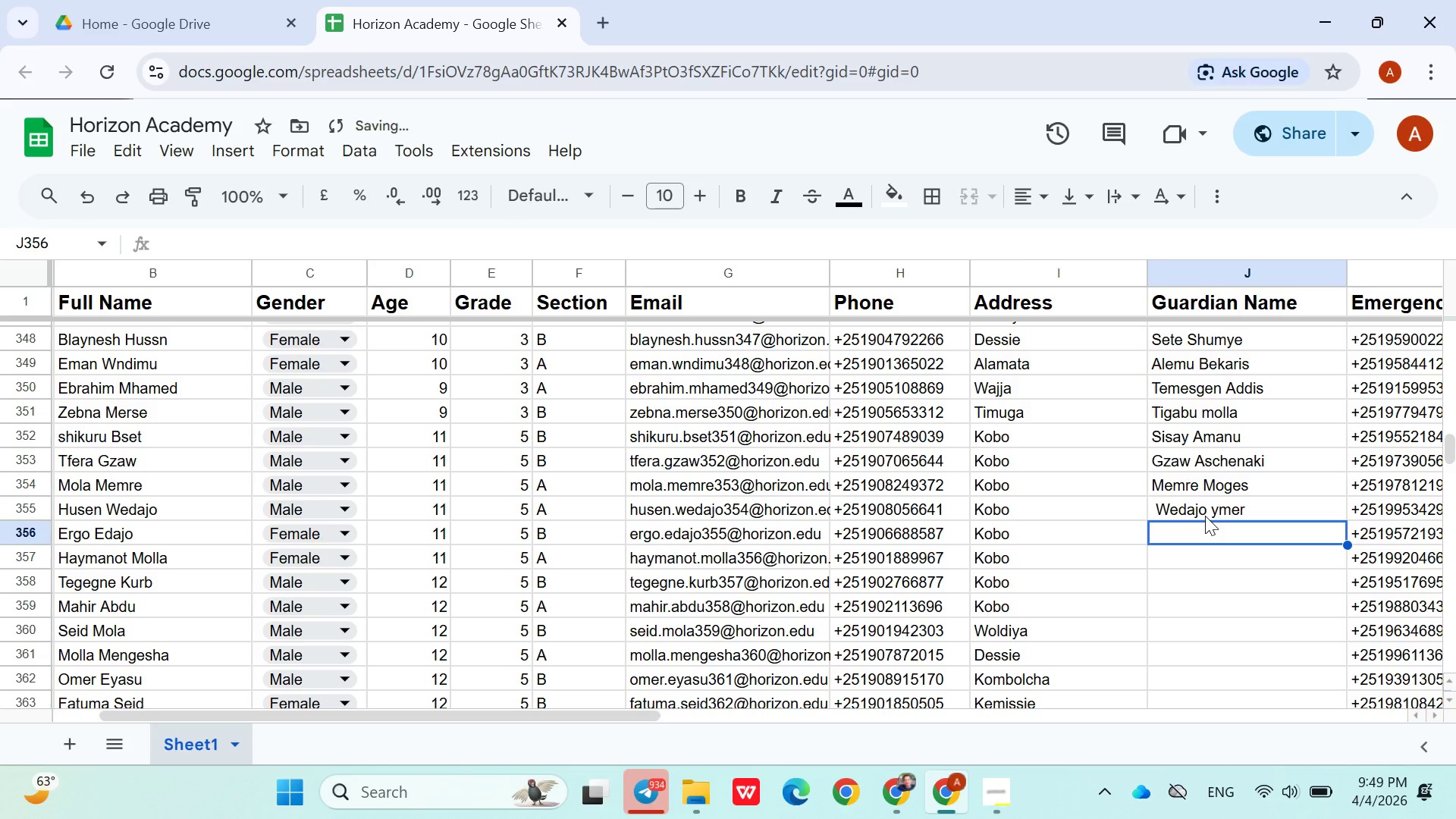 
 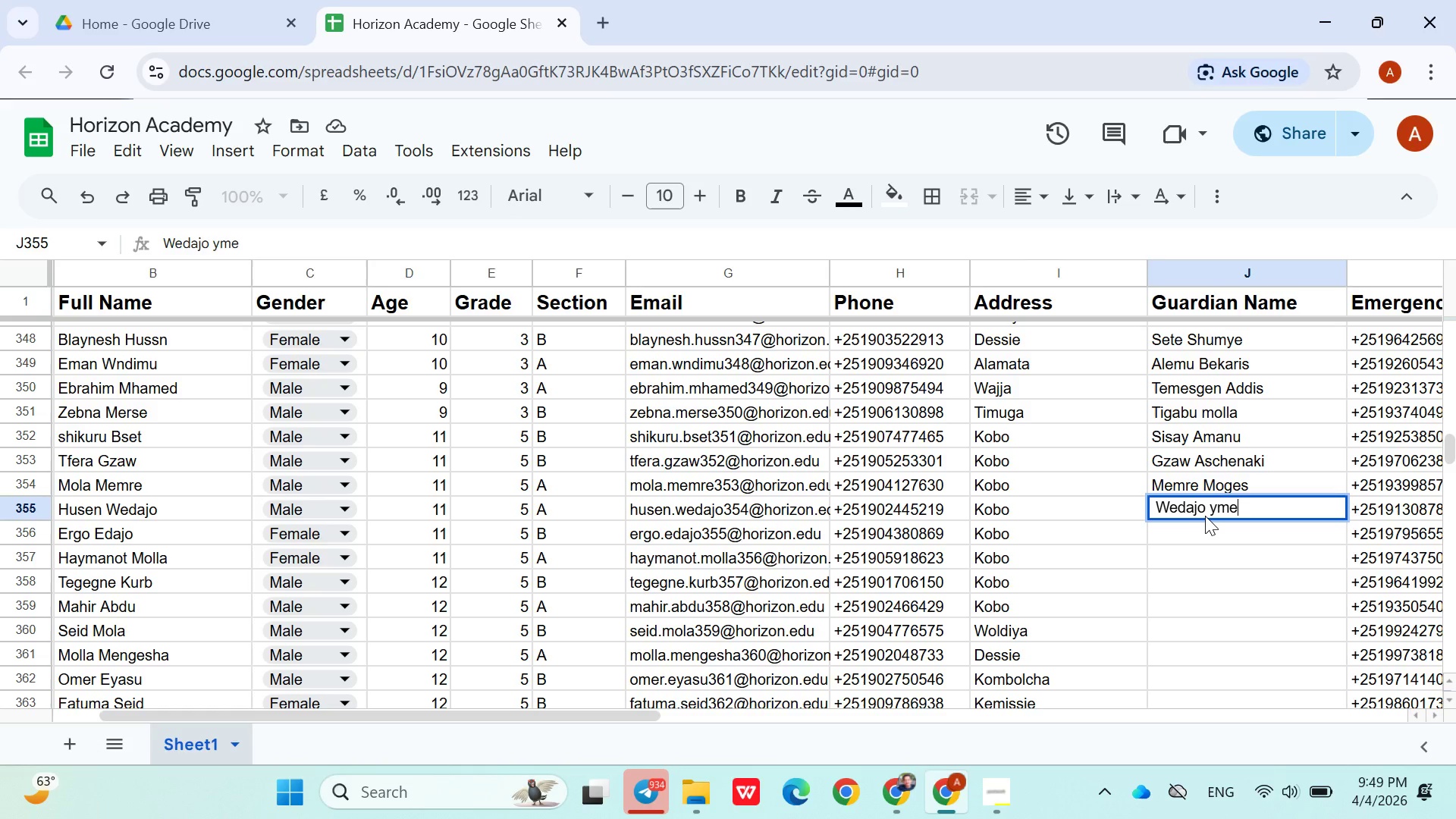 
key(ArrowDown)
 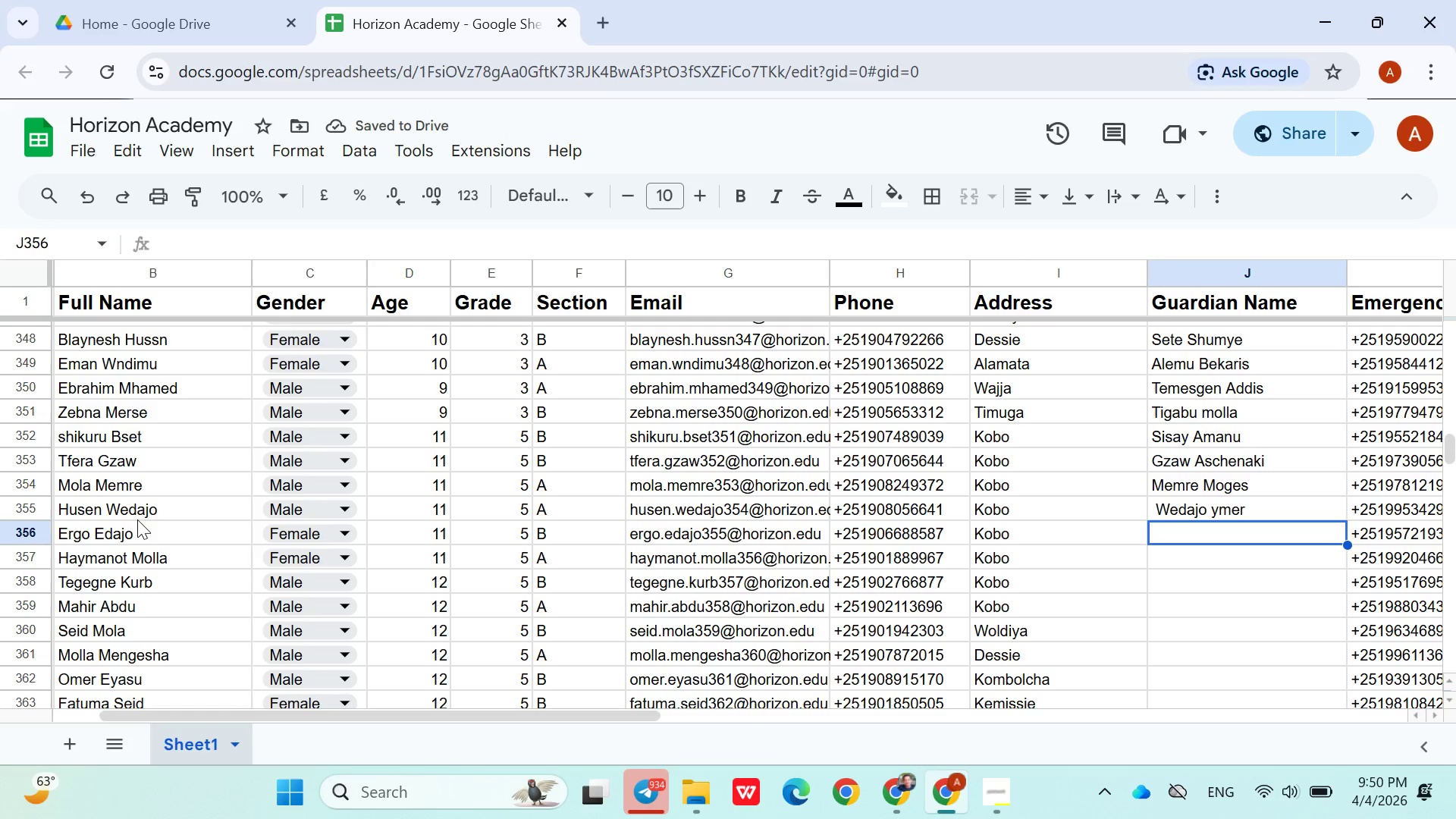 
double_click([106, 532])
 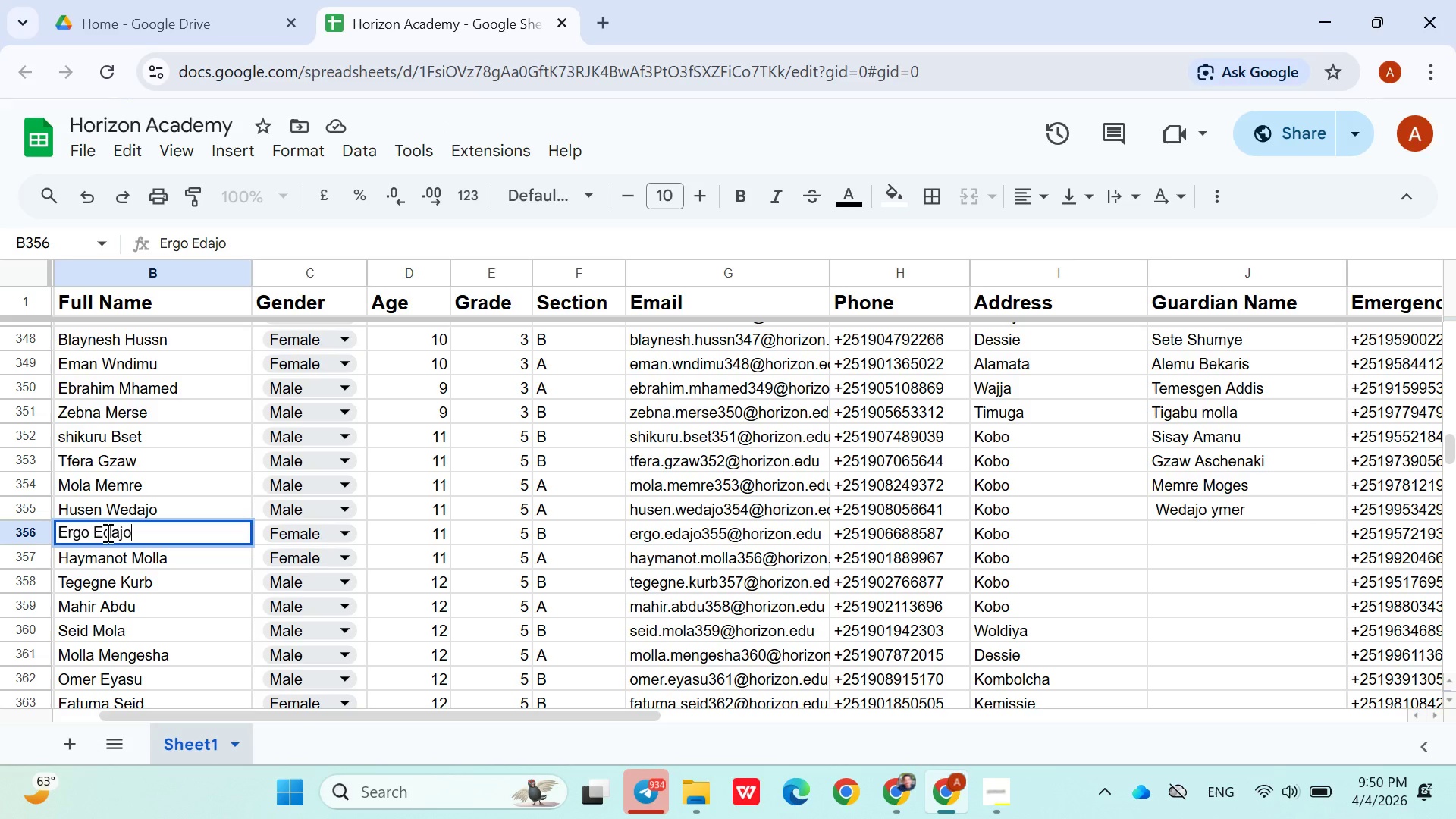 
key(ArrowLeft)
 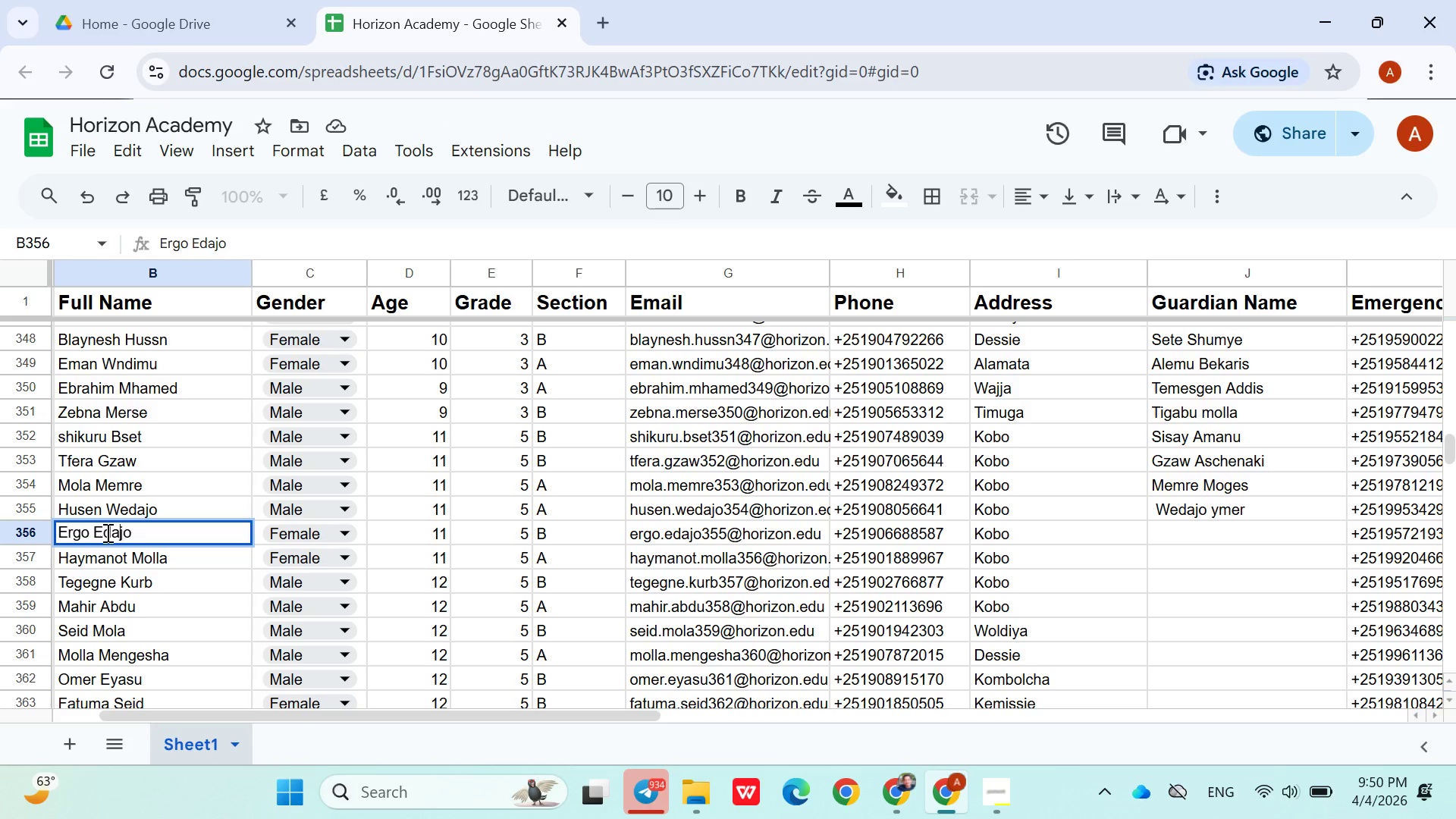 
key(ArrowLeft)
 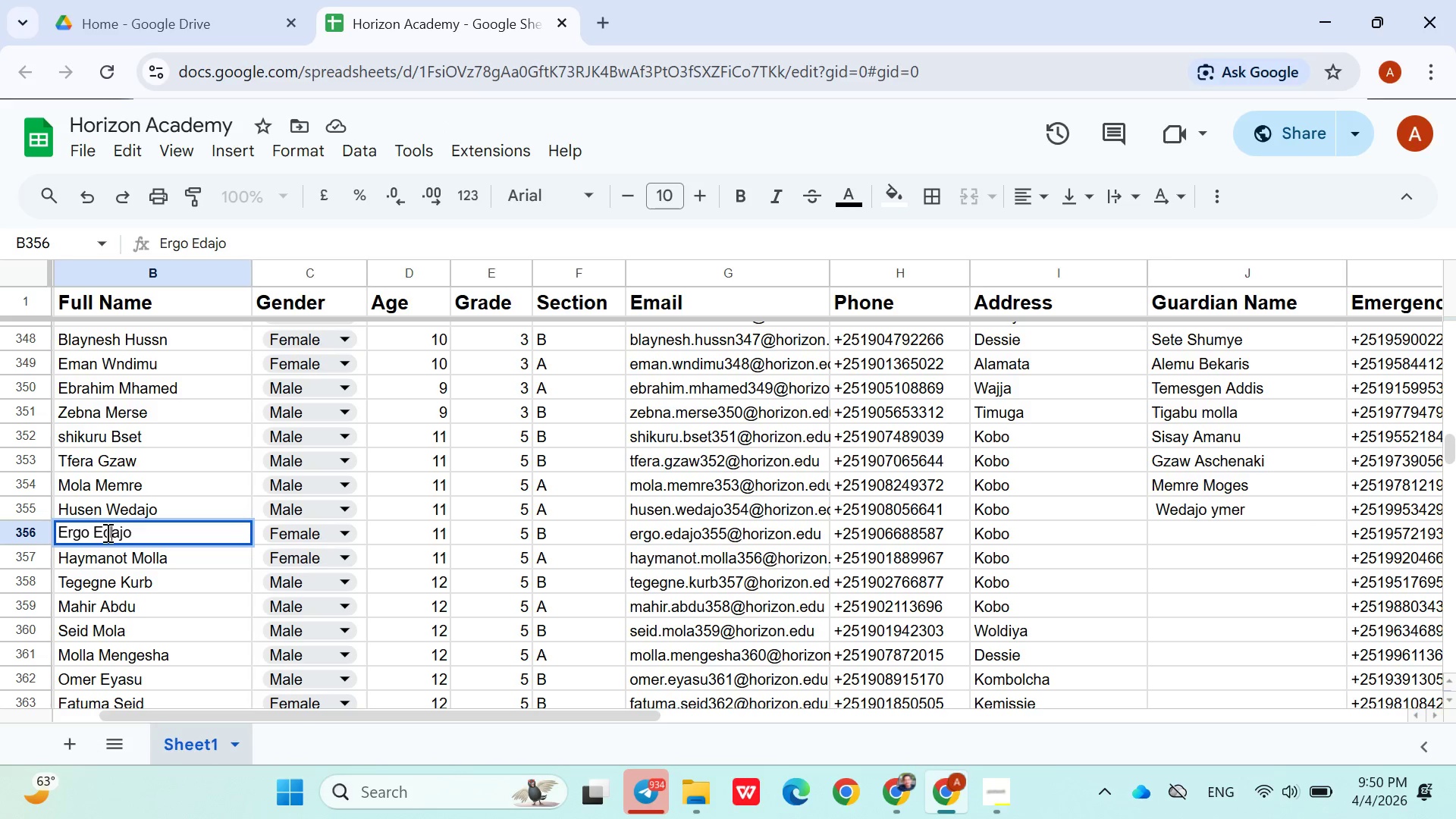 
key(ArrowLeft)
 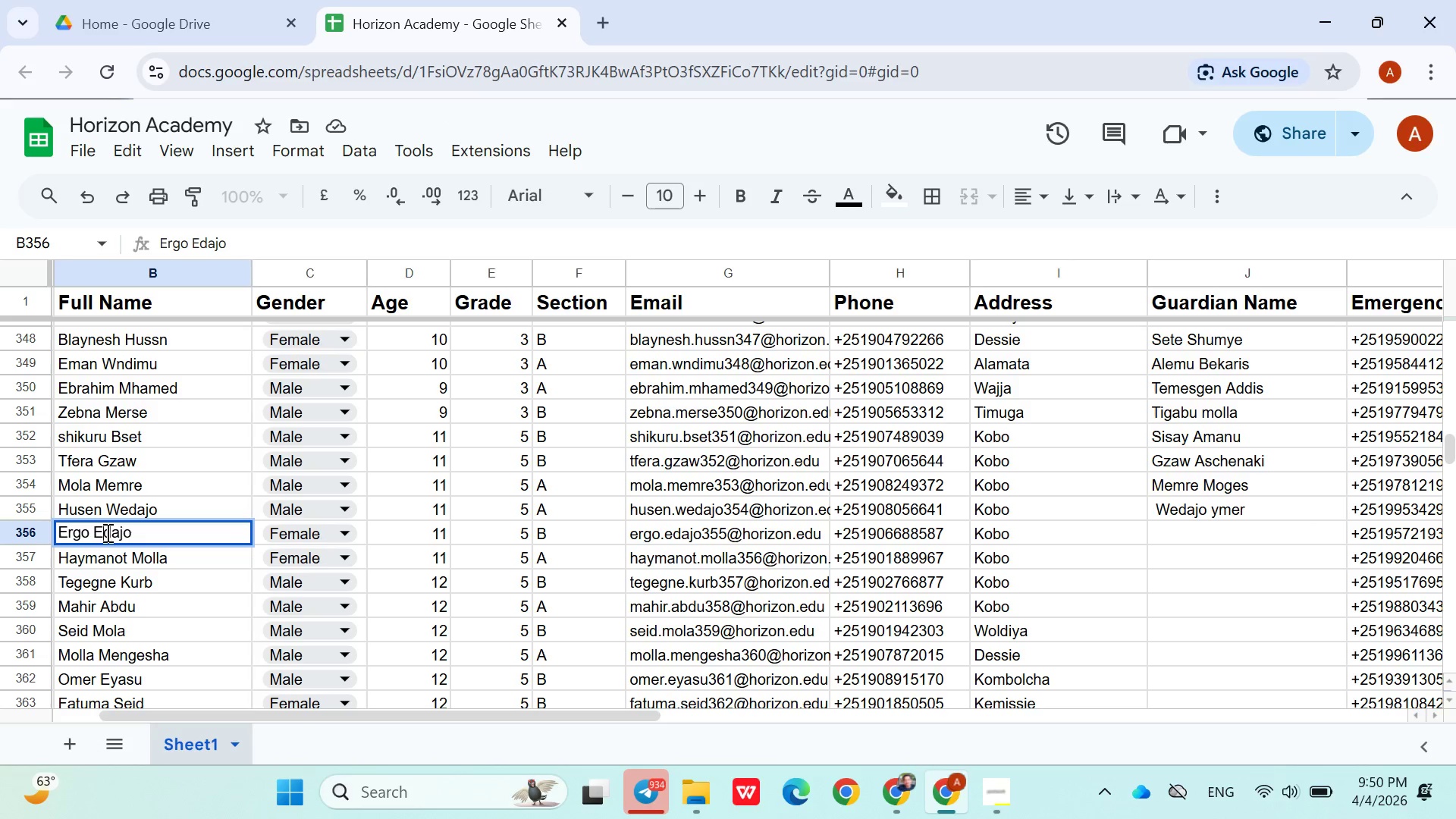 
key(ArrowLeft)
 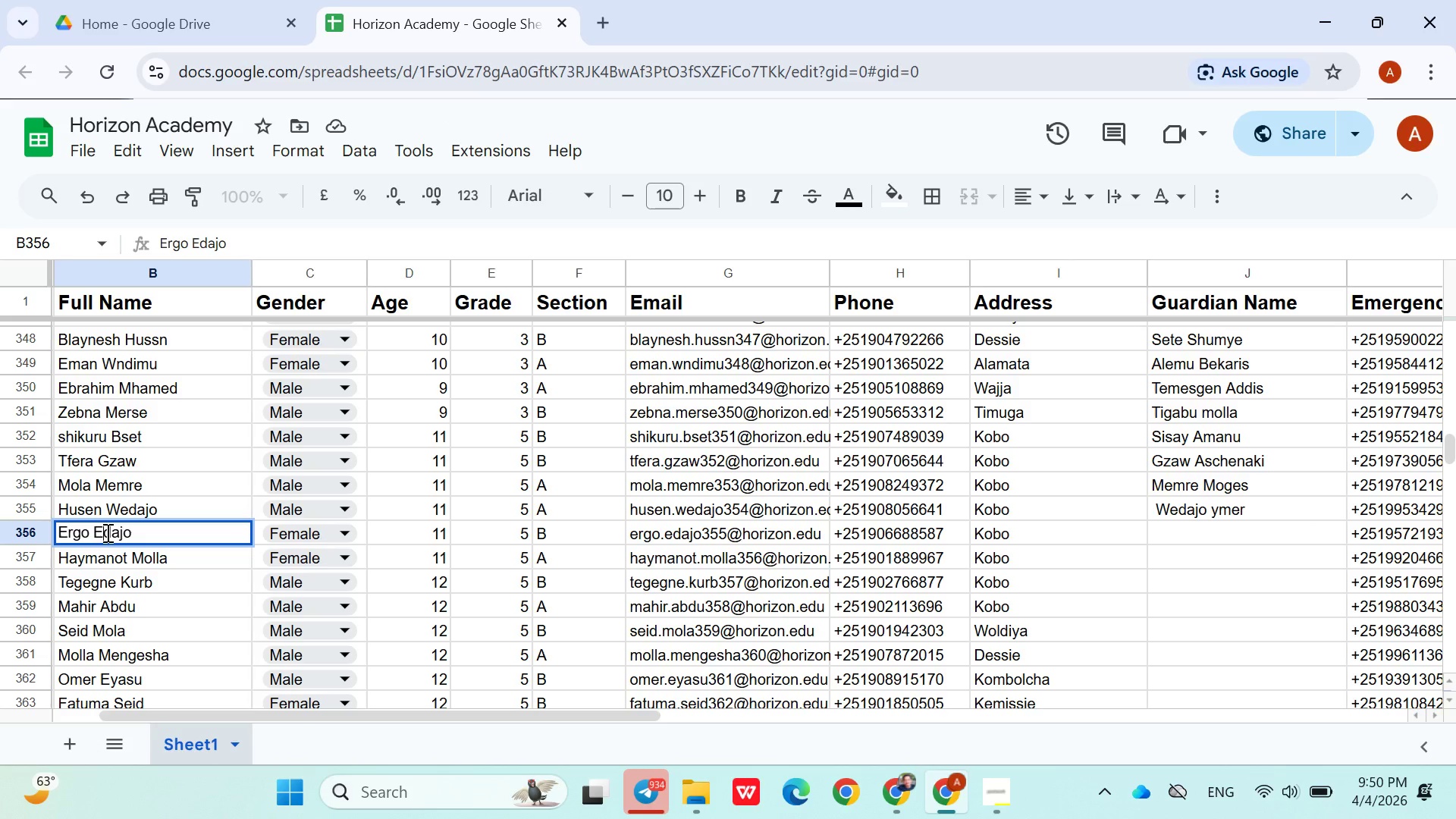 
double_click([106, 532])
 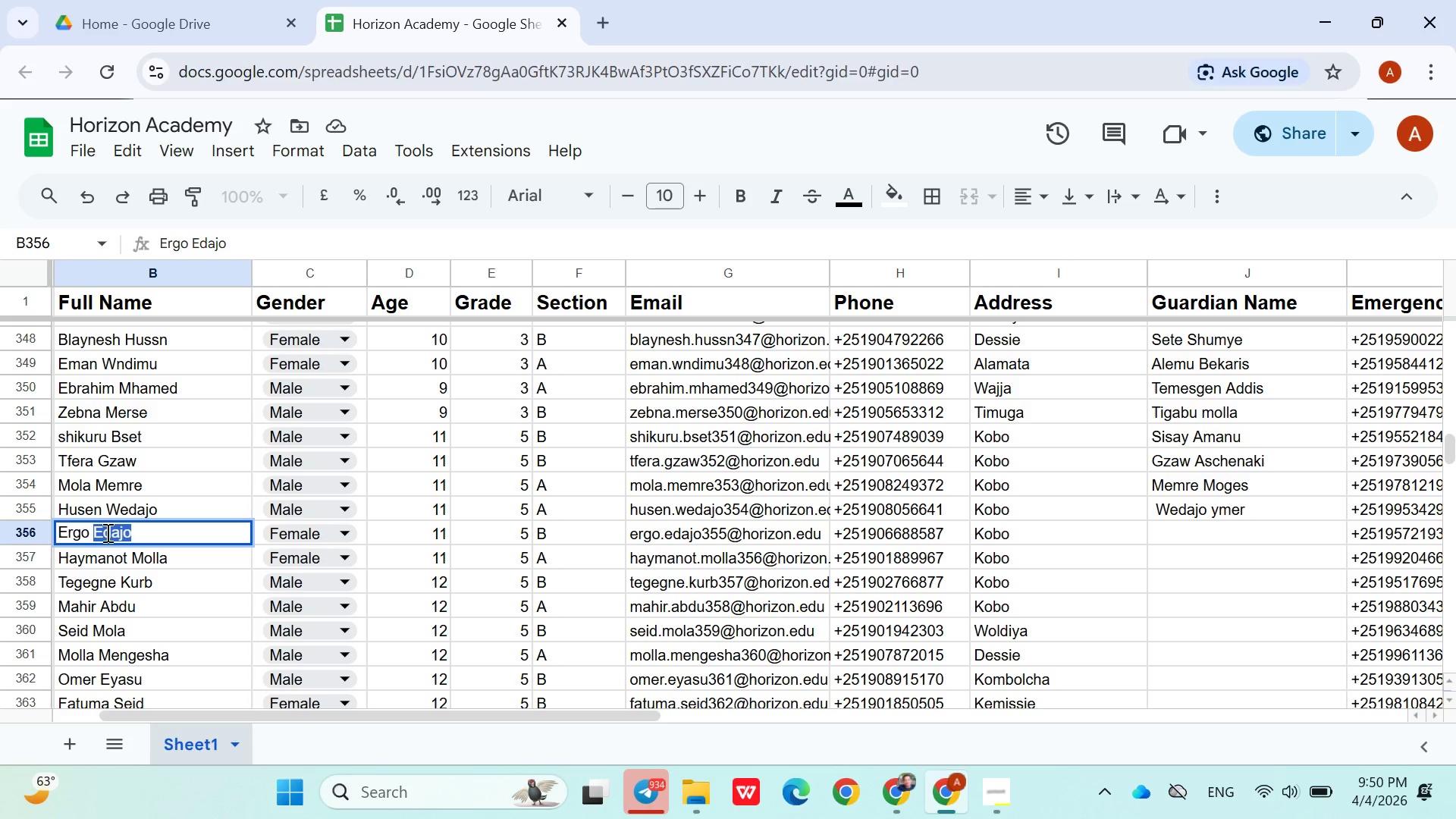 
type(Ahmed)
 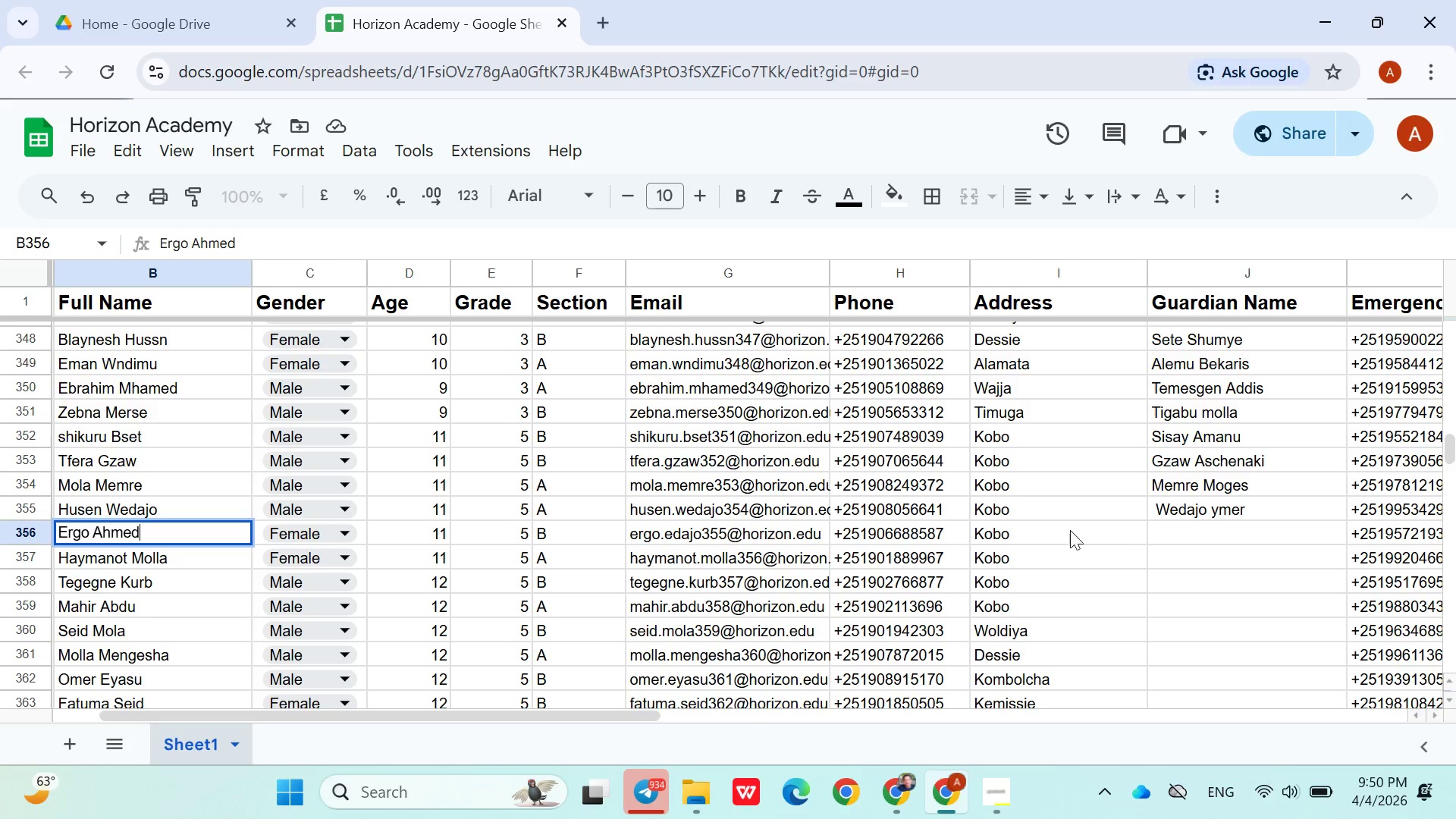 
left_click([1169, 541])
 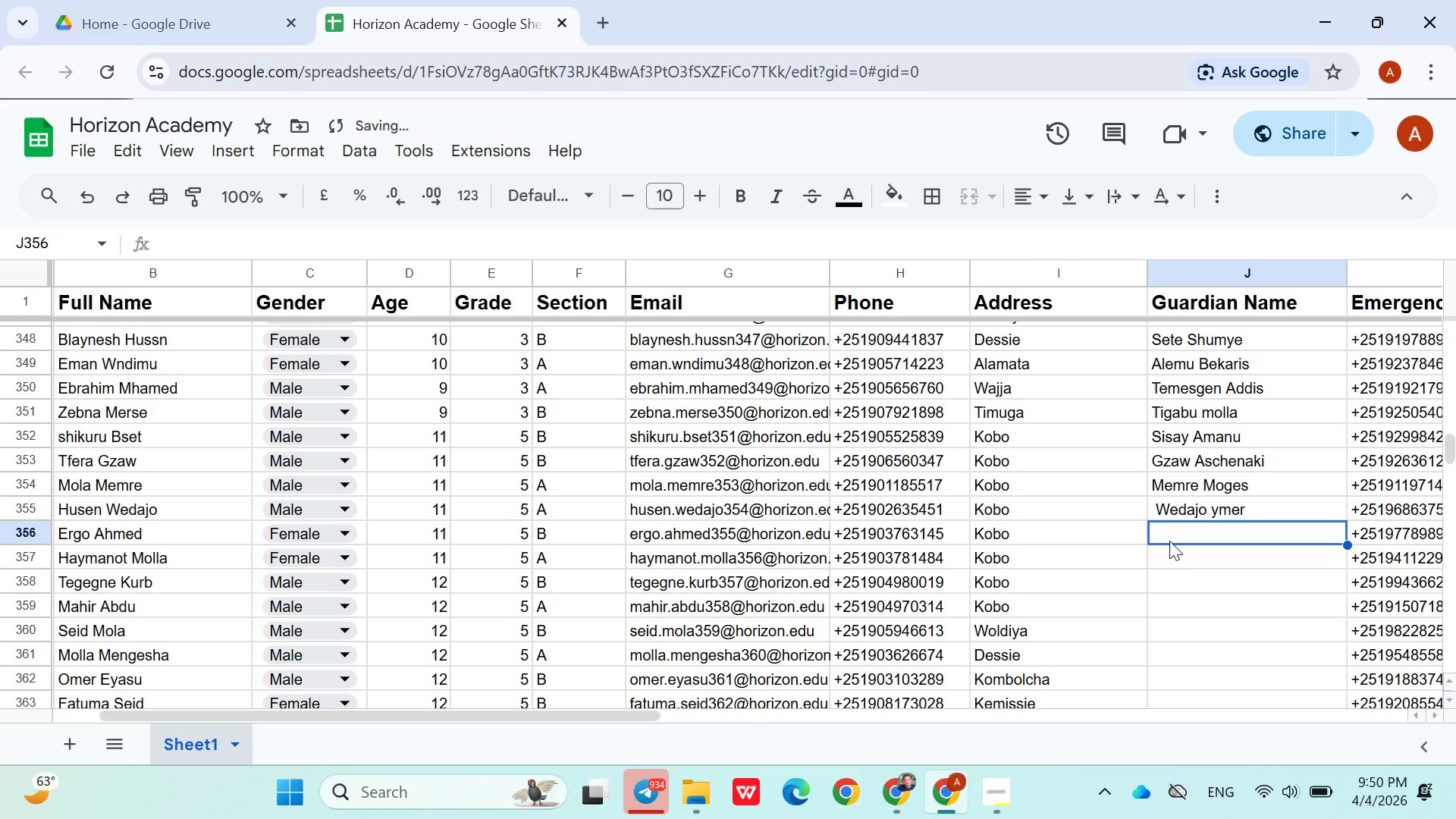 
type(Aj)
key(Backspace)
type(hmed Kemal)
 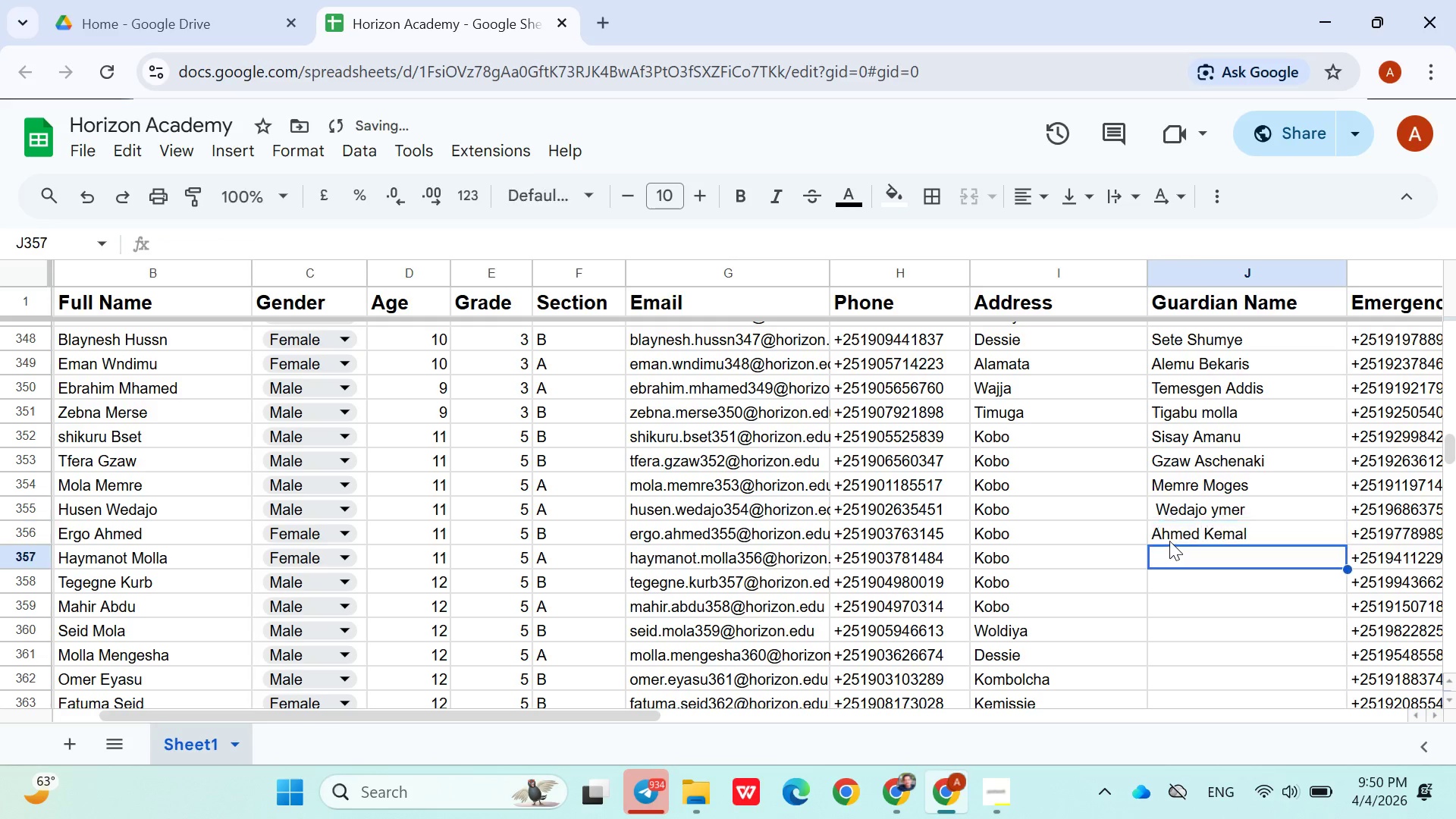 
 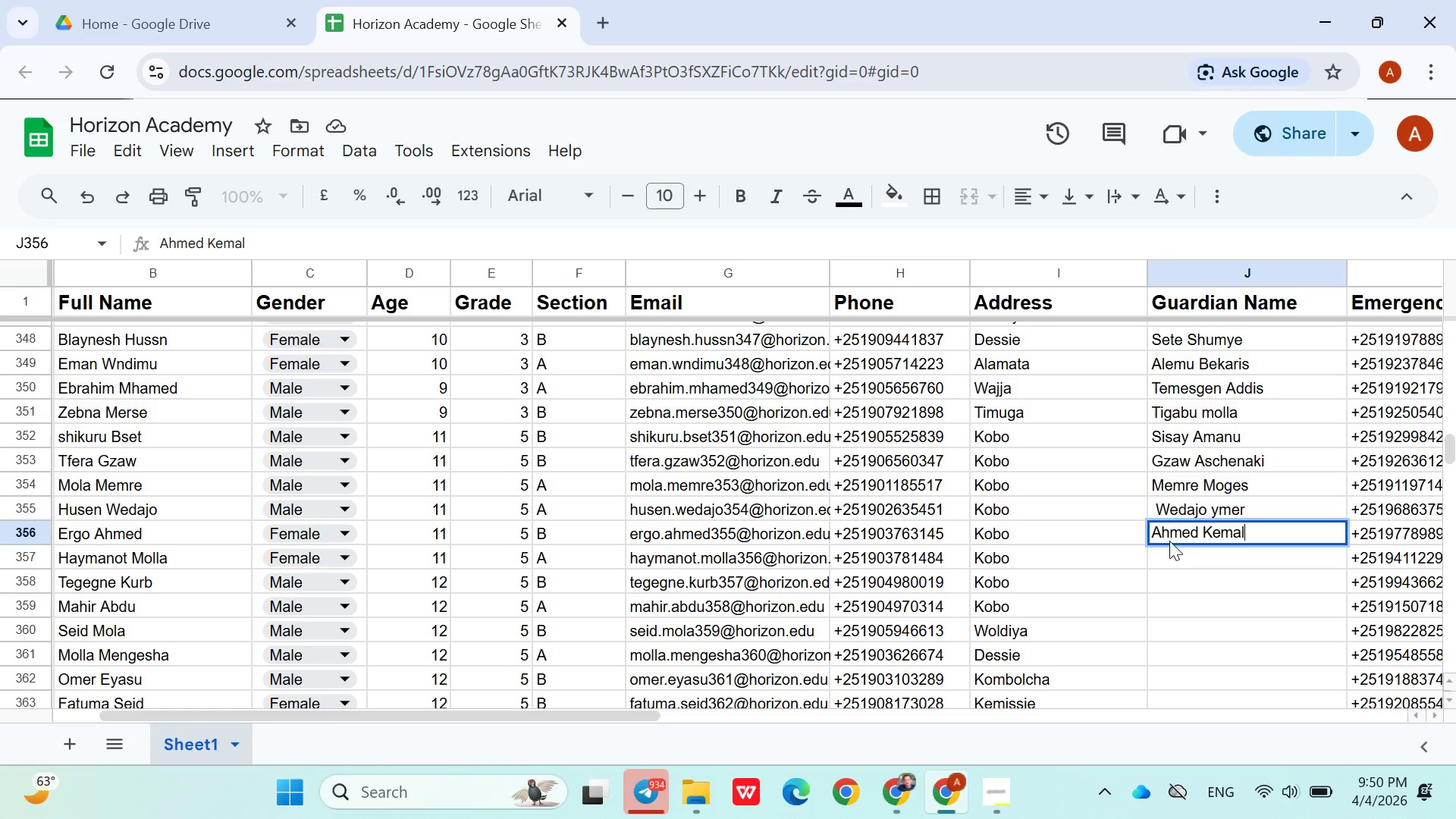 
key(ArrowDown)
 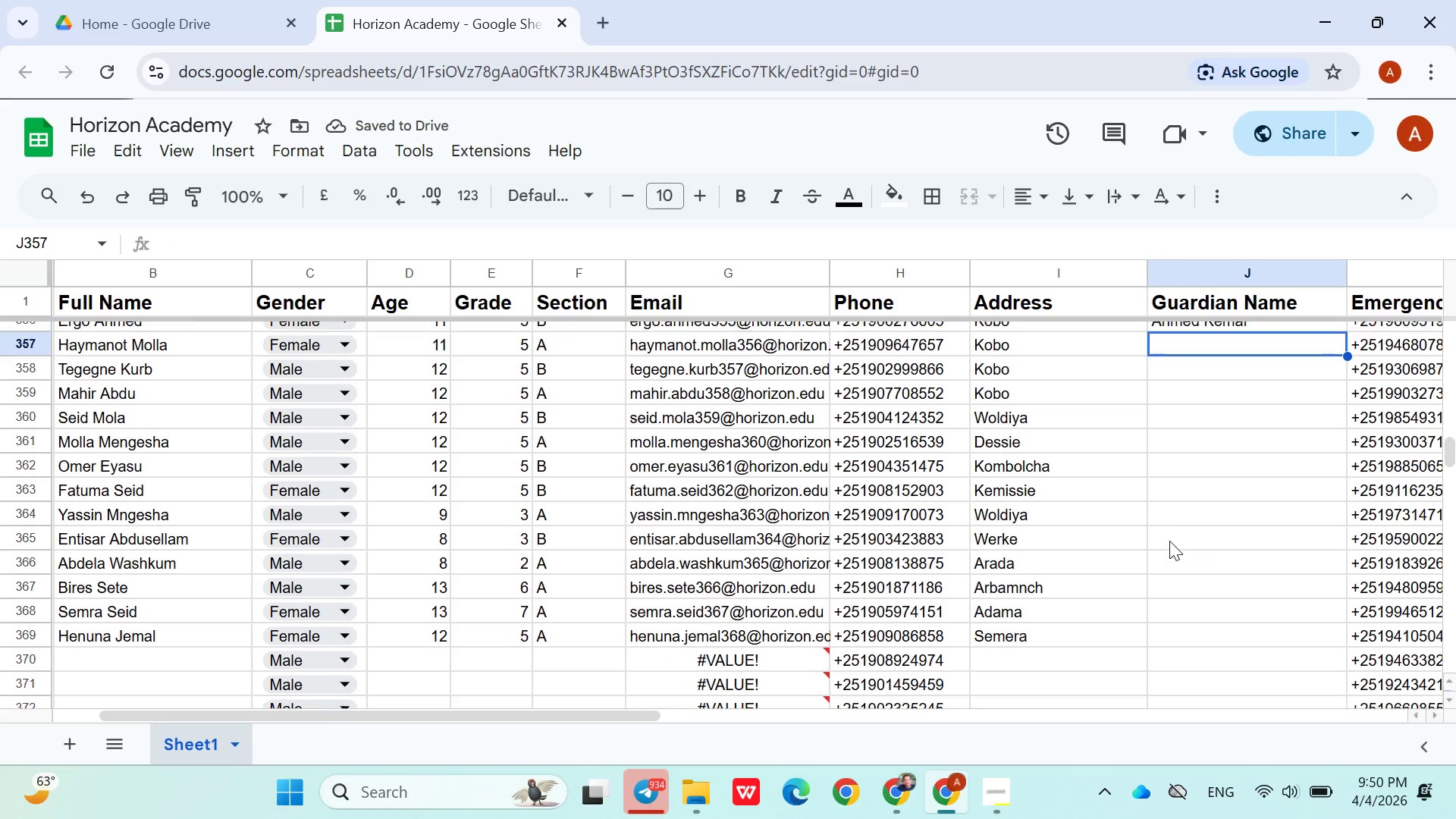 
wait(8.86)
 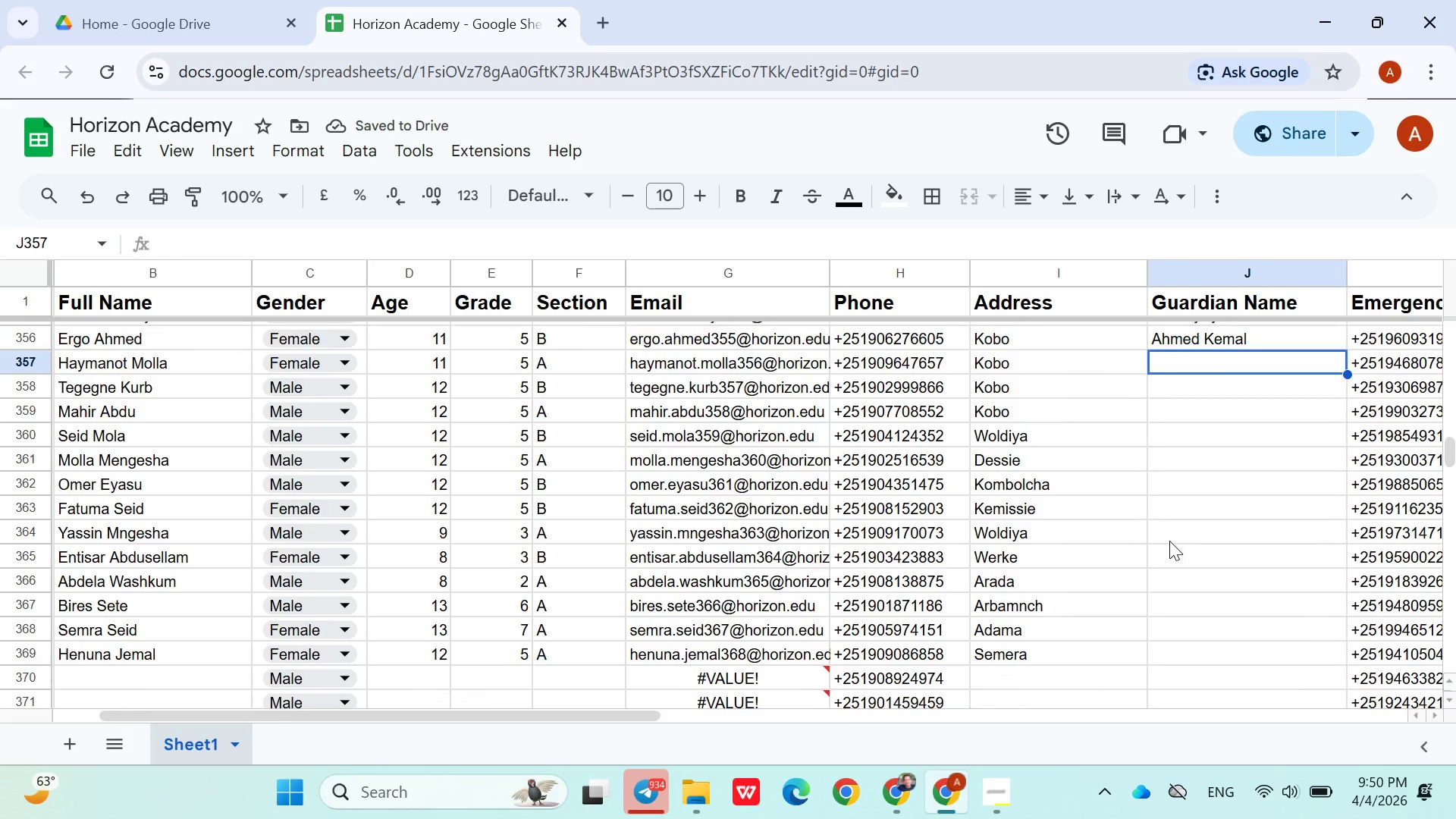 
type(Molla Tegegne)
 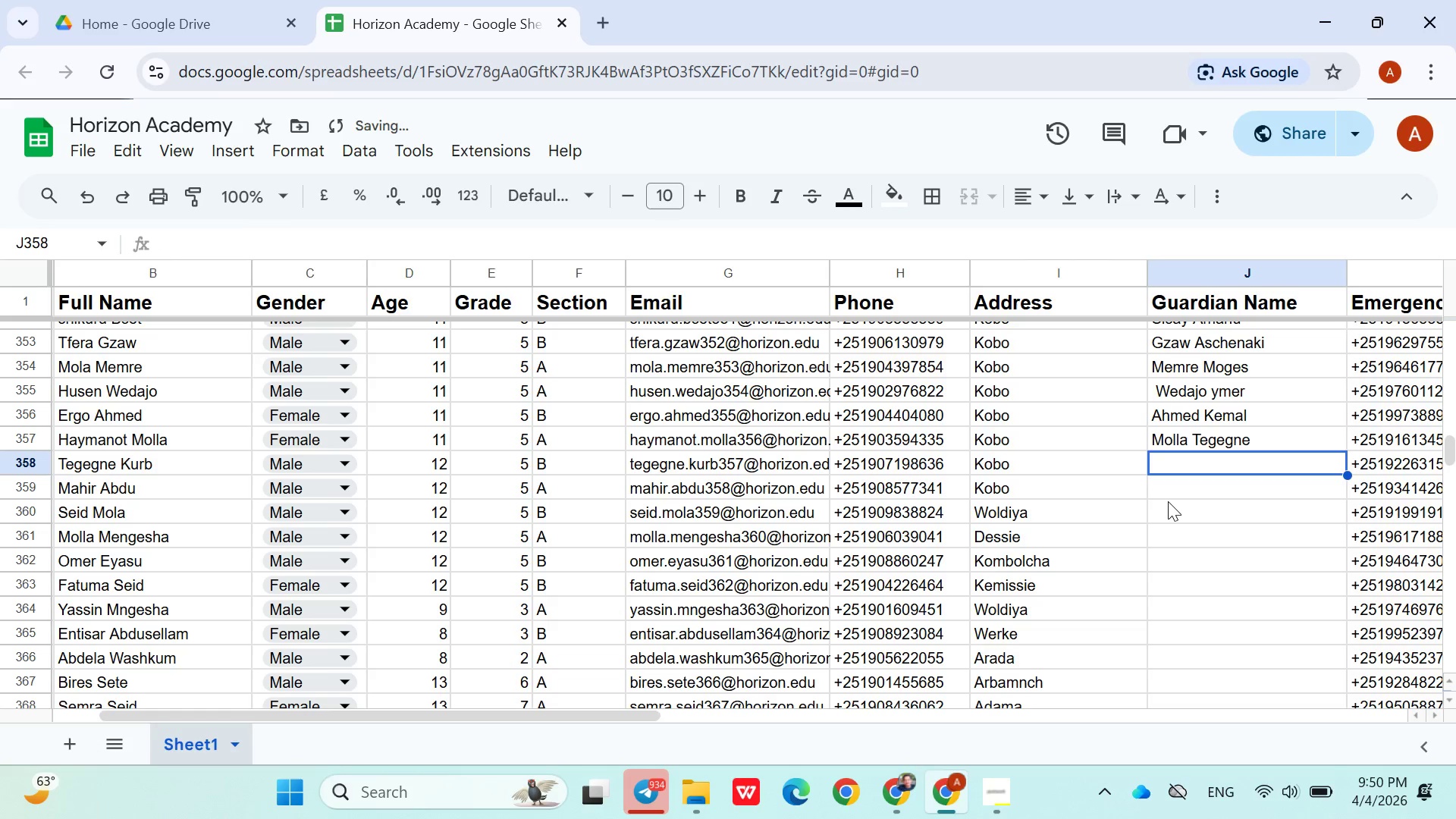 
 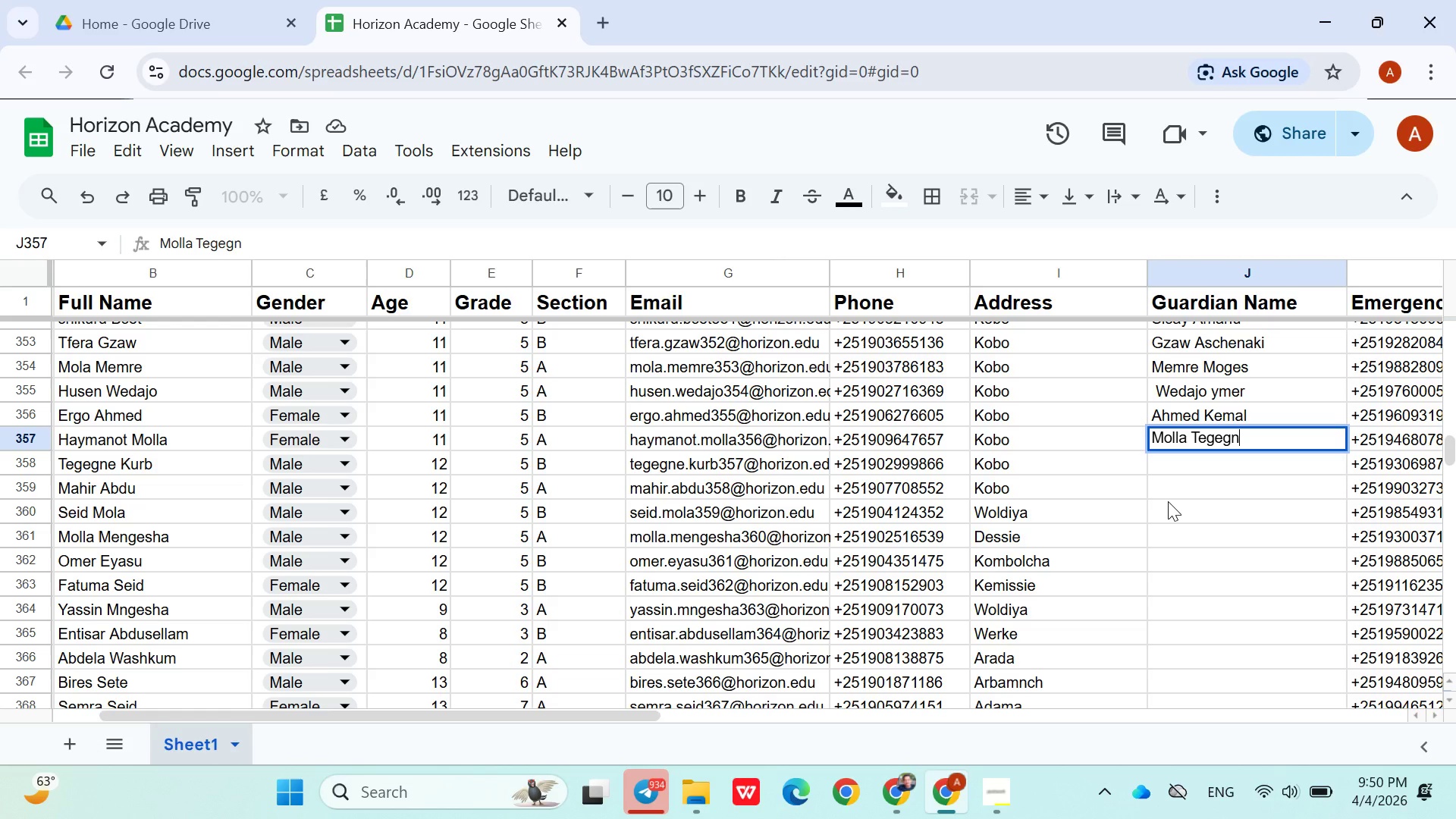 
key(ArrowDown)
 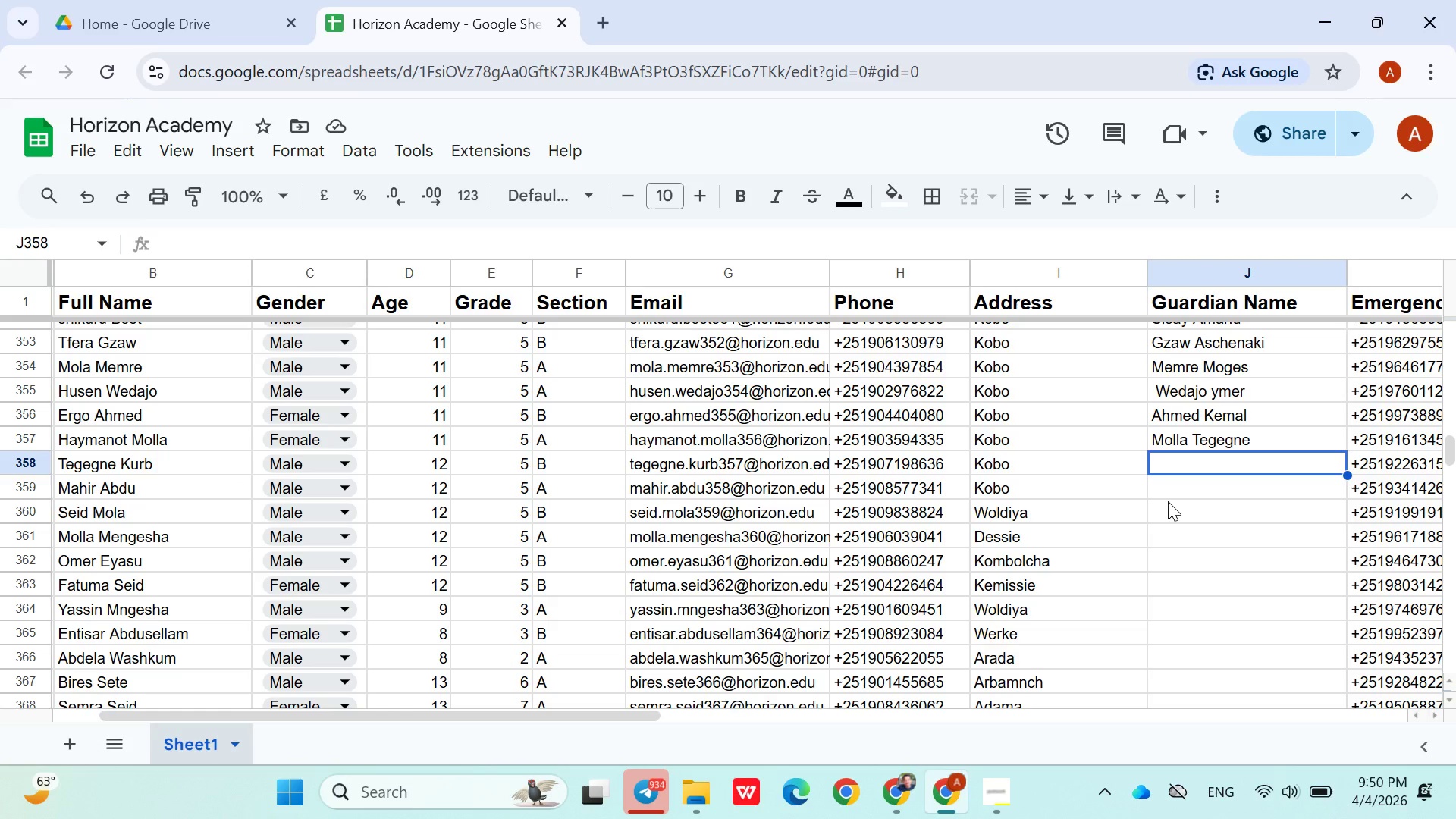 
wait(8.02)
 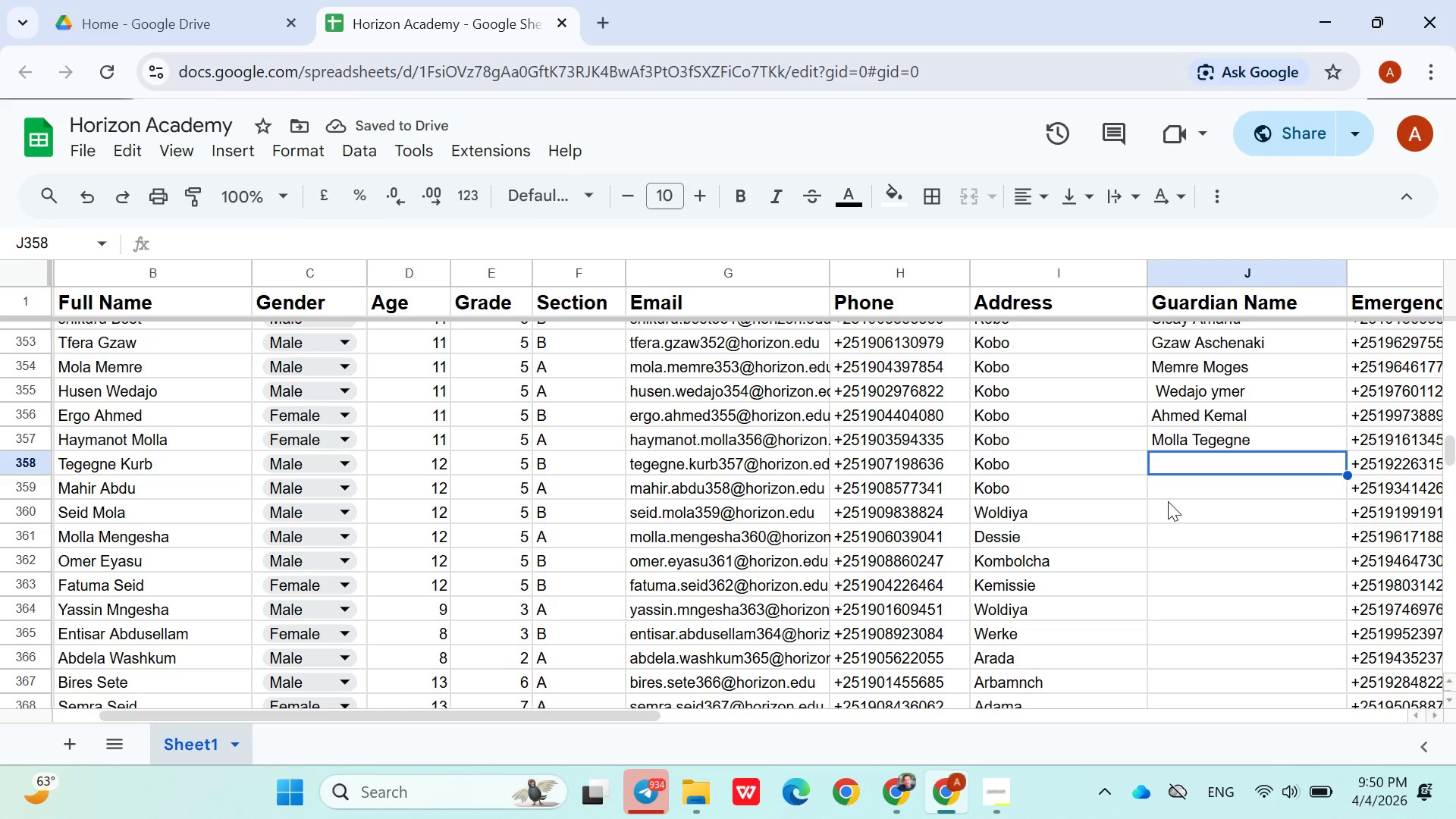 
type(Kurb Asmamaw)
 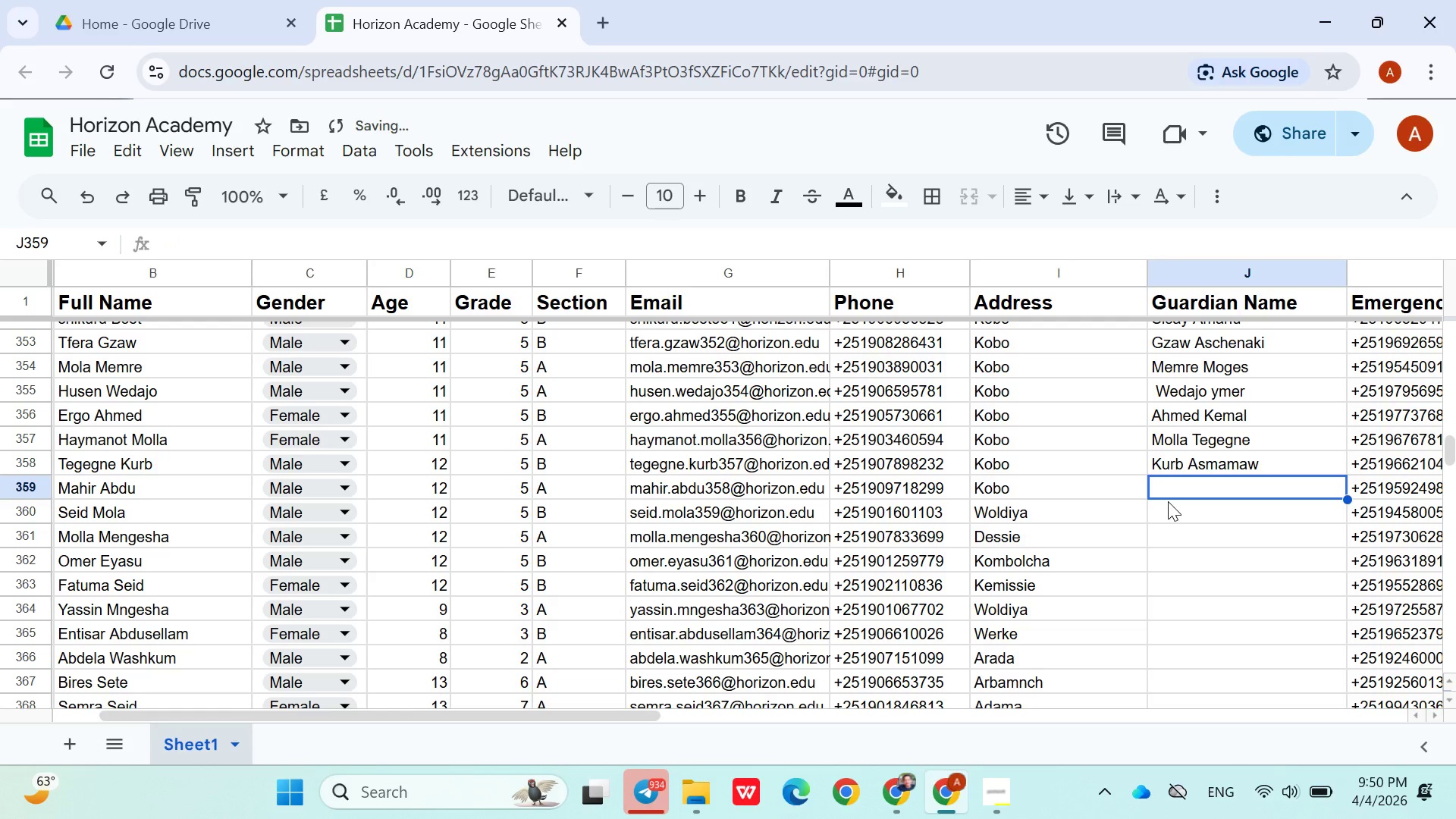 
 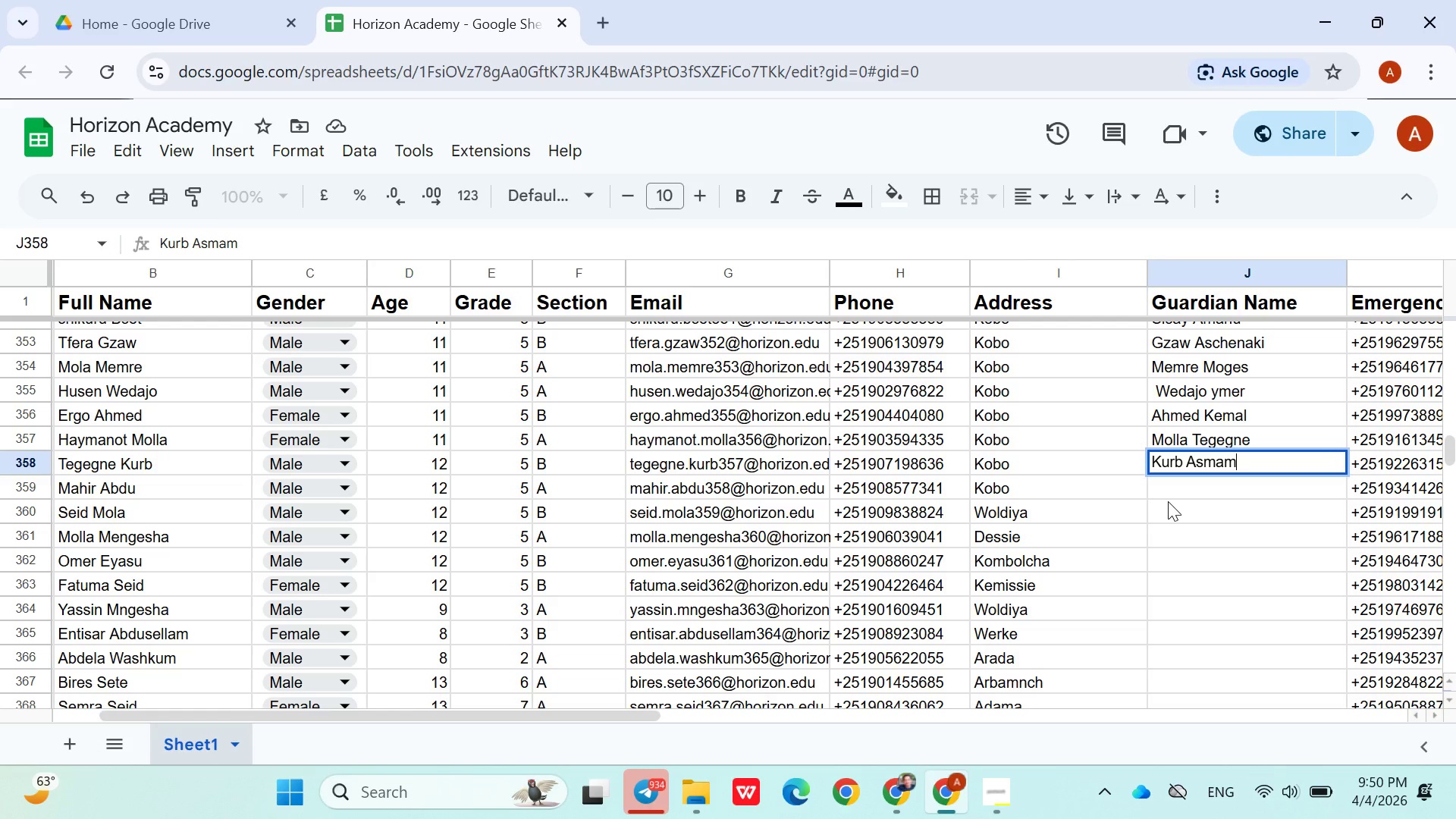 
key(ArrowDown)
 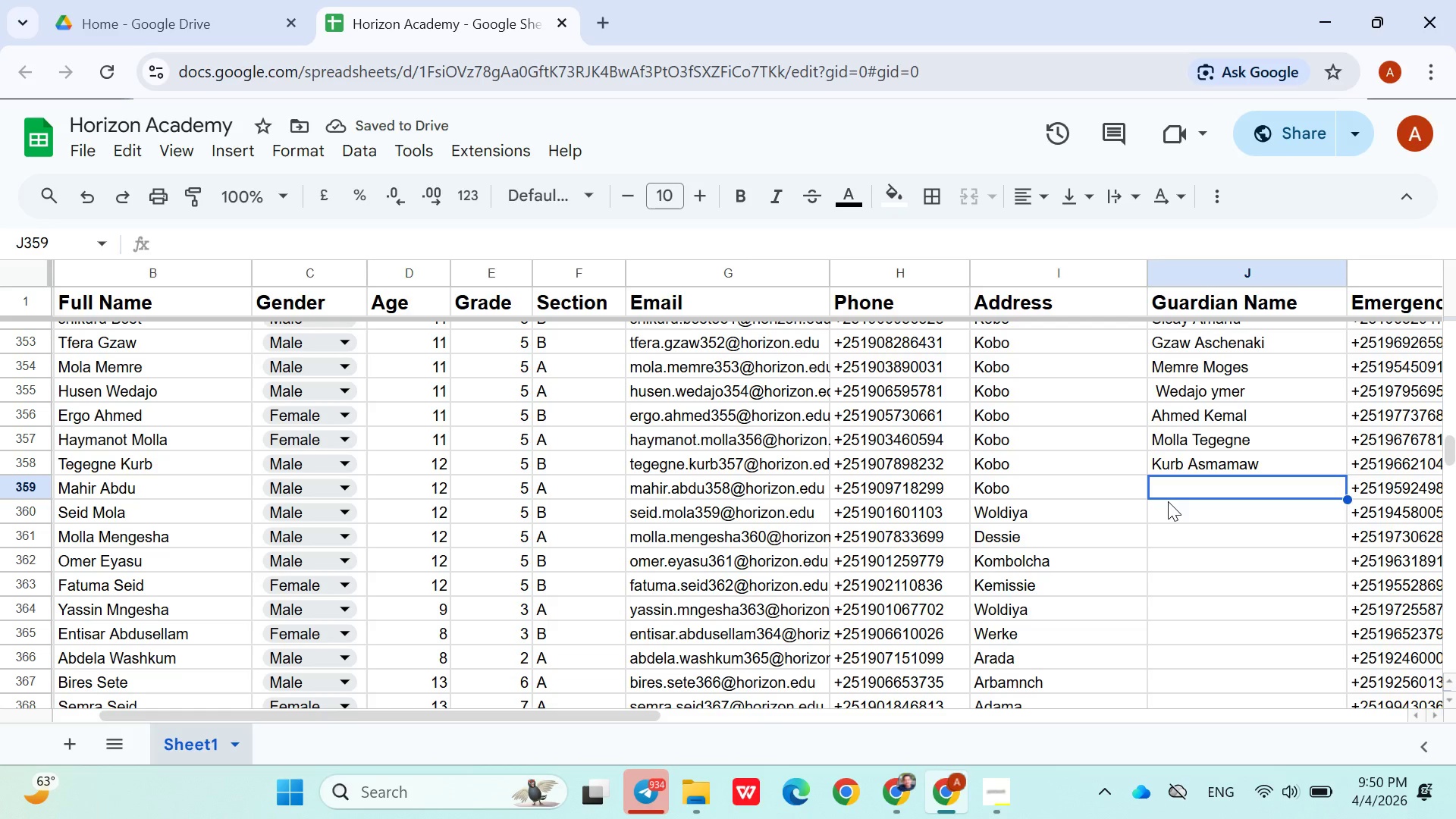 
type(Abdu Seid)
 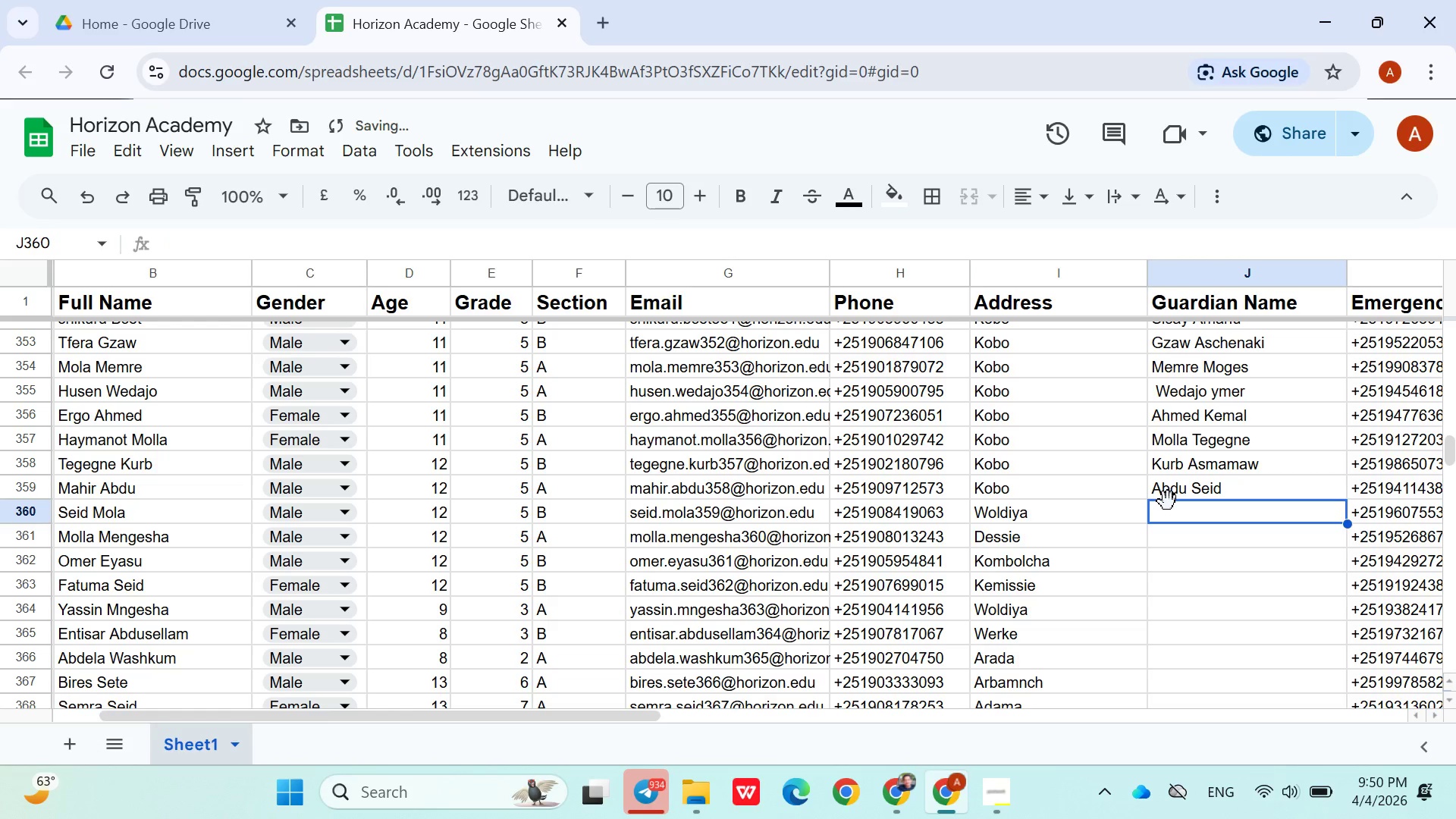 
 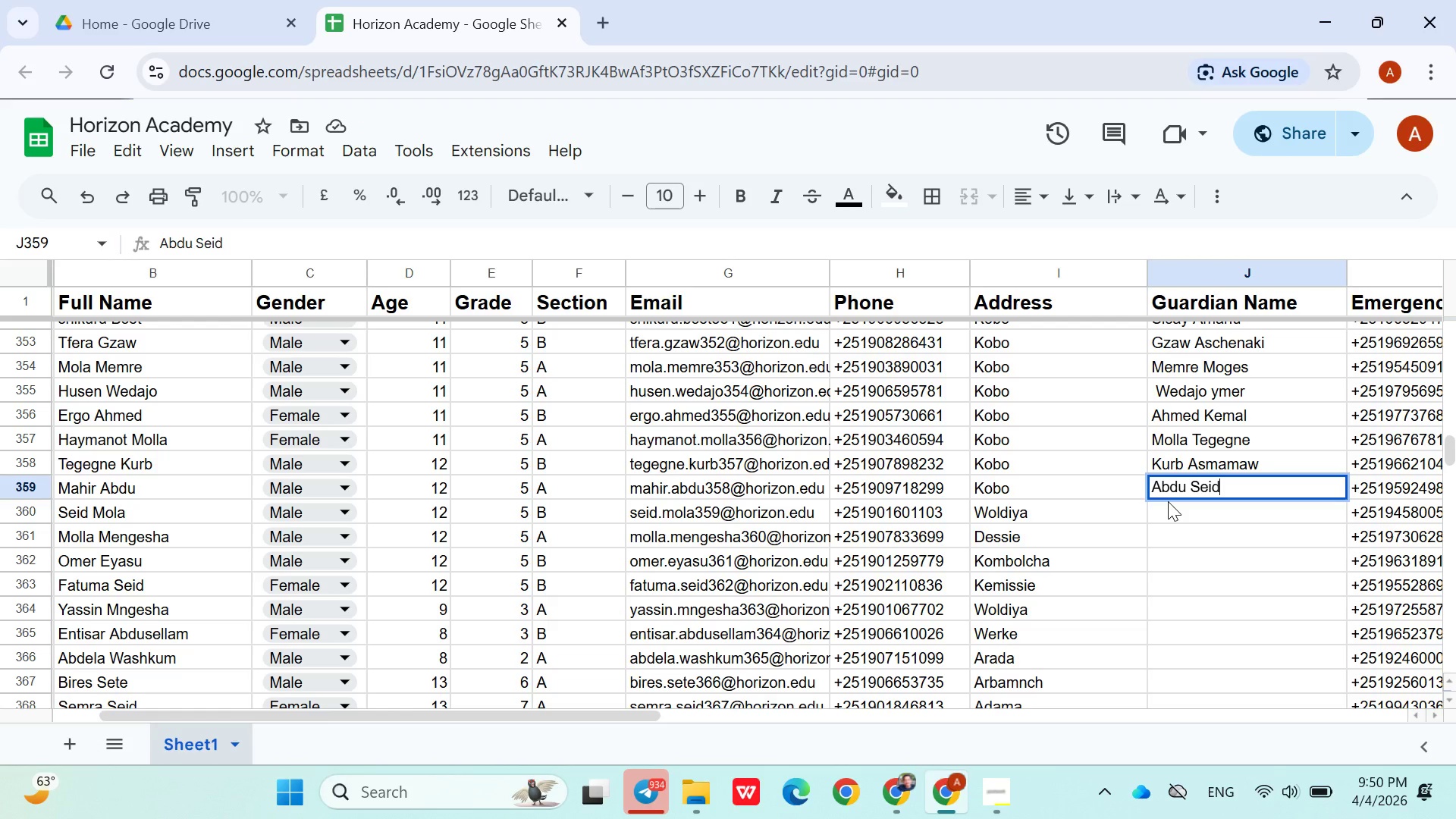 
key(ArrowDown)
 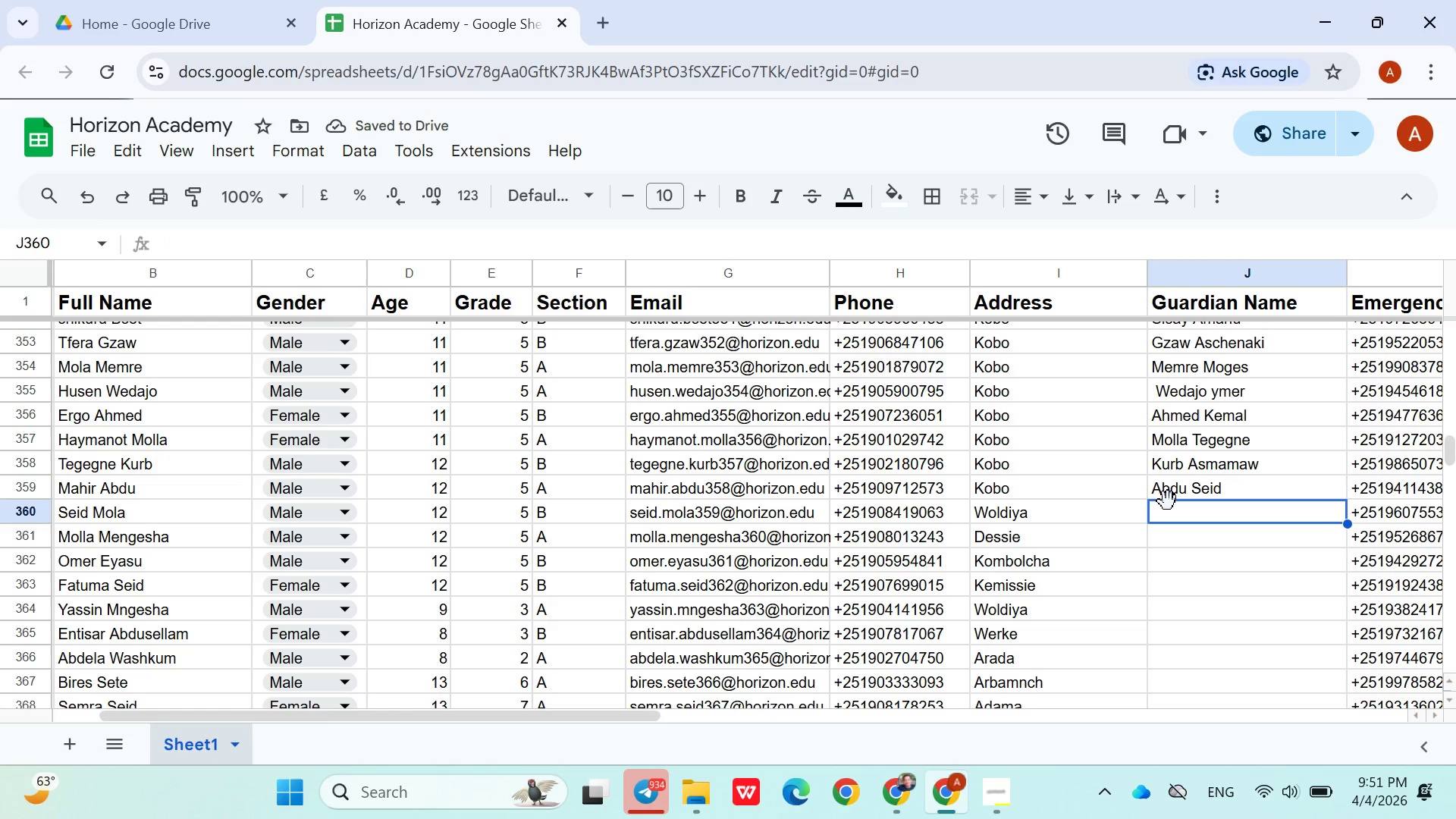 
hold_key(key=ShiftLeft, duration=1.51)
 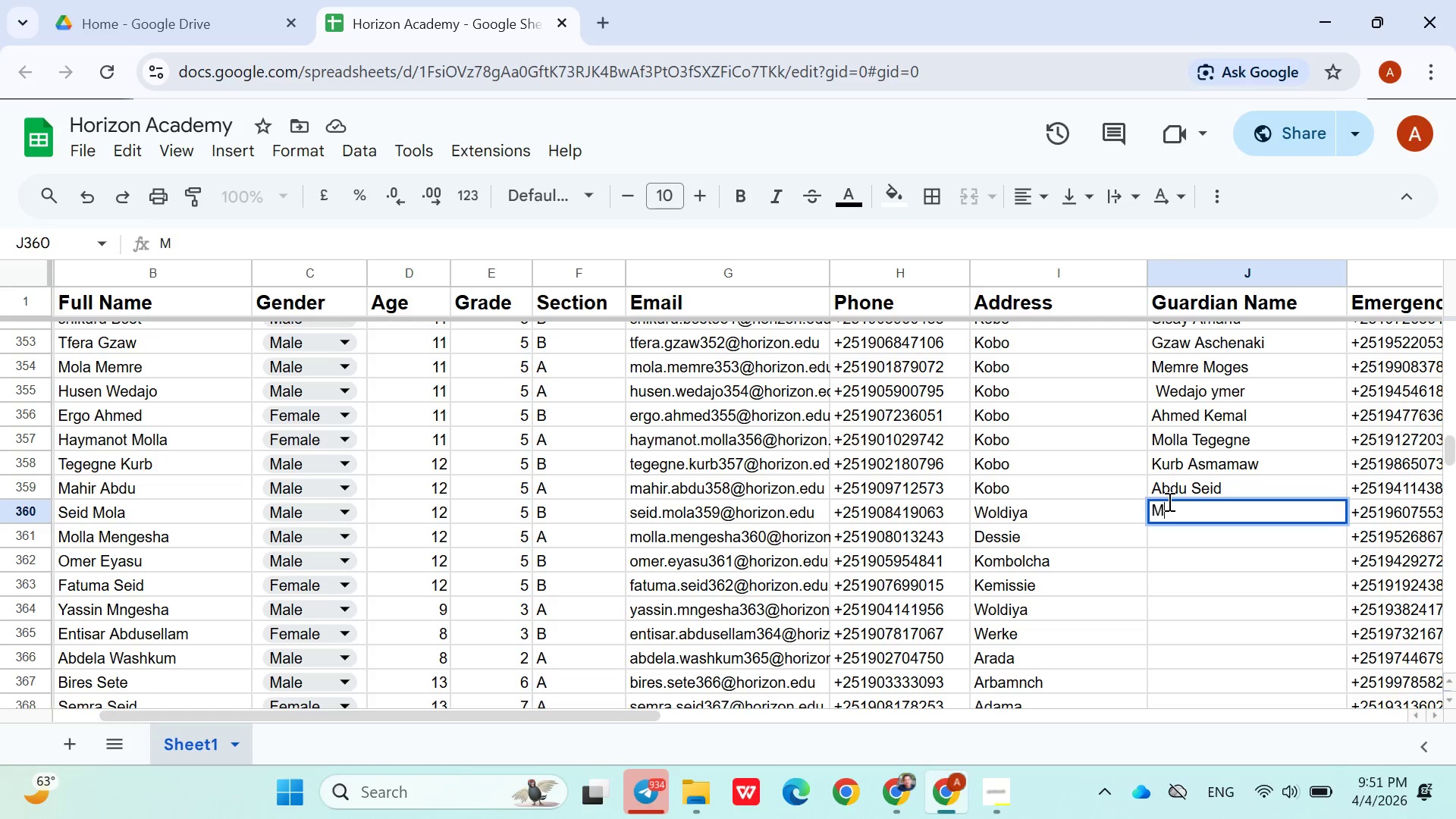 
type(Mengesha Alemu)
 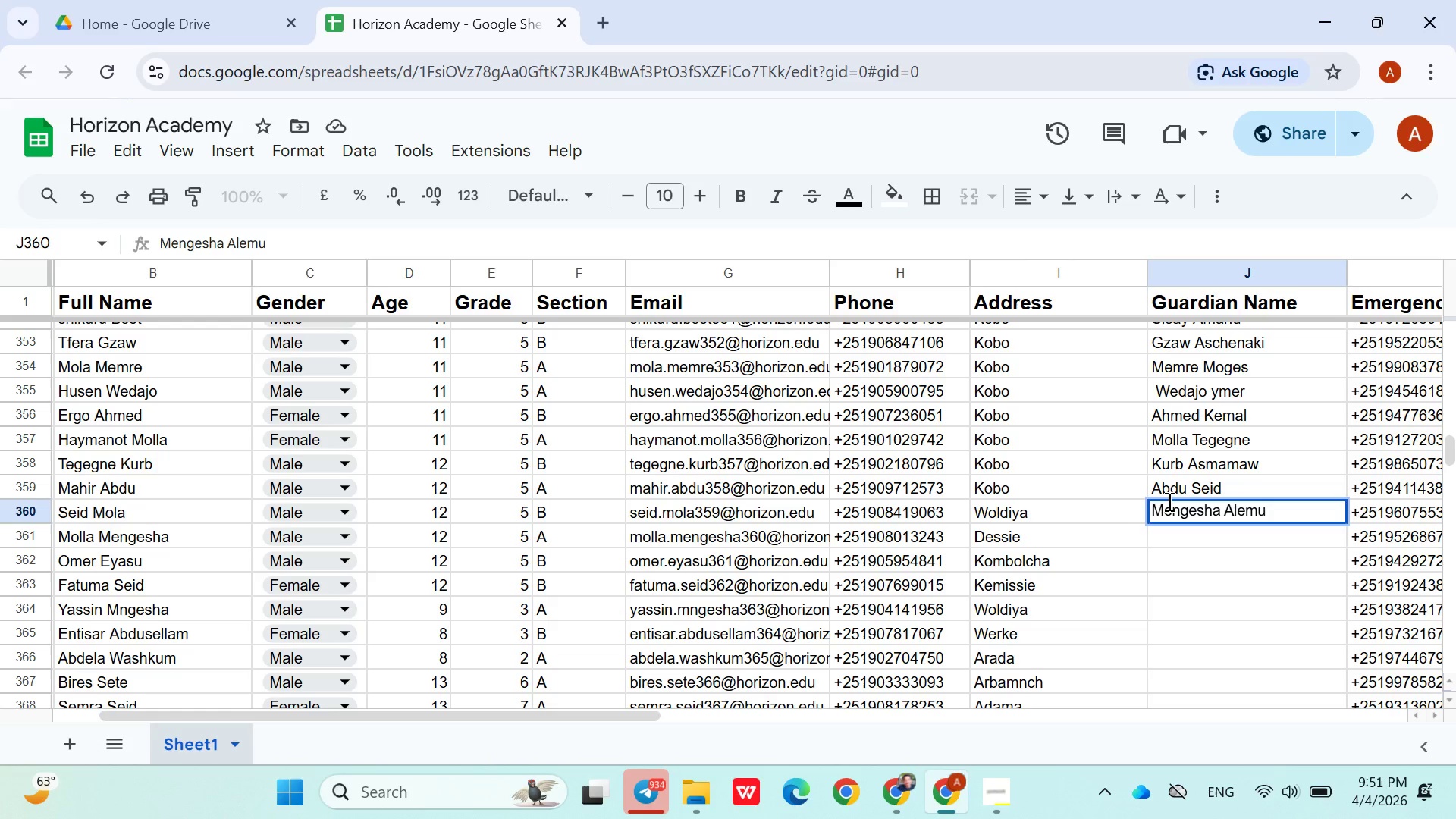 
key(ArrowDown)
 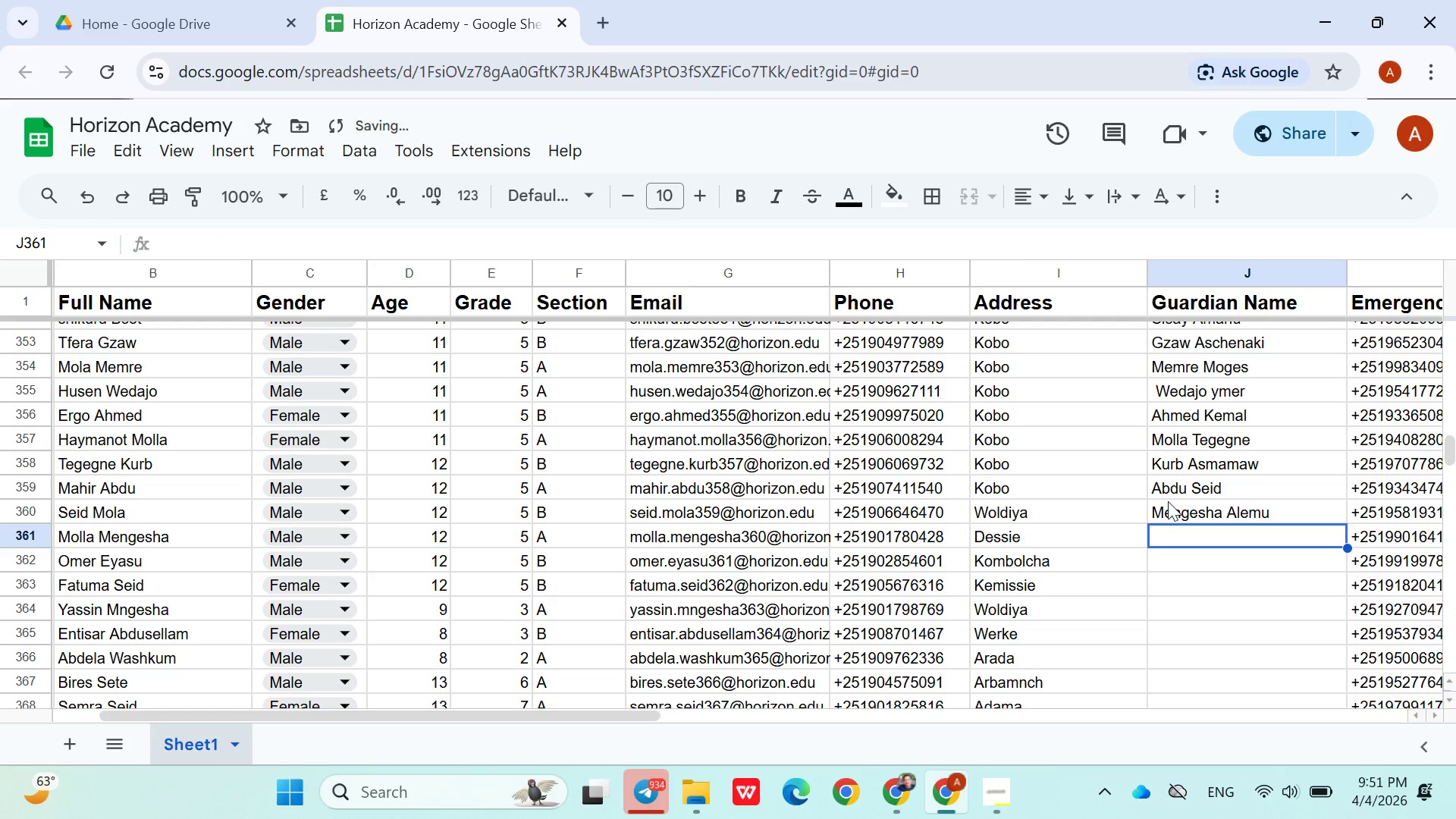 
type(Mohammed)
 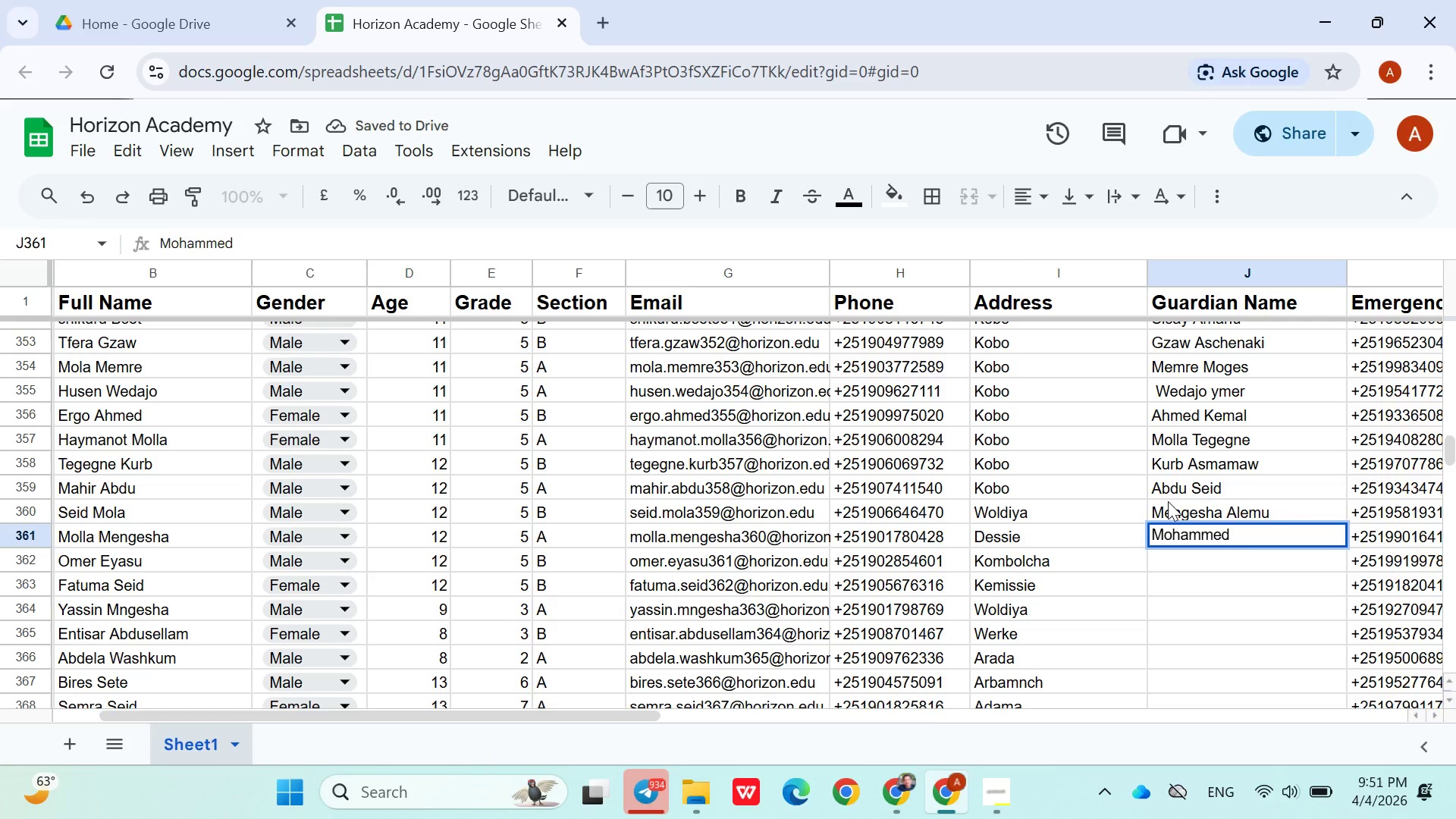 
key(ArrowDown)
 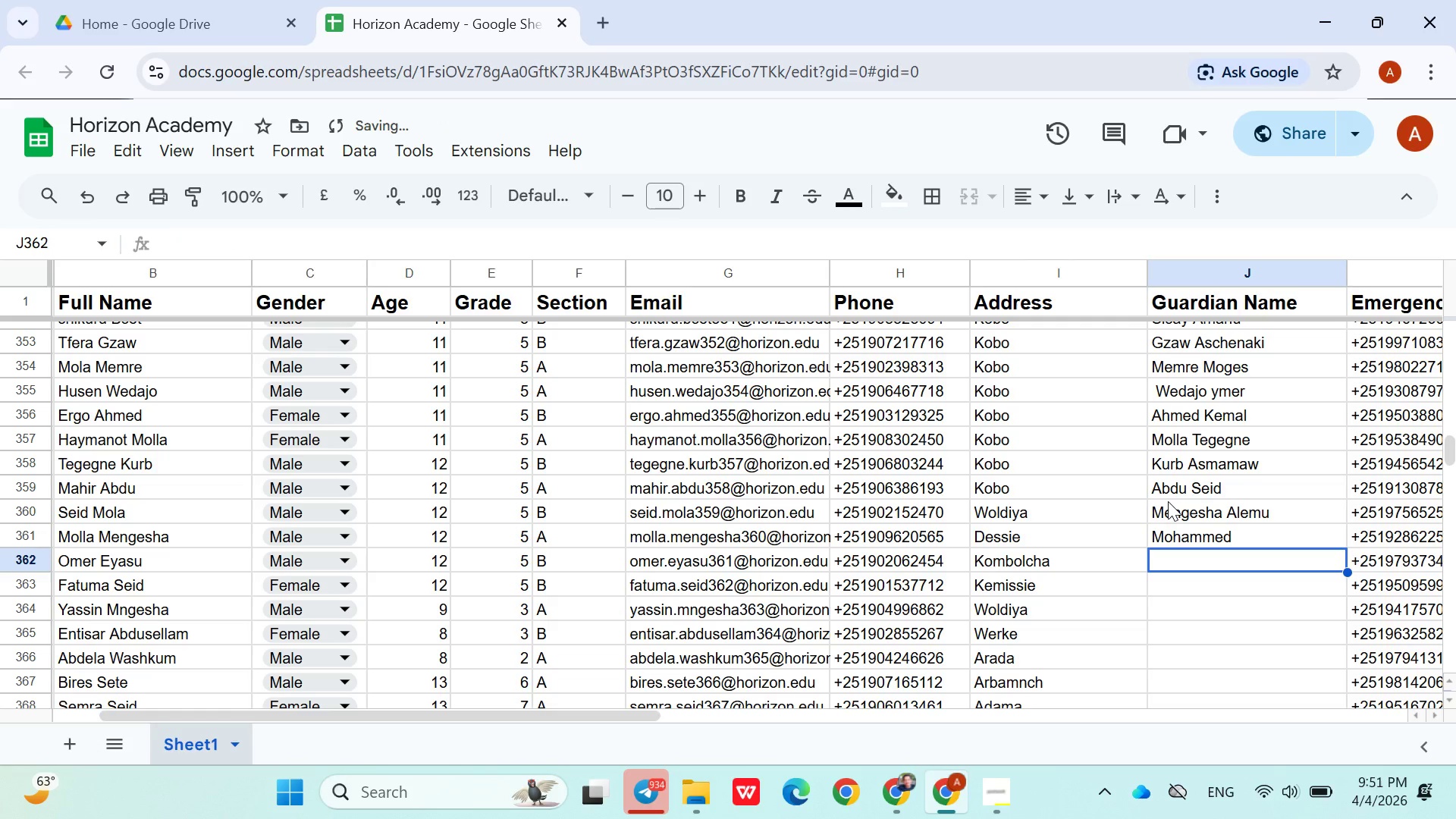 
key(ArrowUp)
 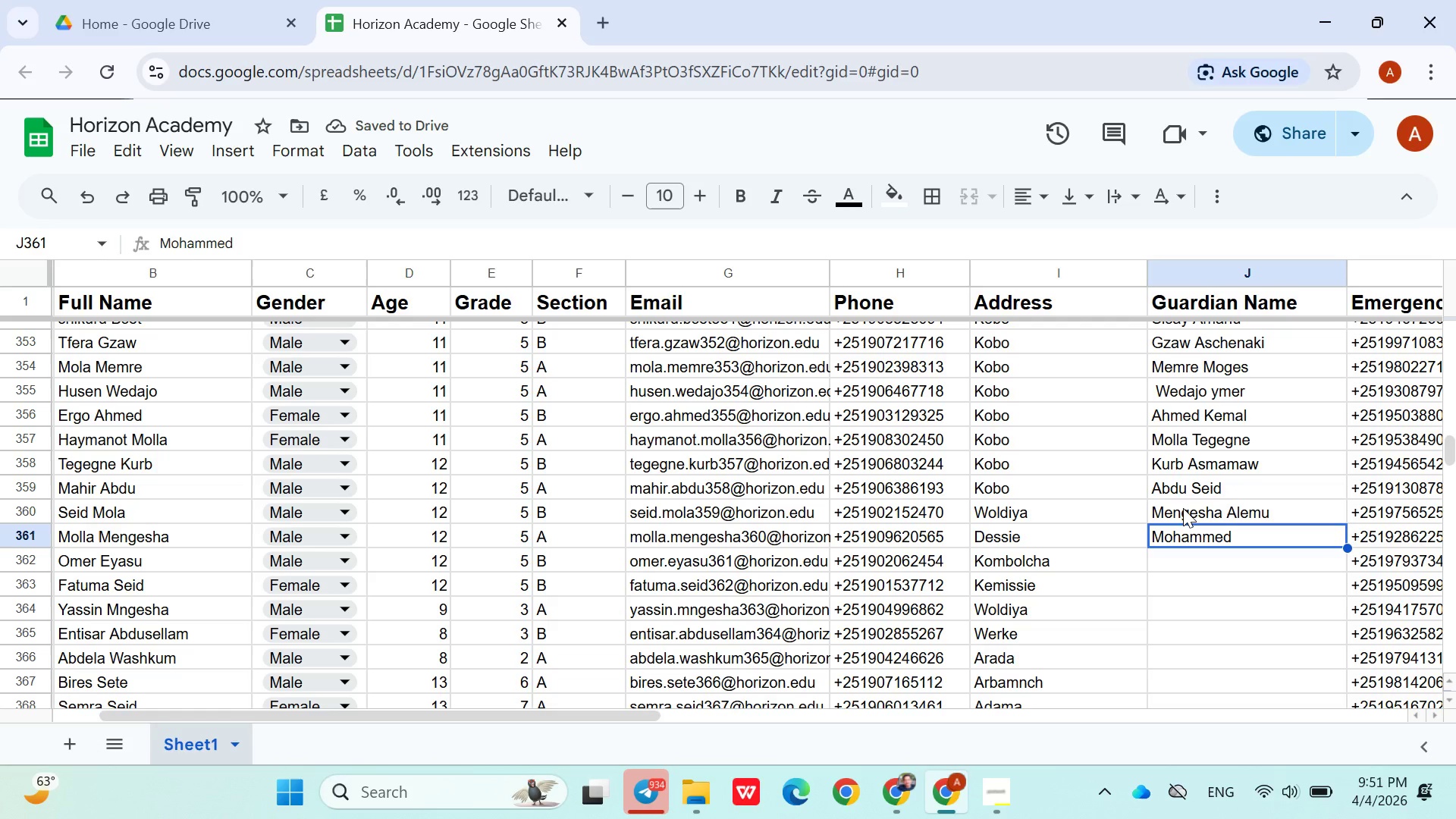 
type(Mohammed Ali)
 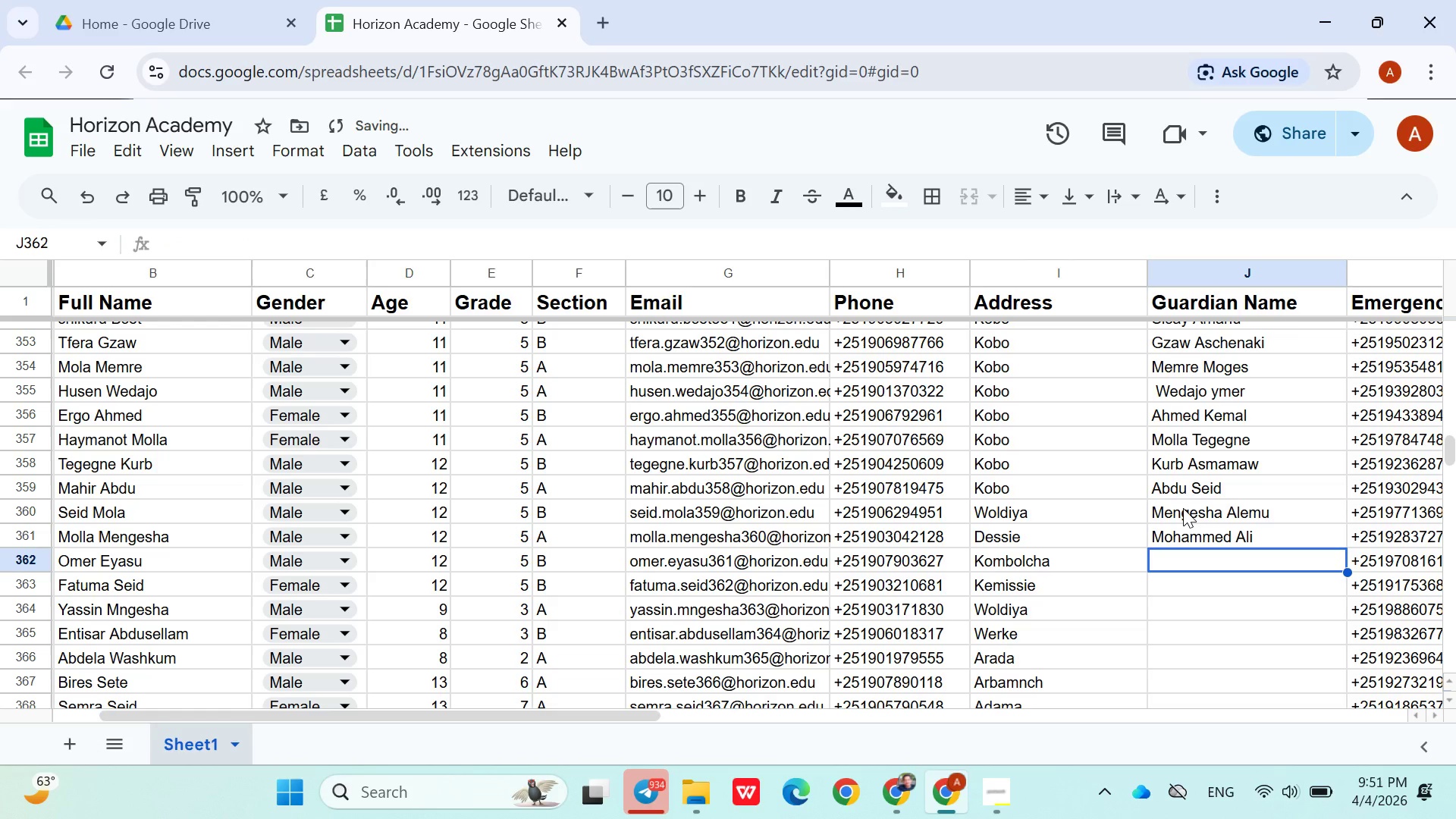 
 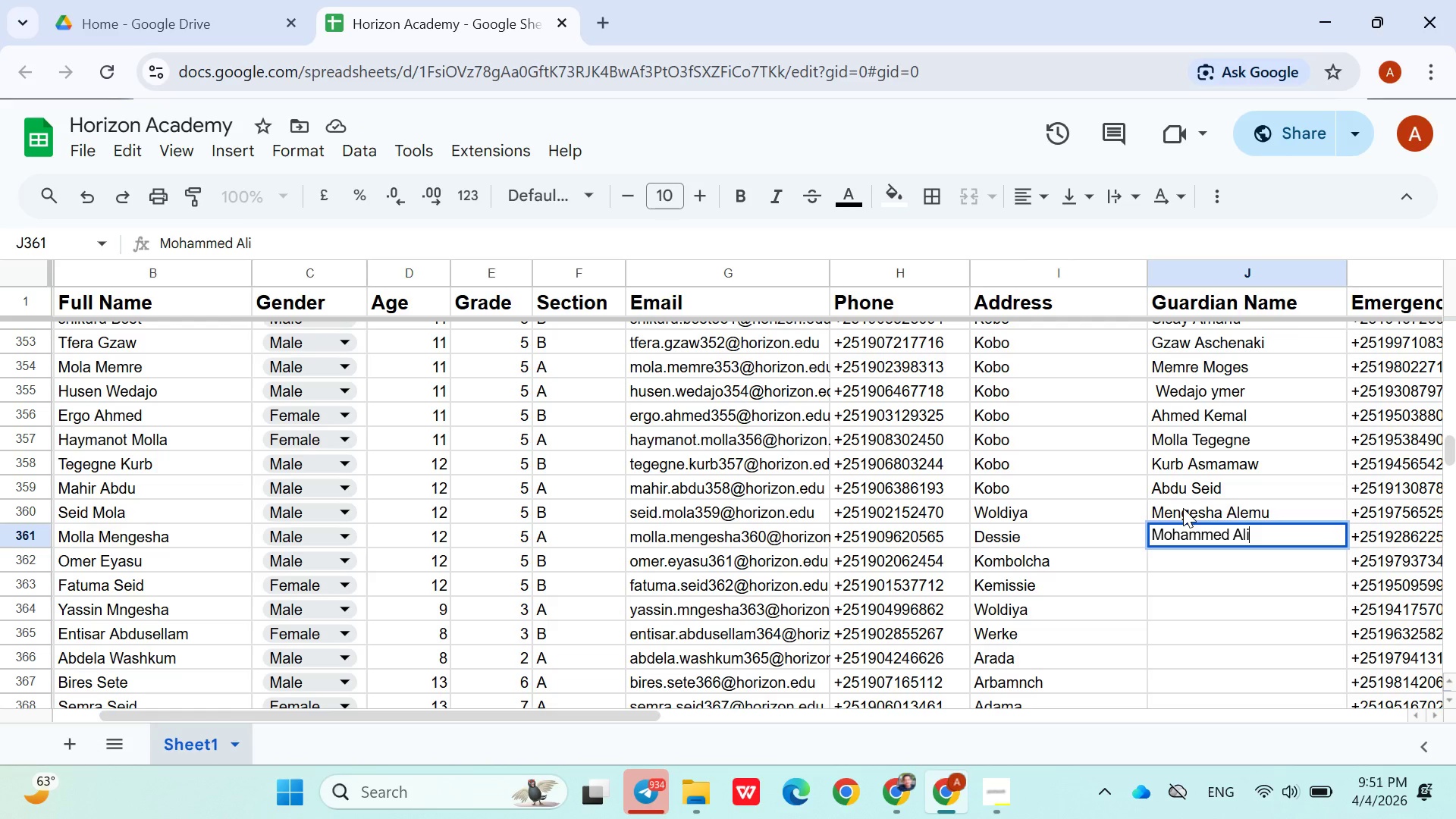 
key(ArrowDown)
 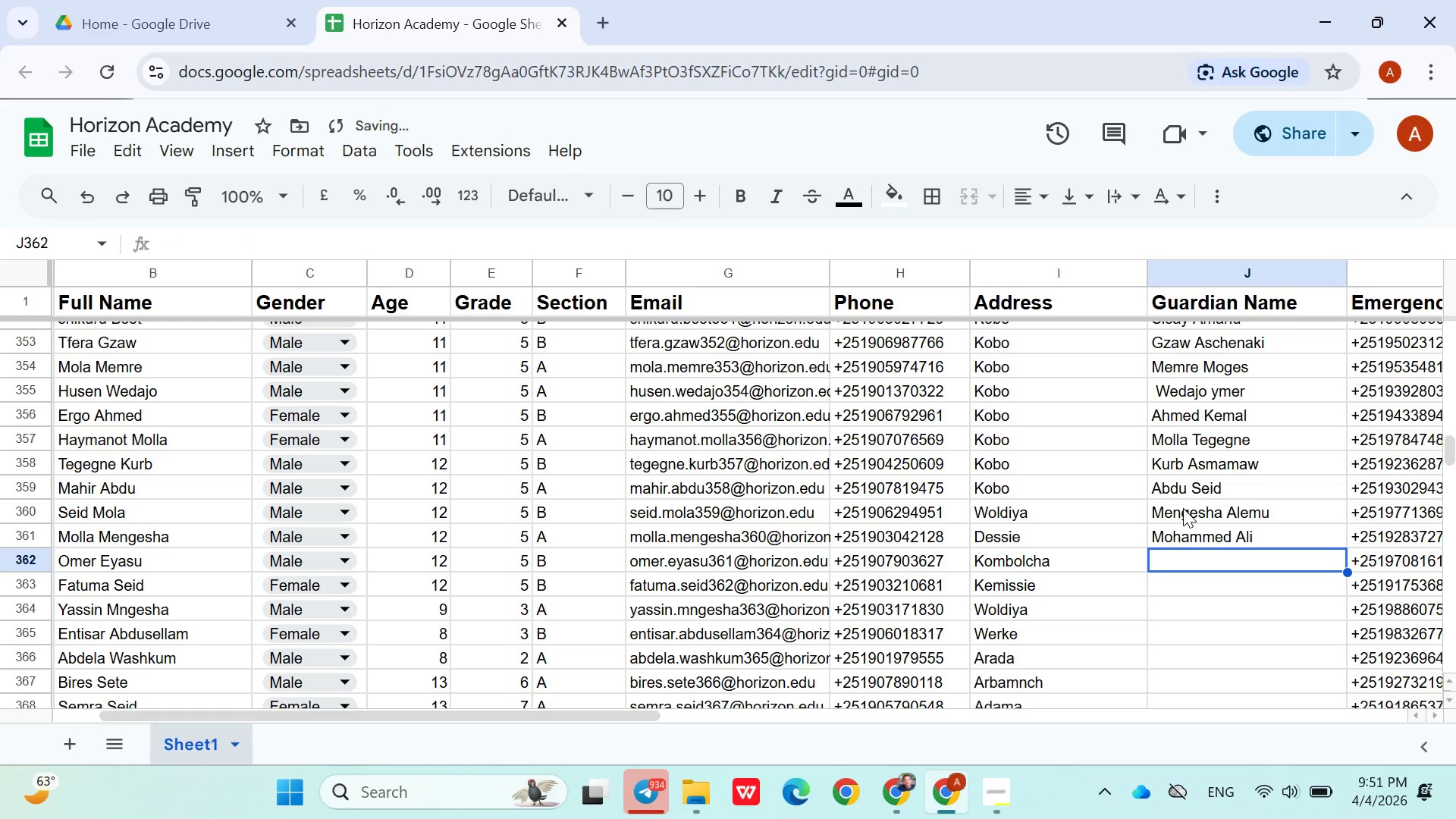 
type(Eysu Mp)
key(Backspace)
type(olla)
 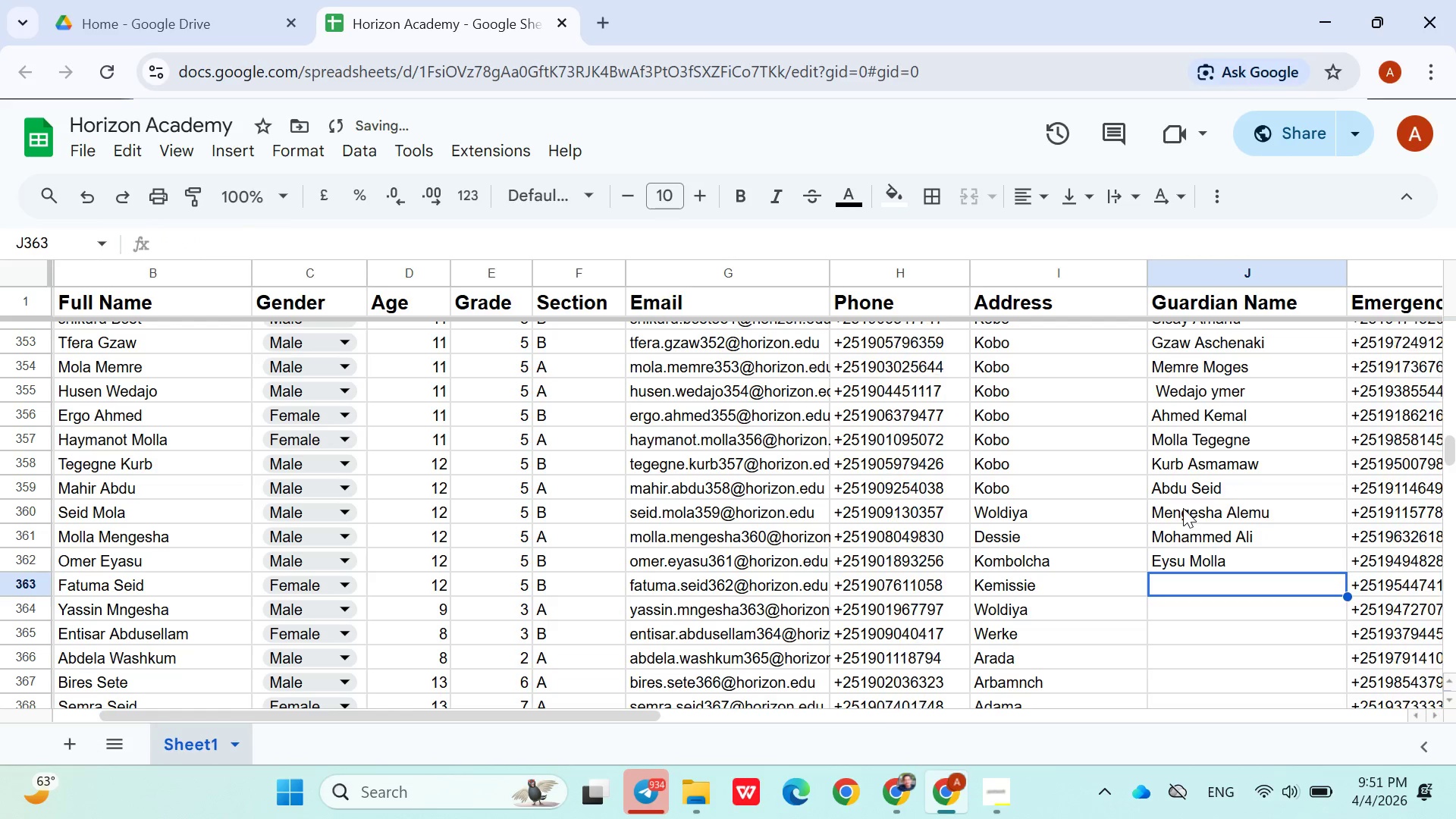 
 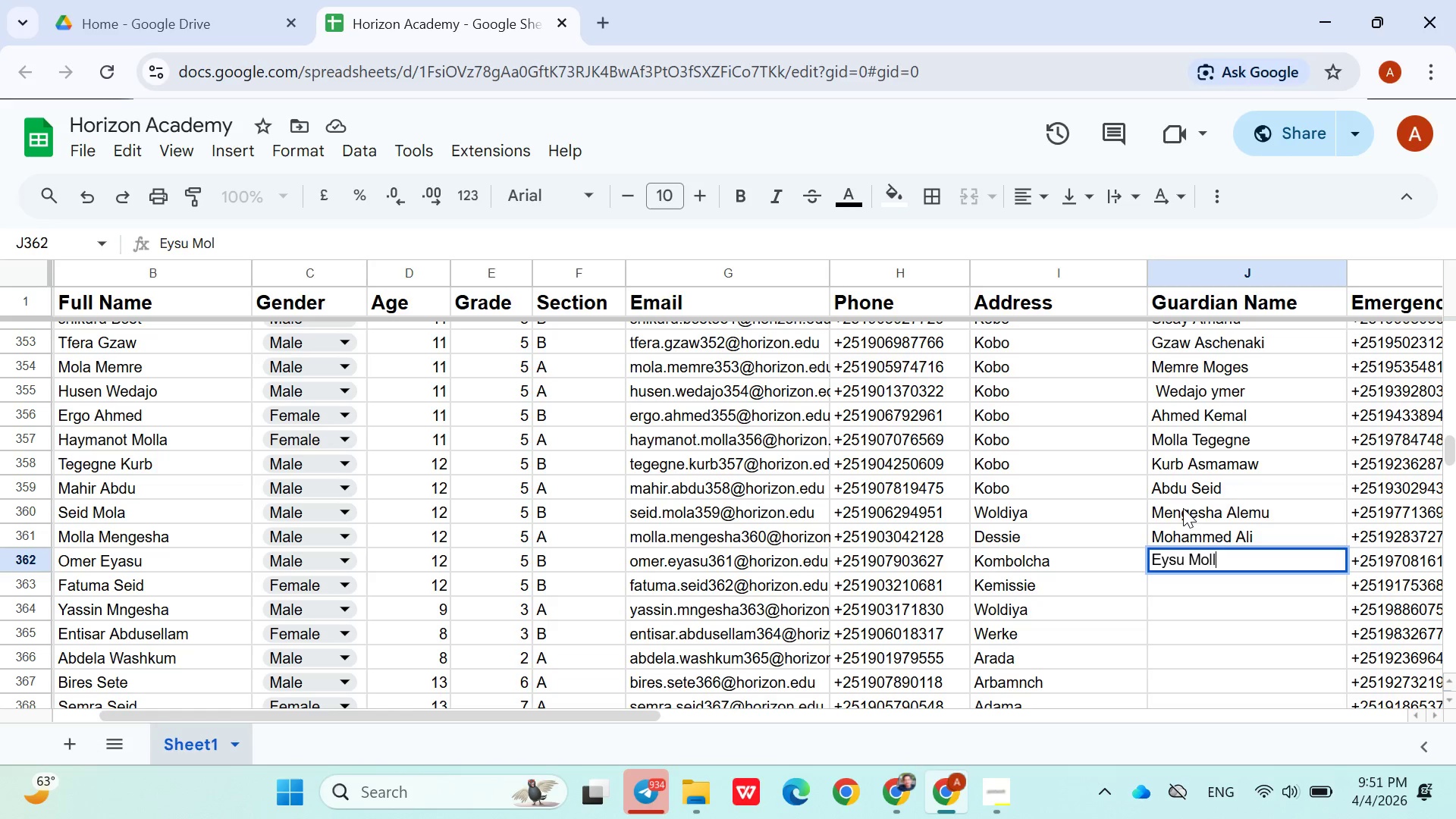 
key(ArrowDown)
 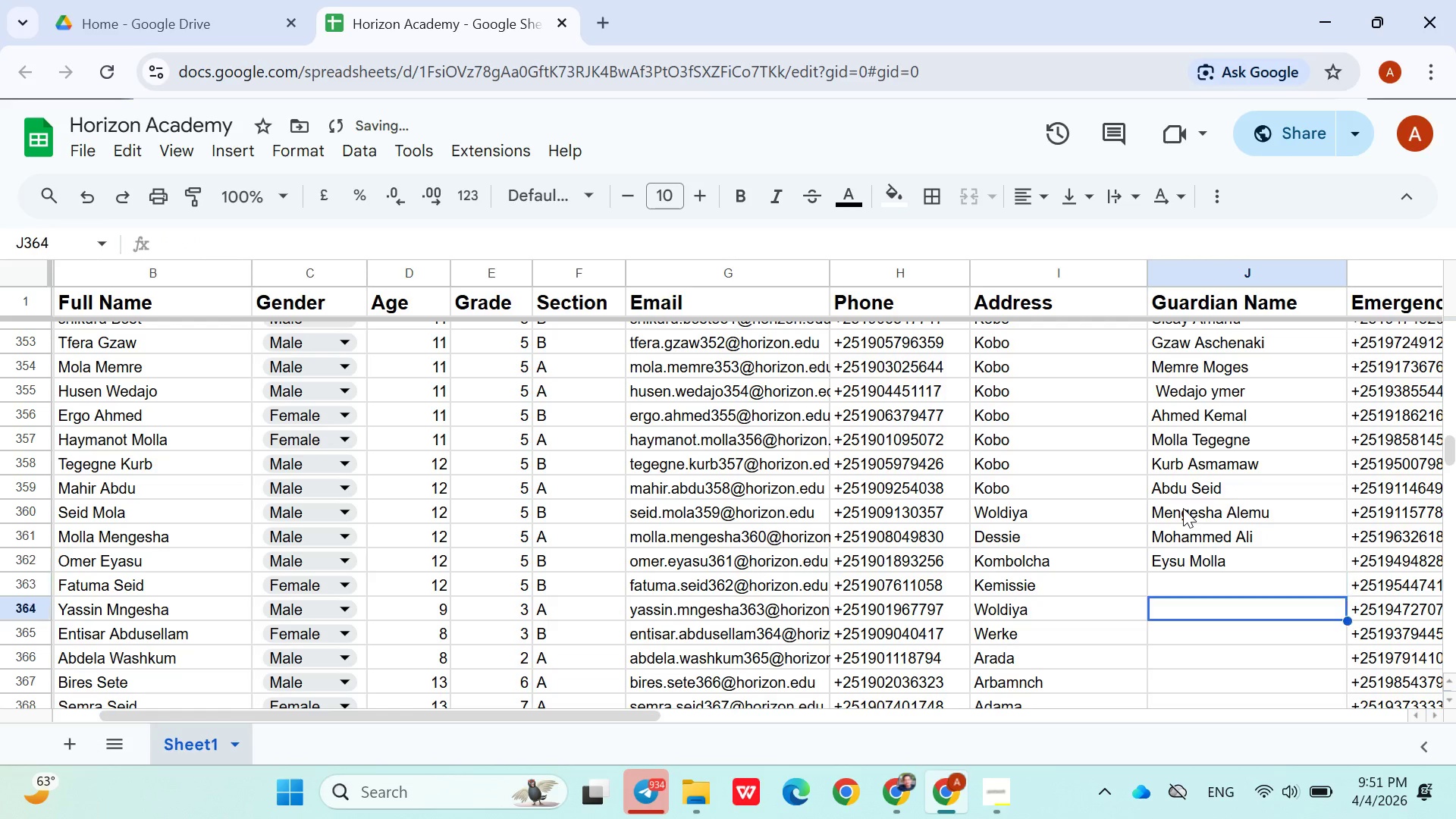 
key(ArrowDown)
 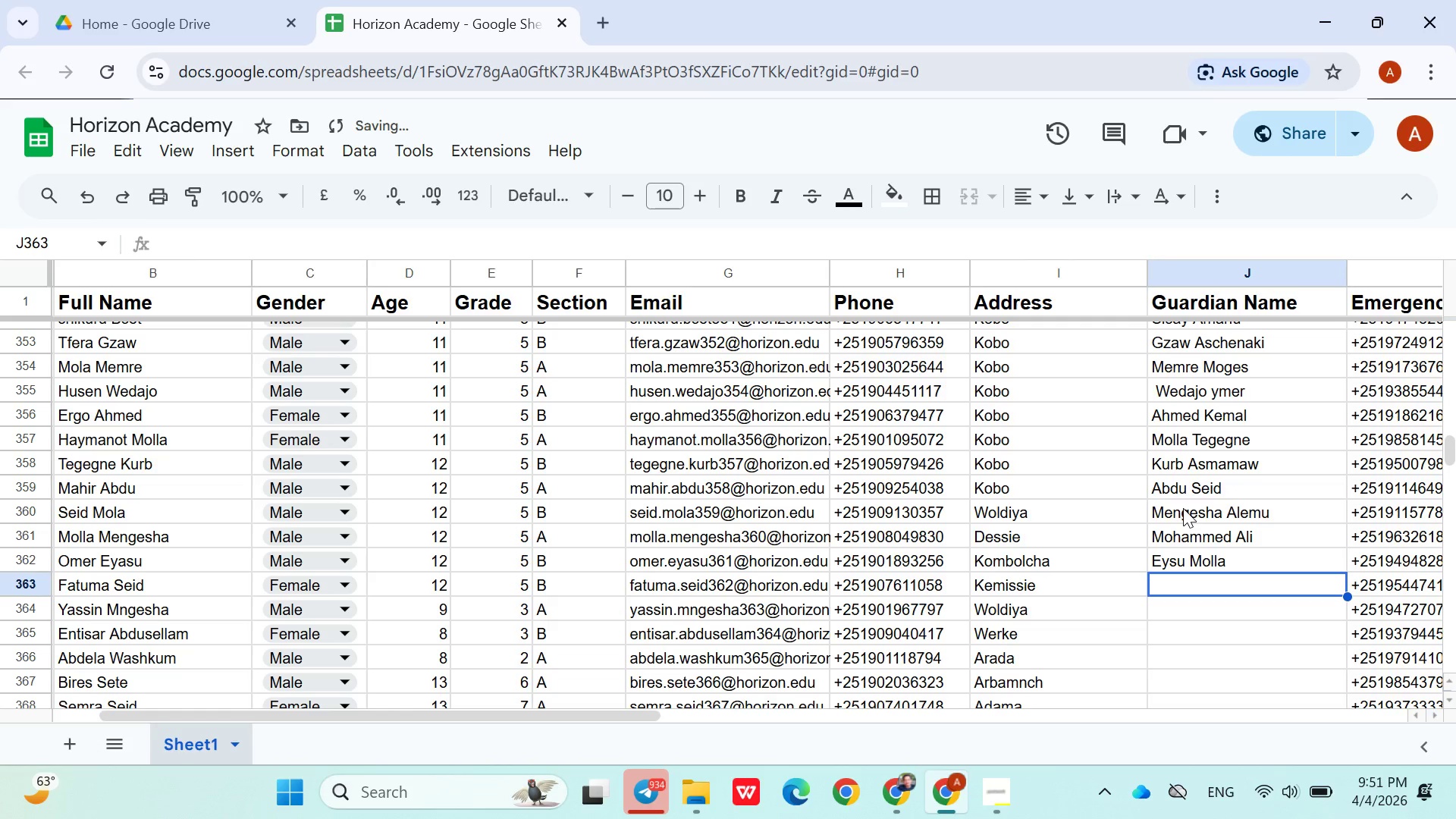 
key(ArrowUp)
 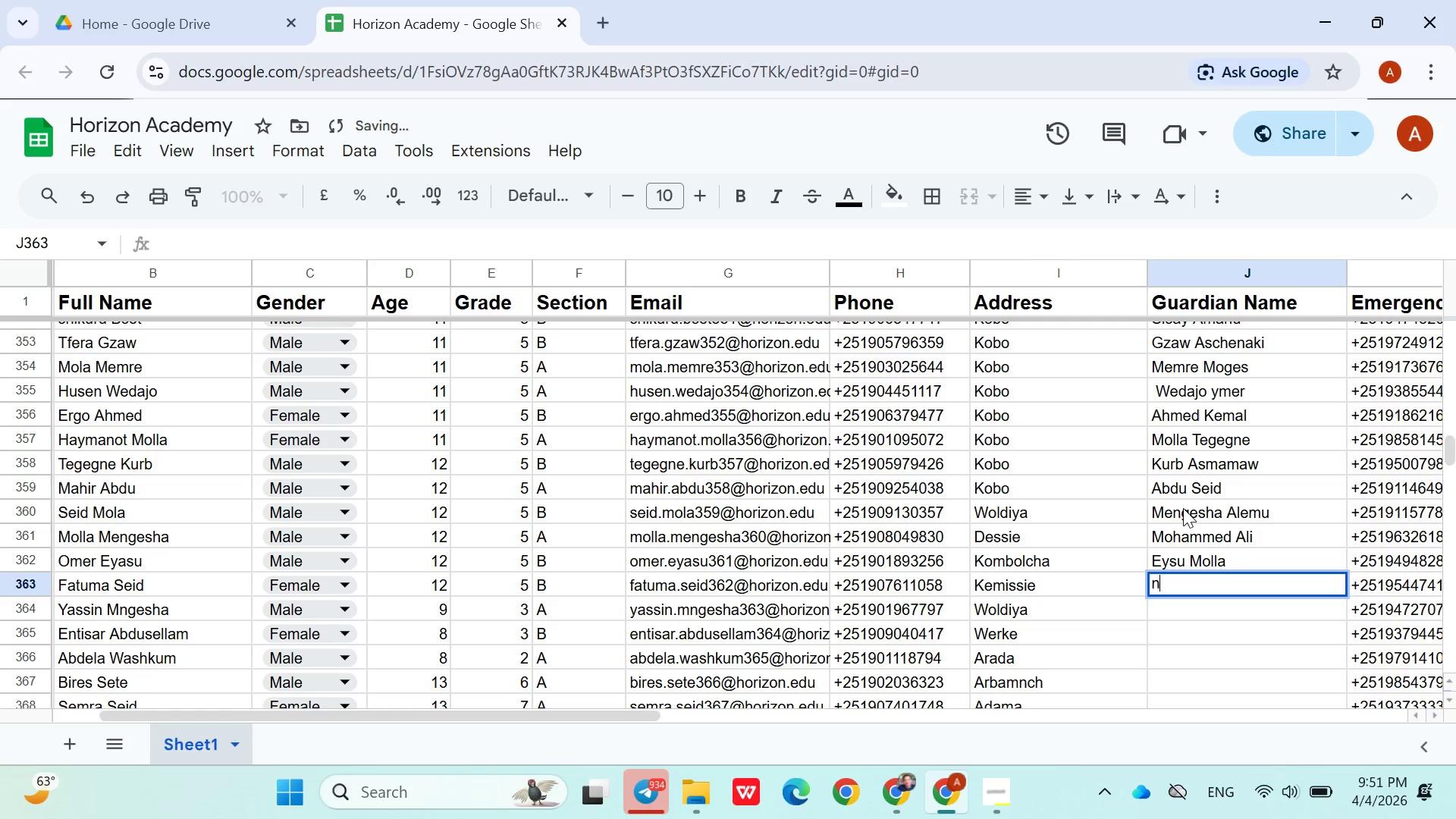 
type(n)
key(Backspace)
type(Nigus Mohammed)
 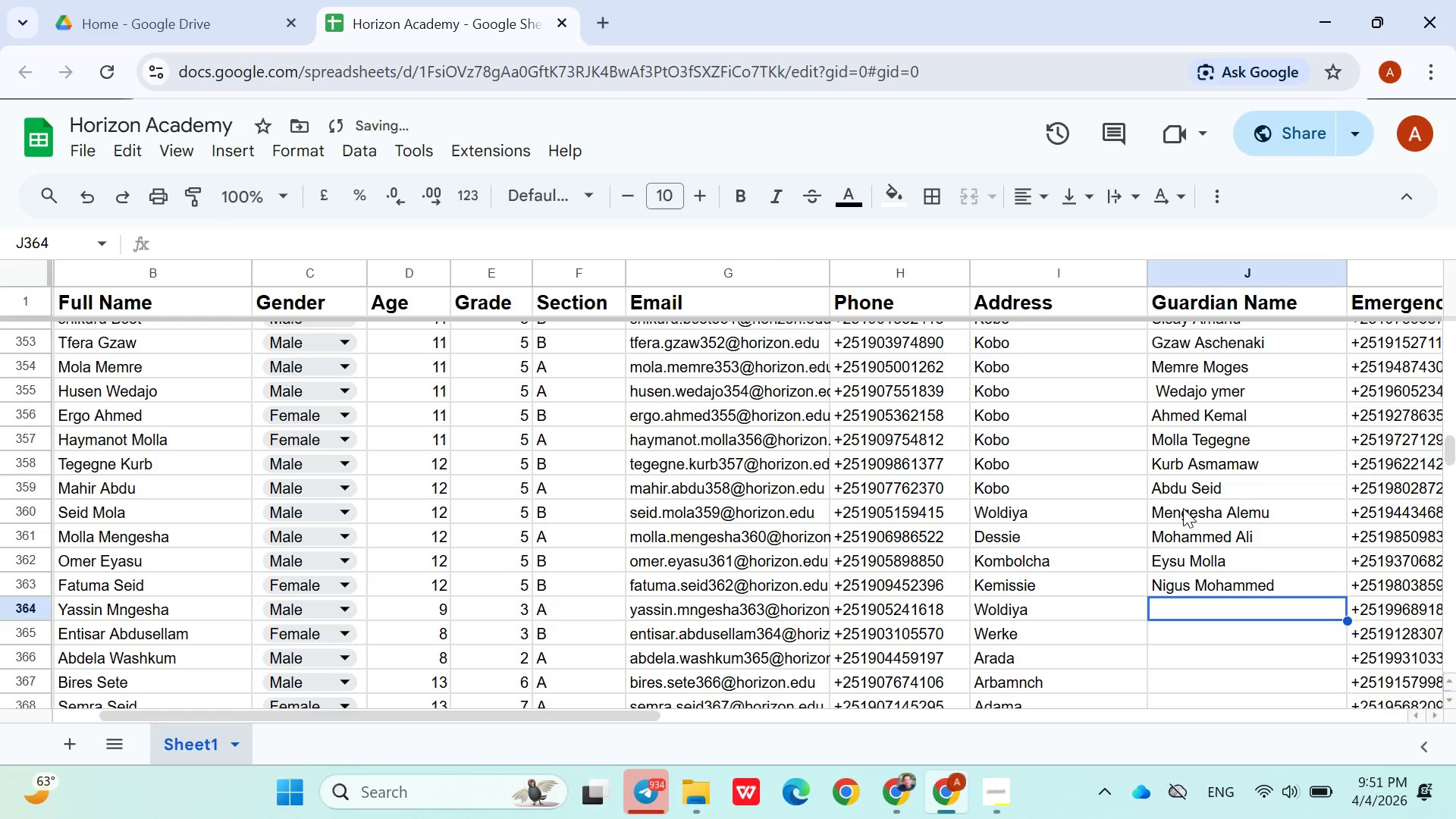 
 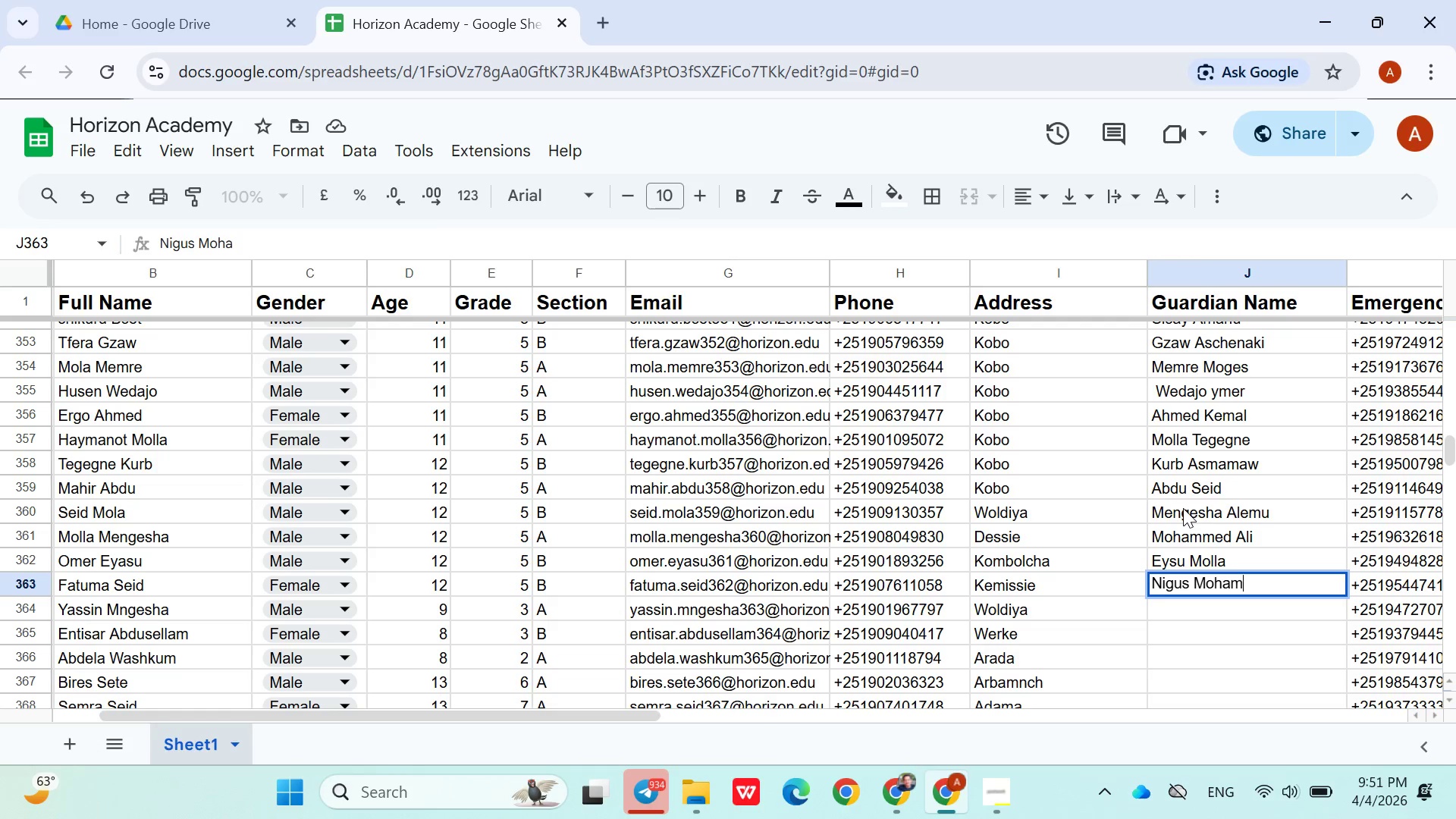 
key(ArrowDown)
 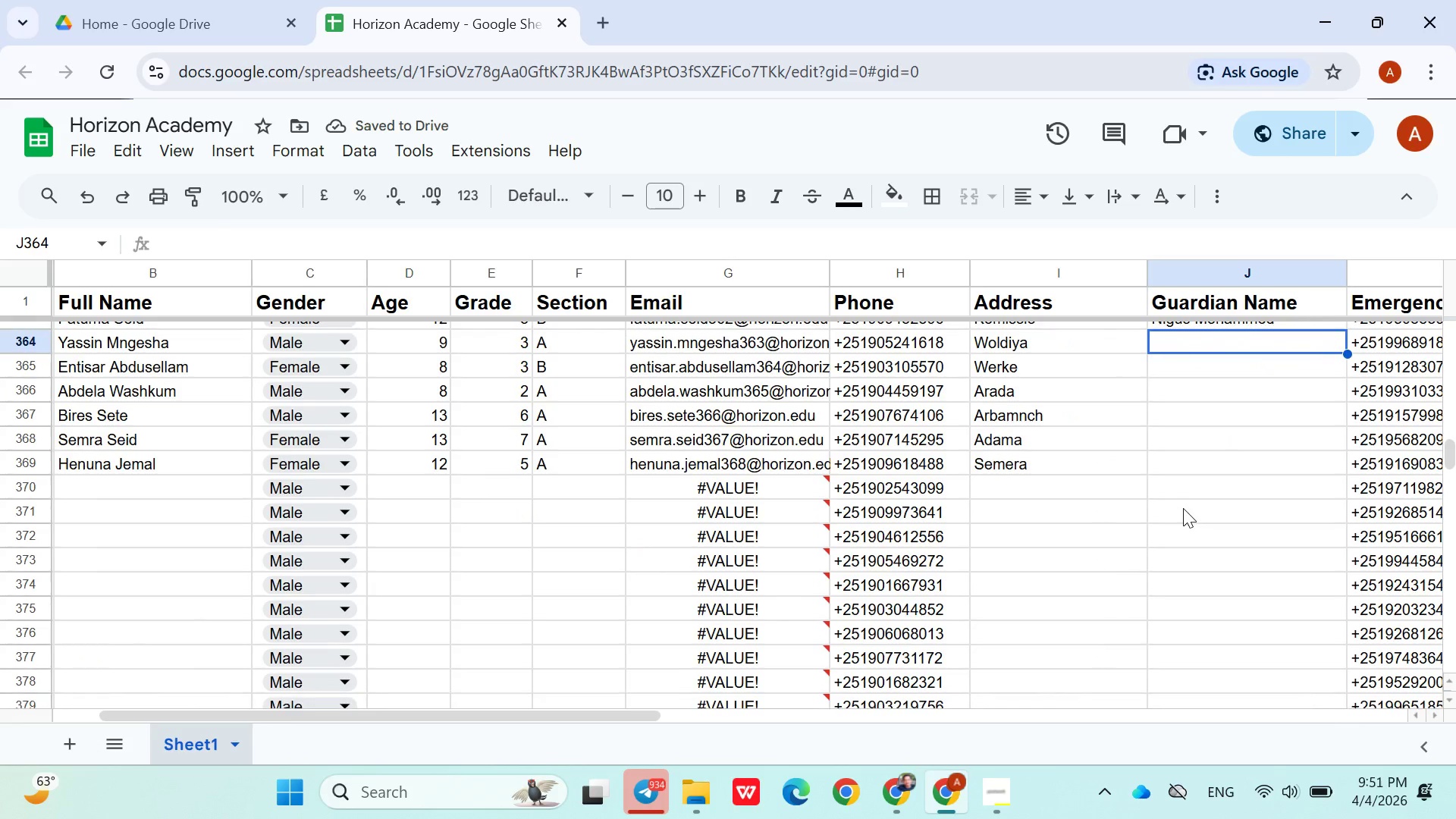 
wait(9.83)
 